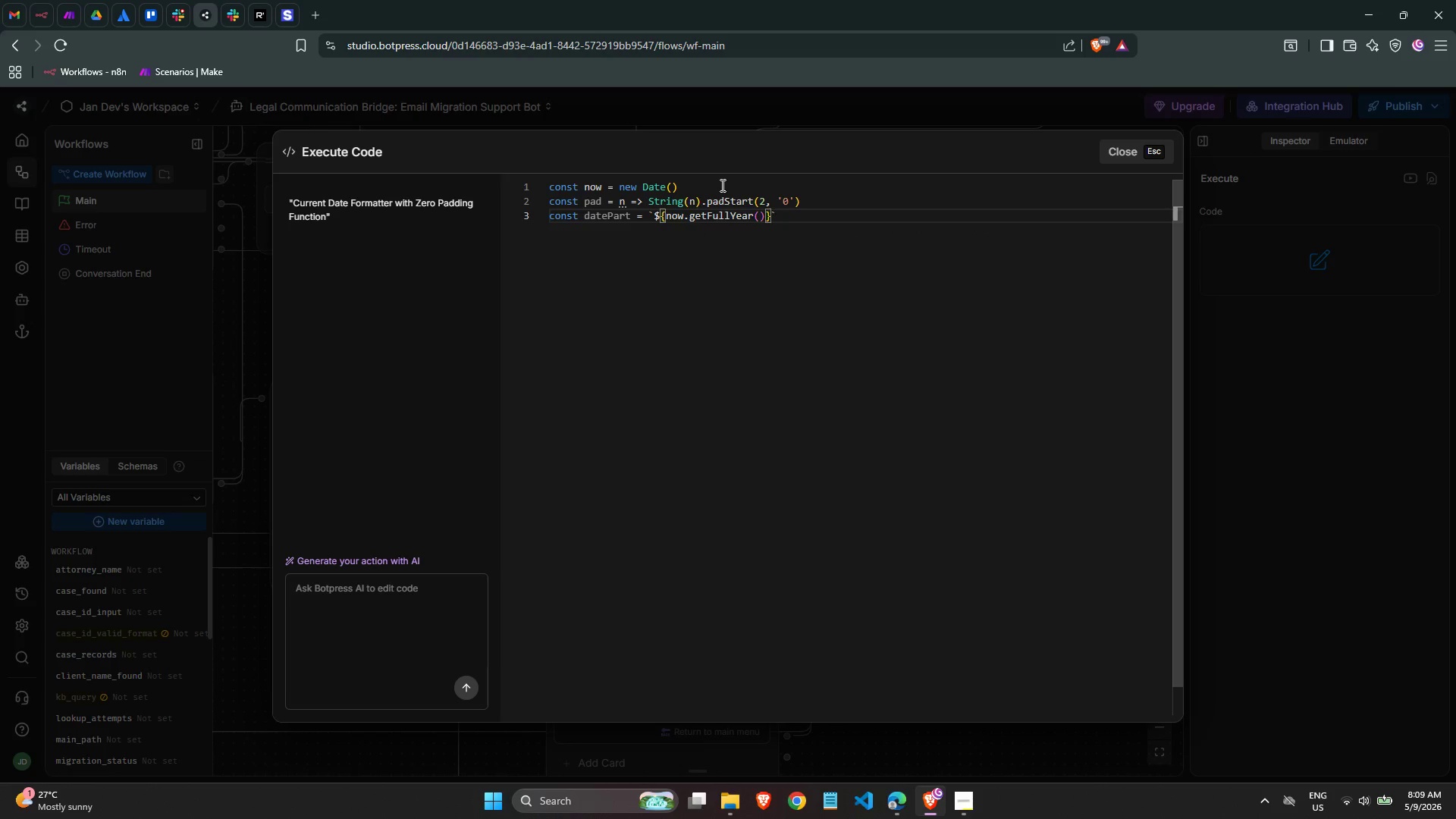 
key(Shift+4)
 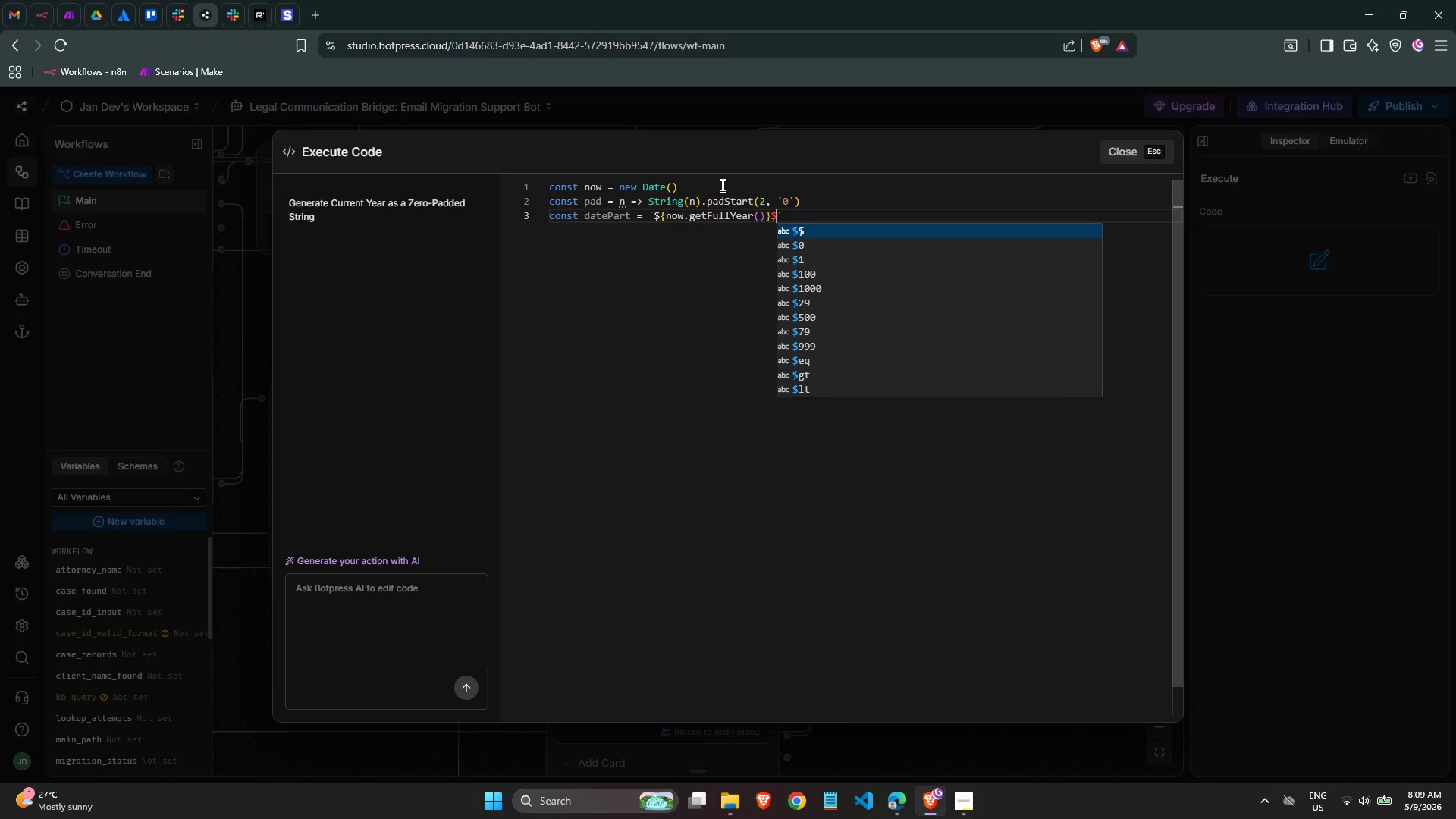 
type({pad(now.getMonth)
 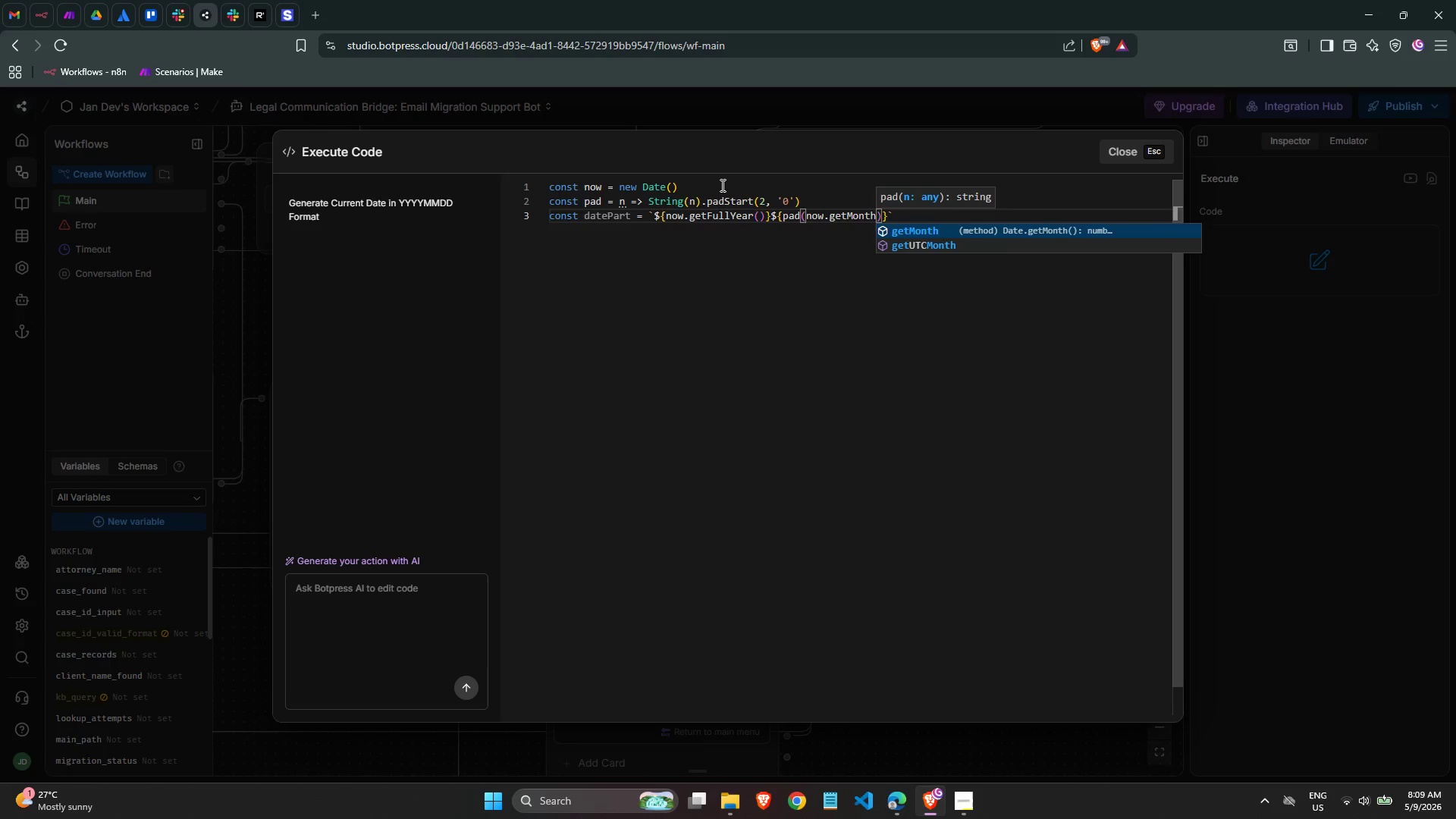 
wait(17.89)
 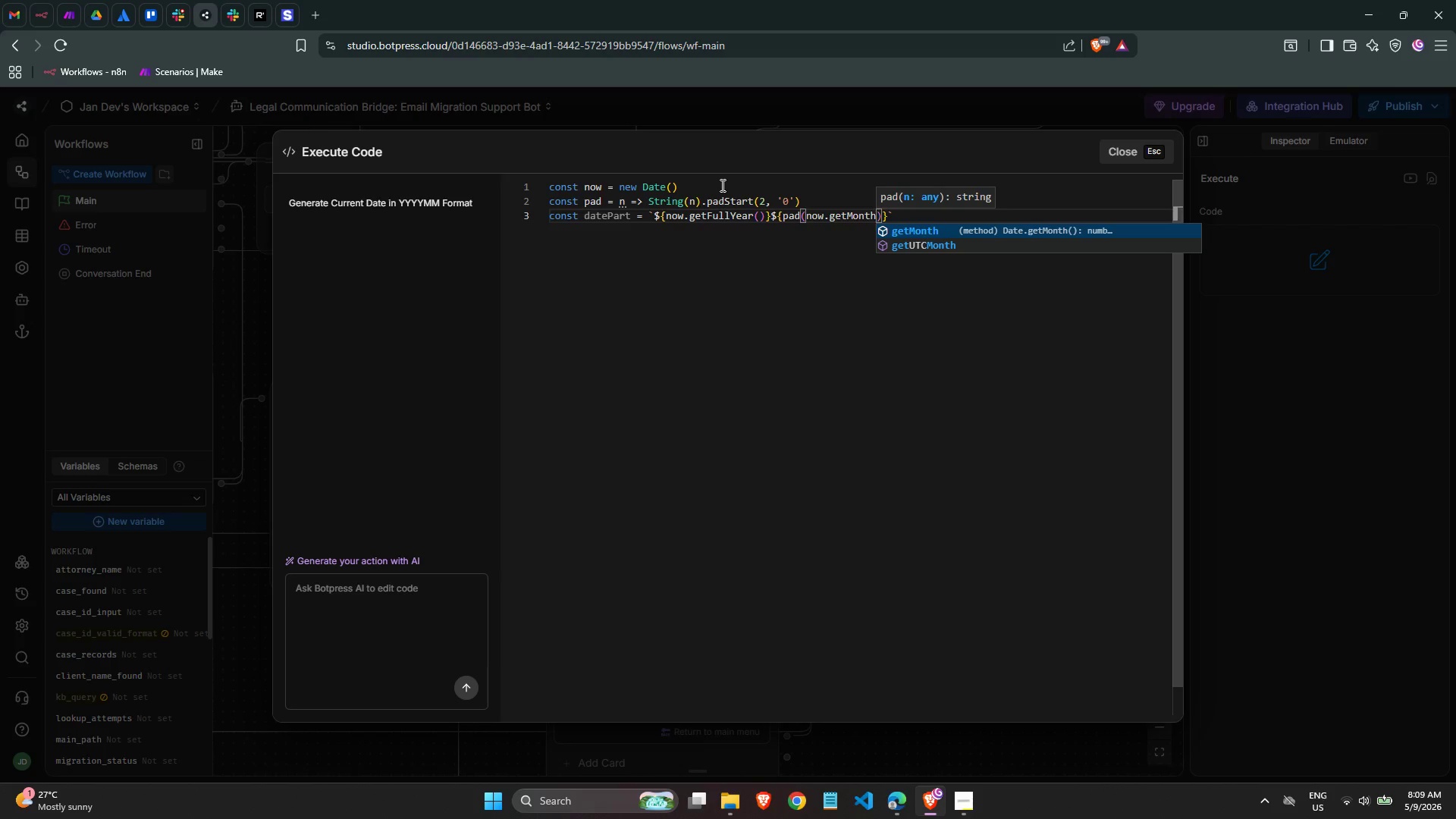 
key(Shift+9)
 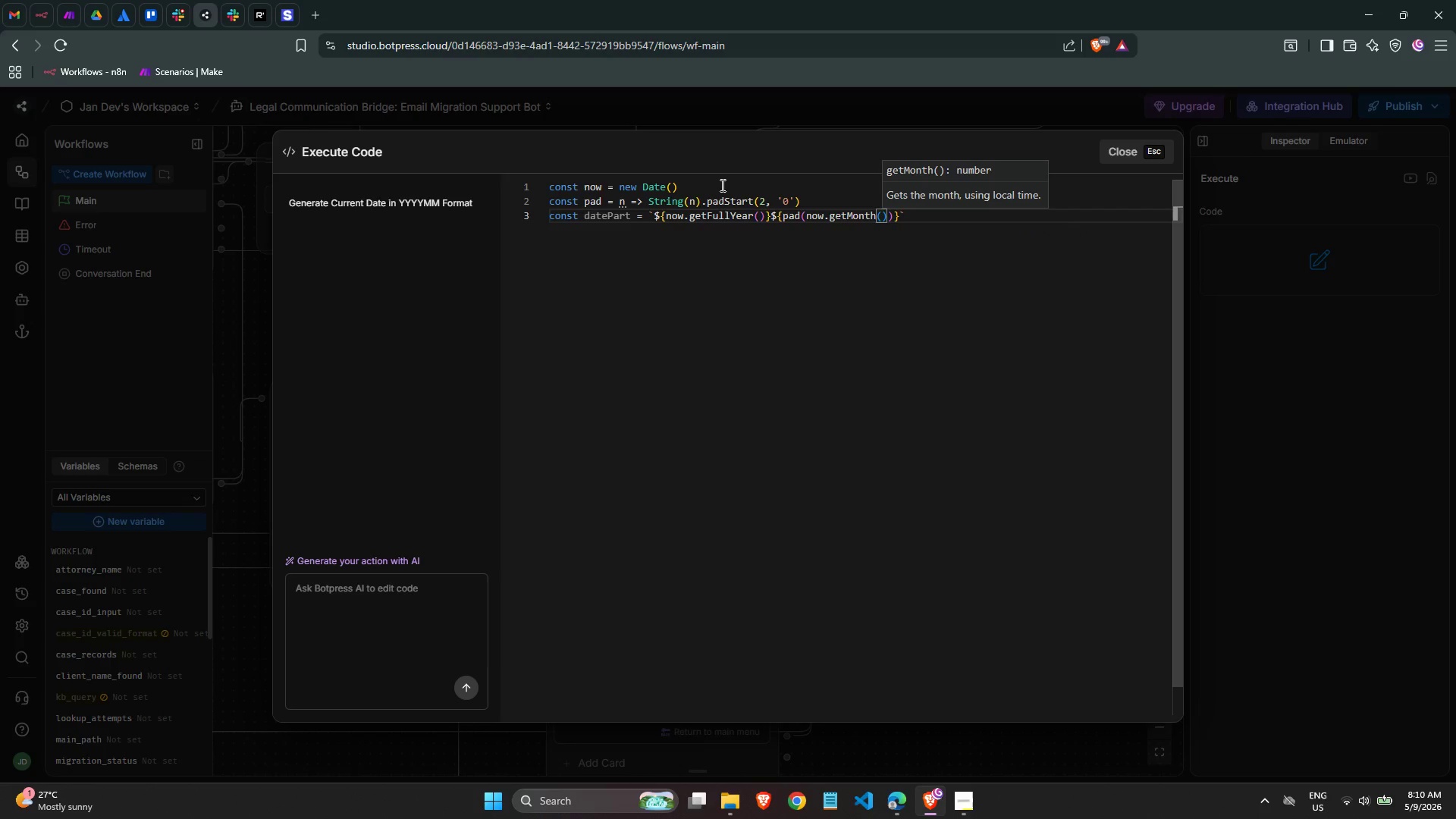 
key(ArrowRight)
 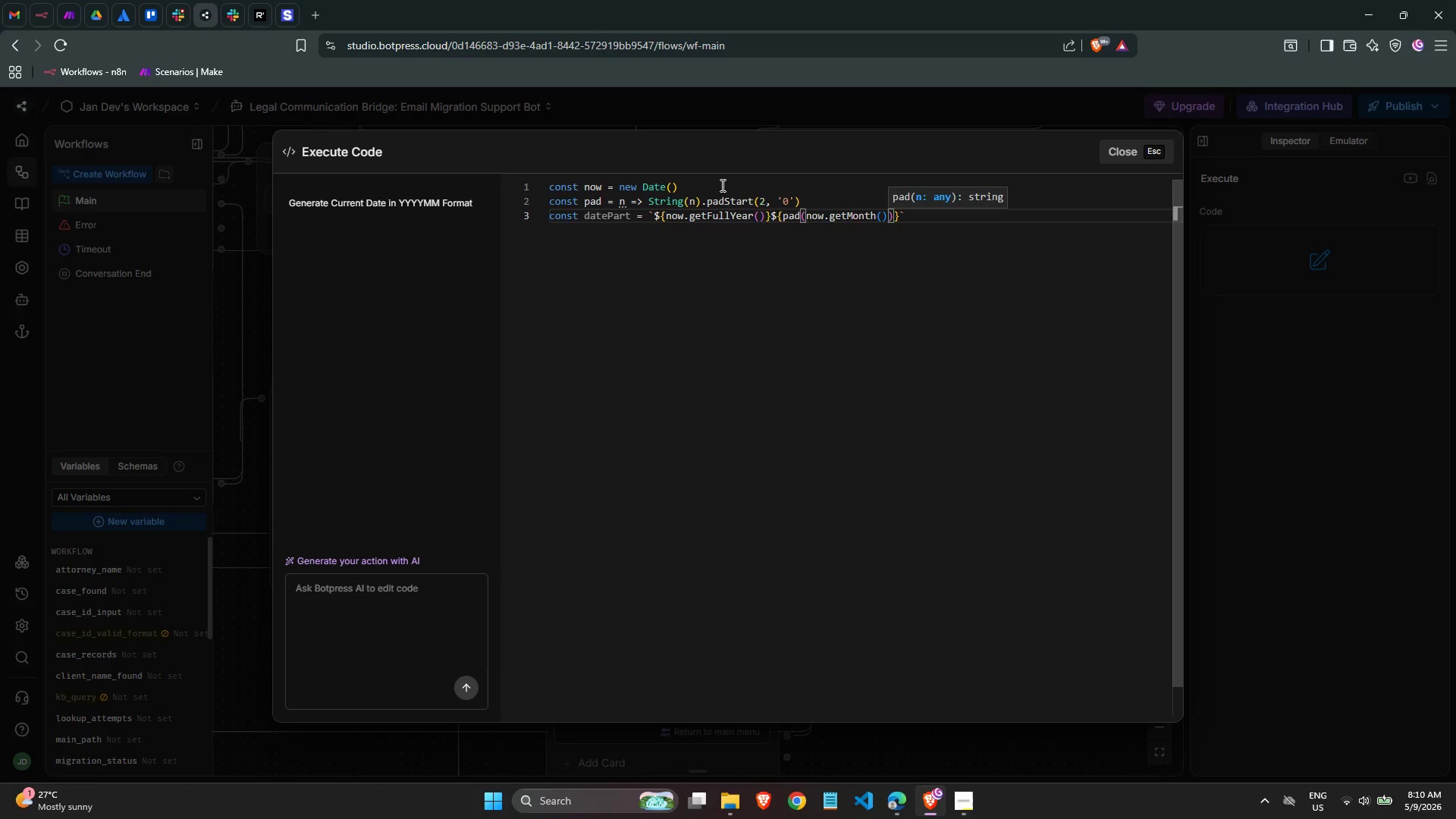 
key(Shift+ShiftLeft)
 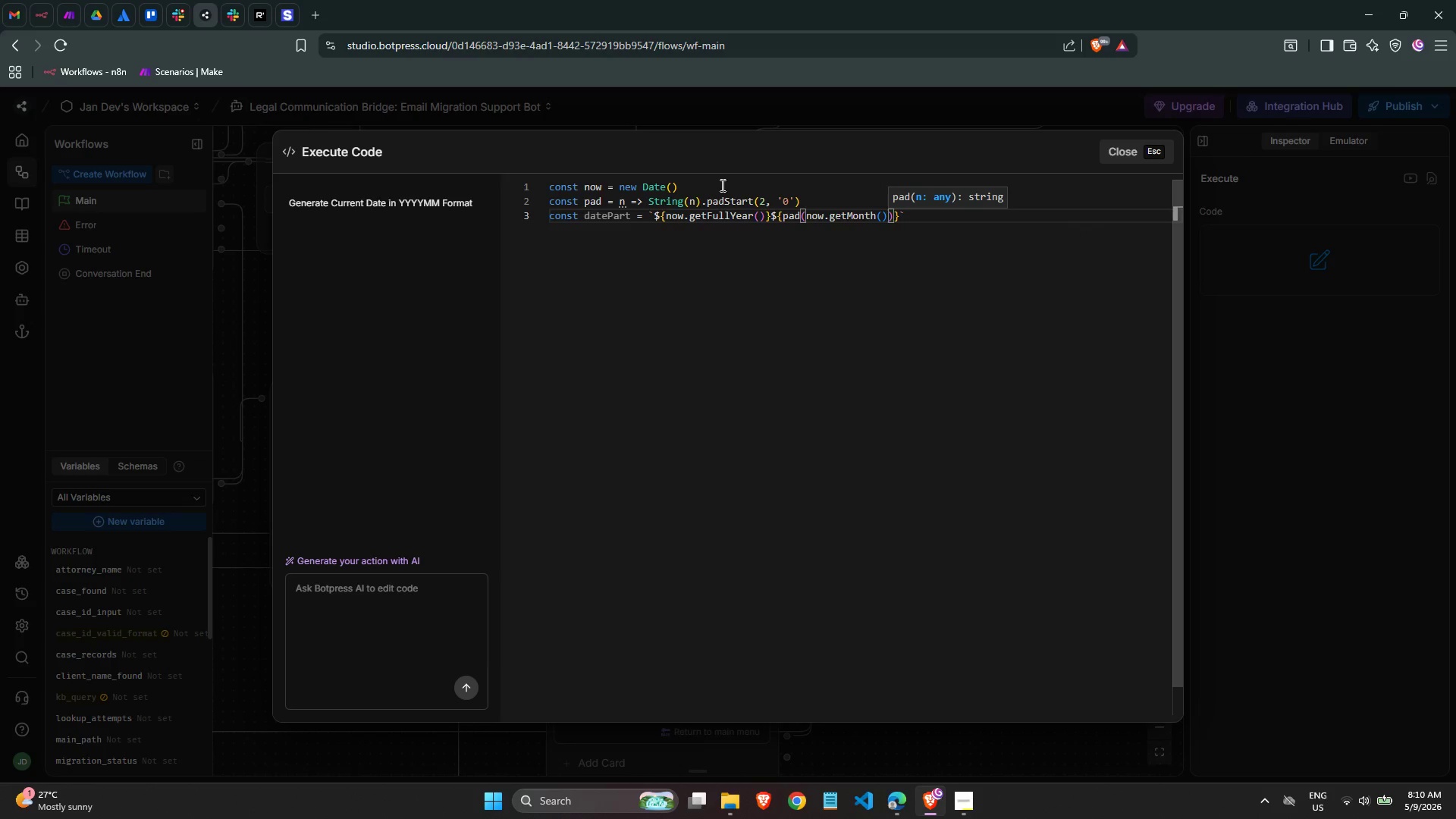 
key(Shift+Equal)
 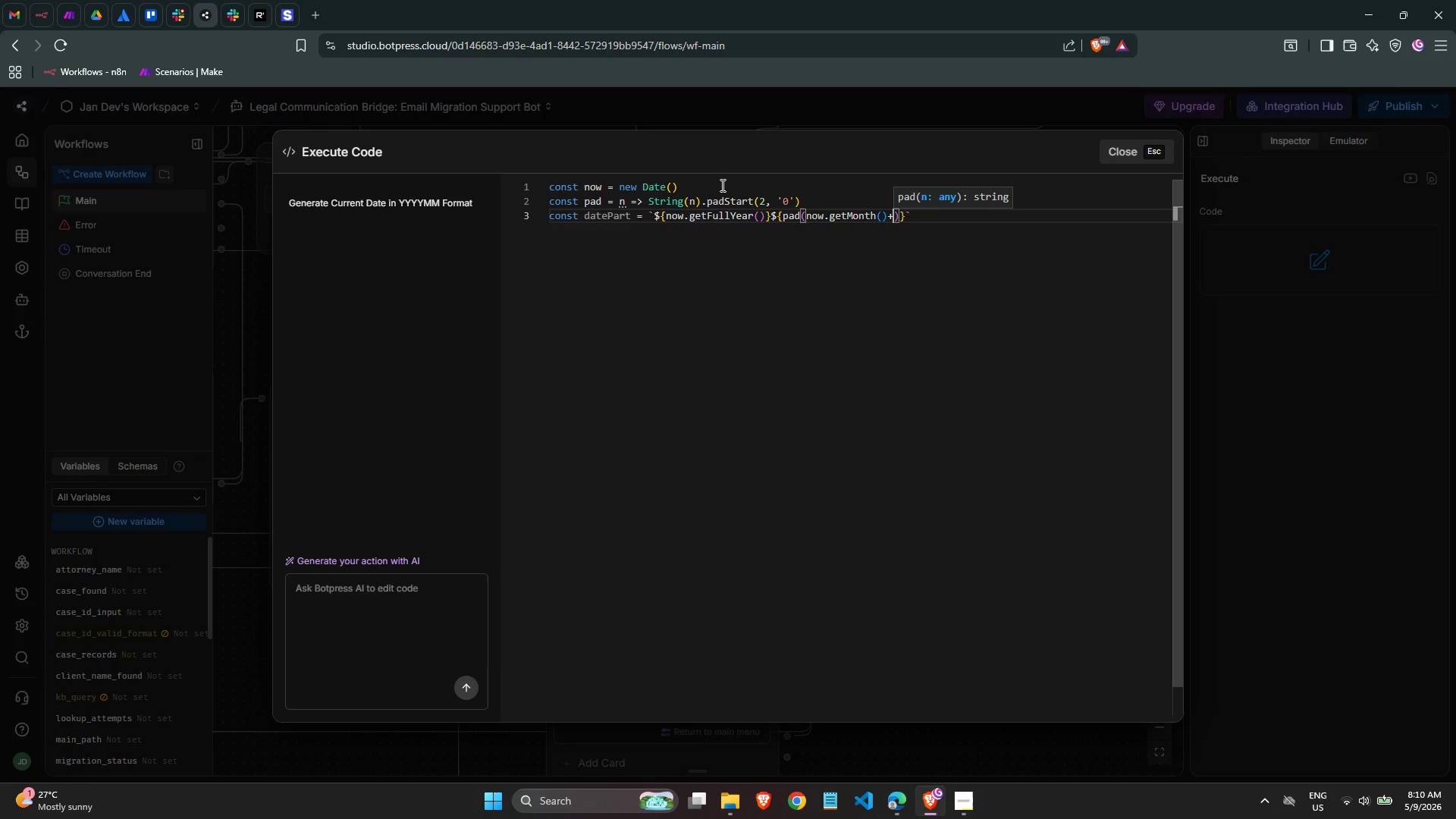 
key(1)
 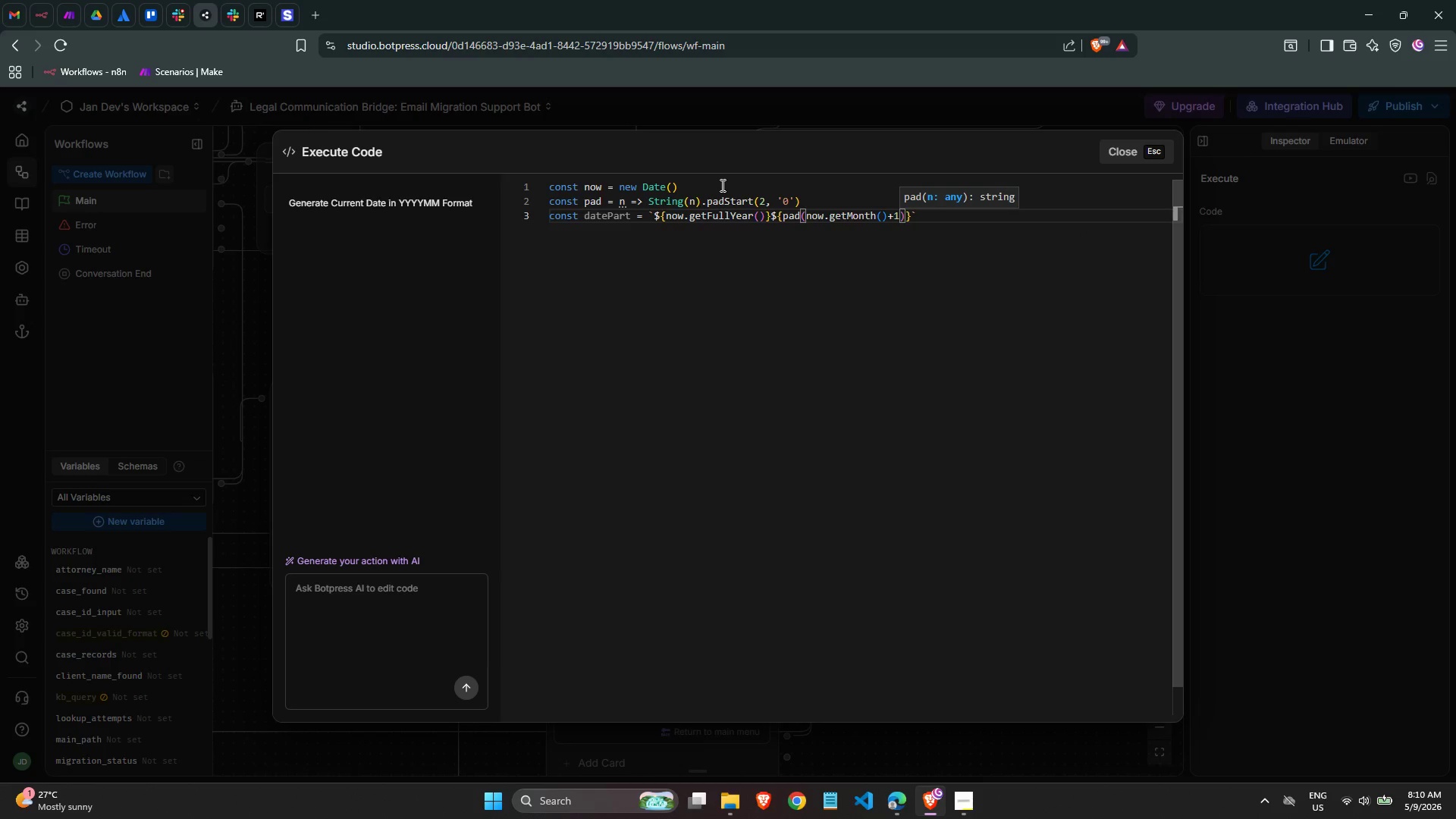 
key(ArrowRight)
 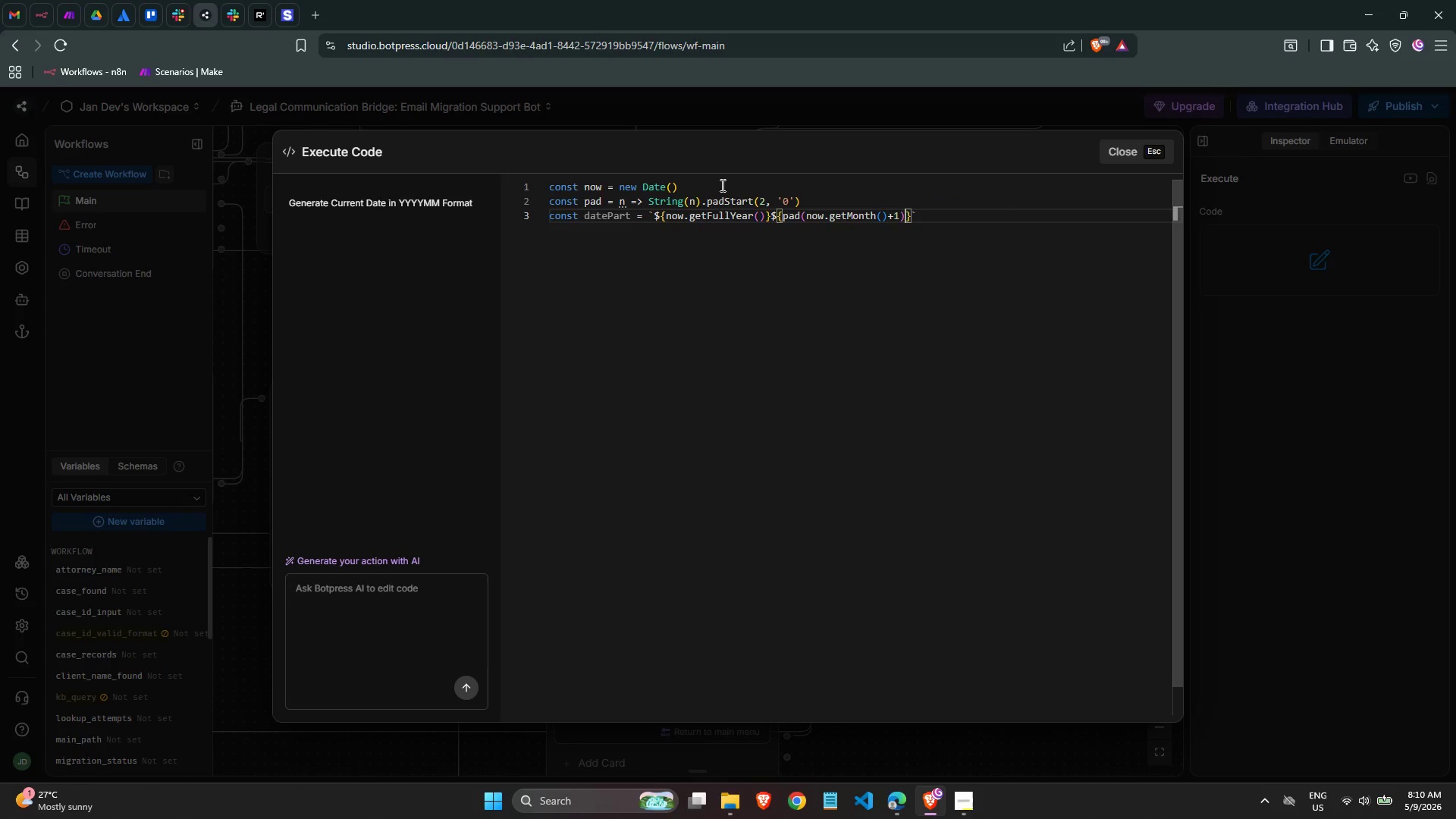 
key(ArrowRight)
 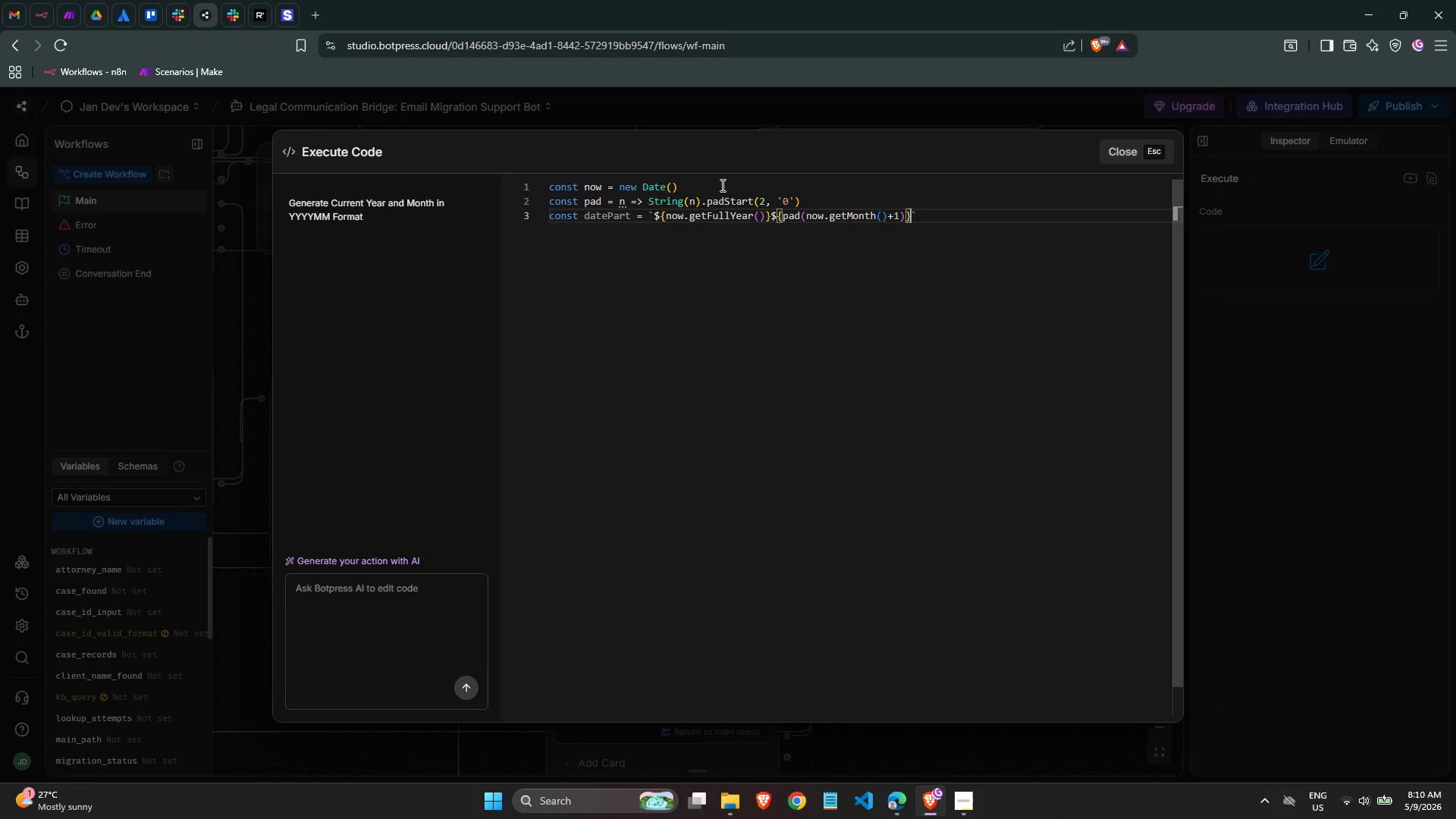 
type(${pad(now.getDate)
 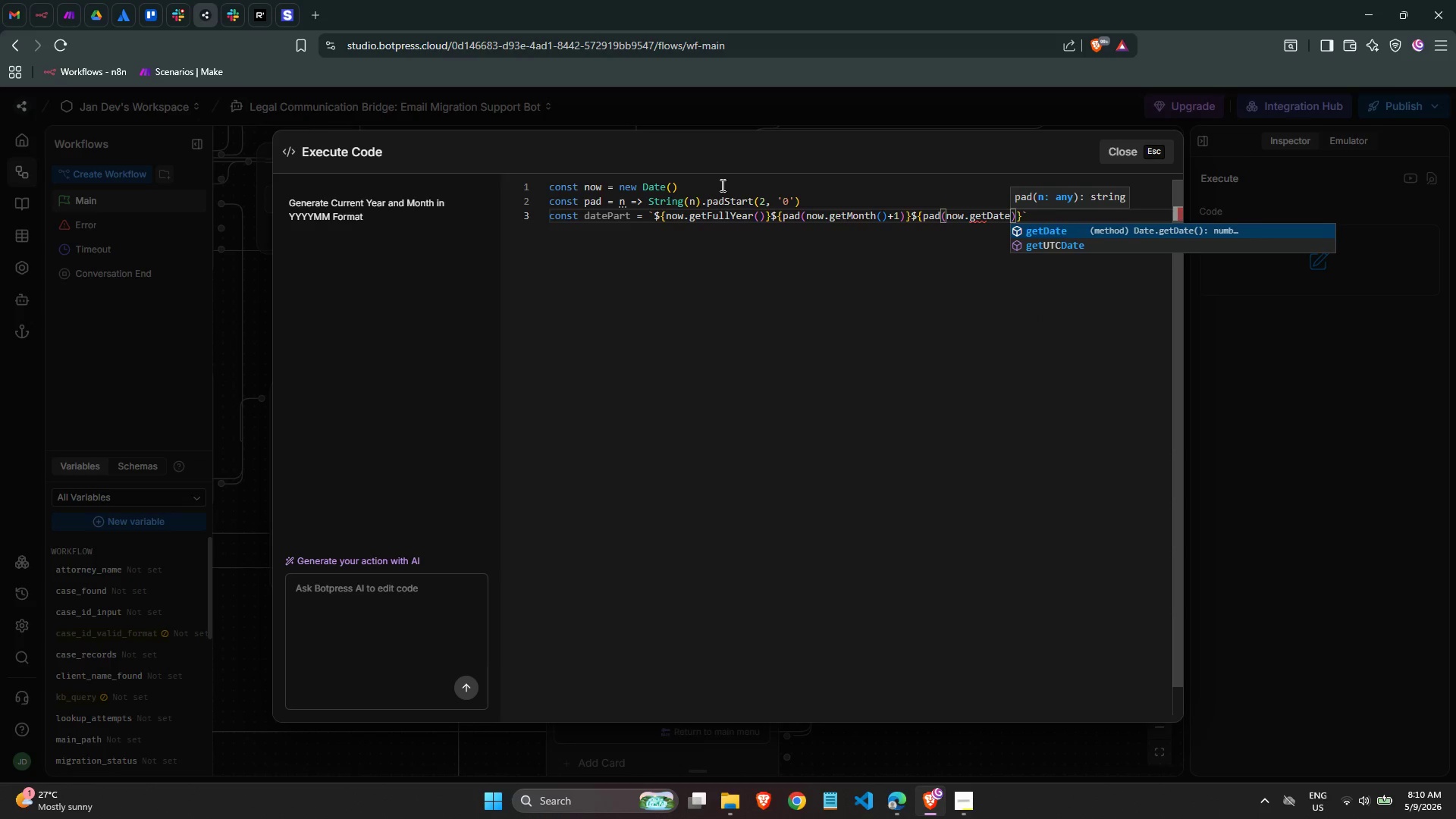 
key(Enter)
 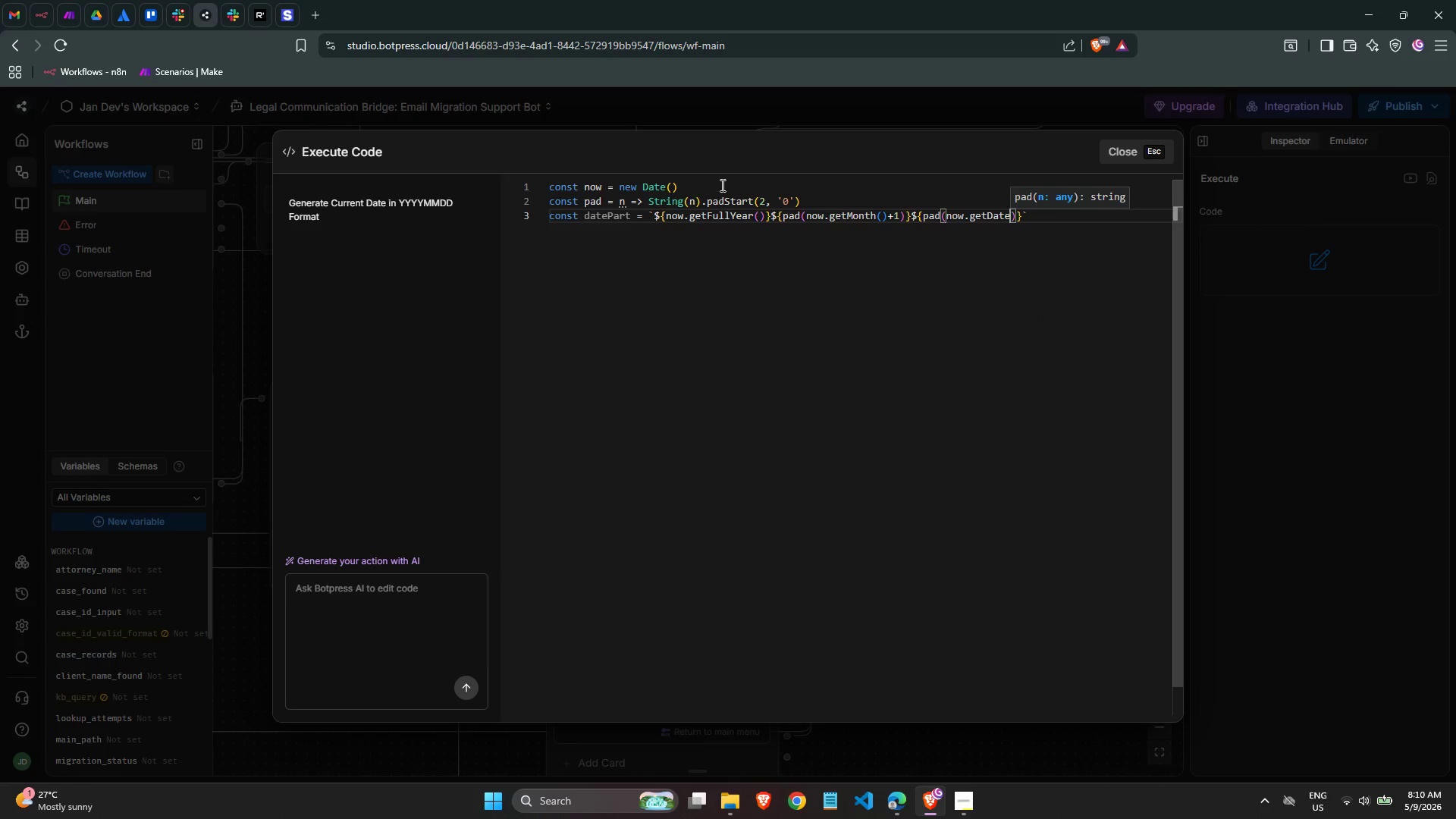 
key(Shift+9)
 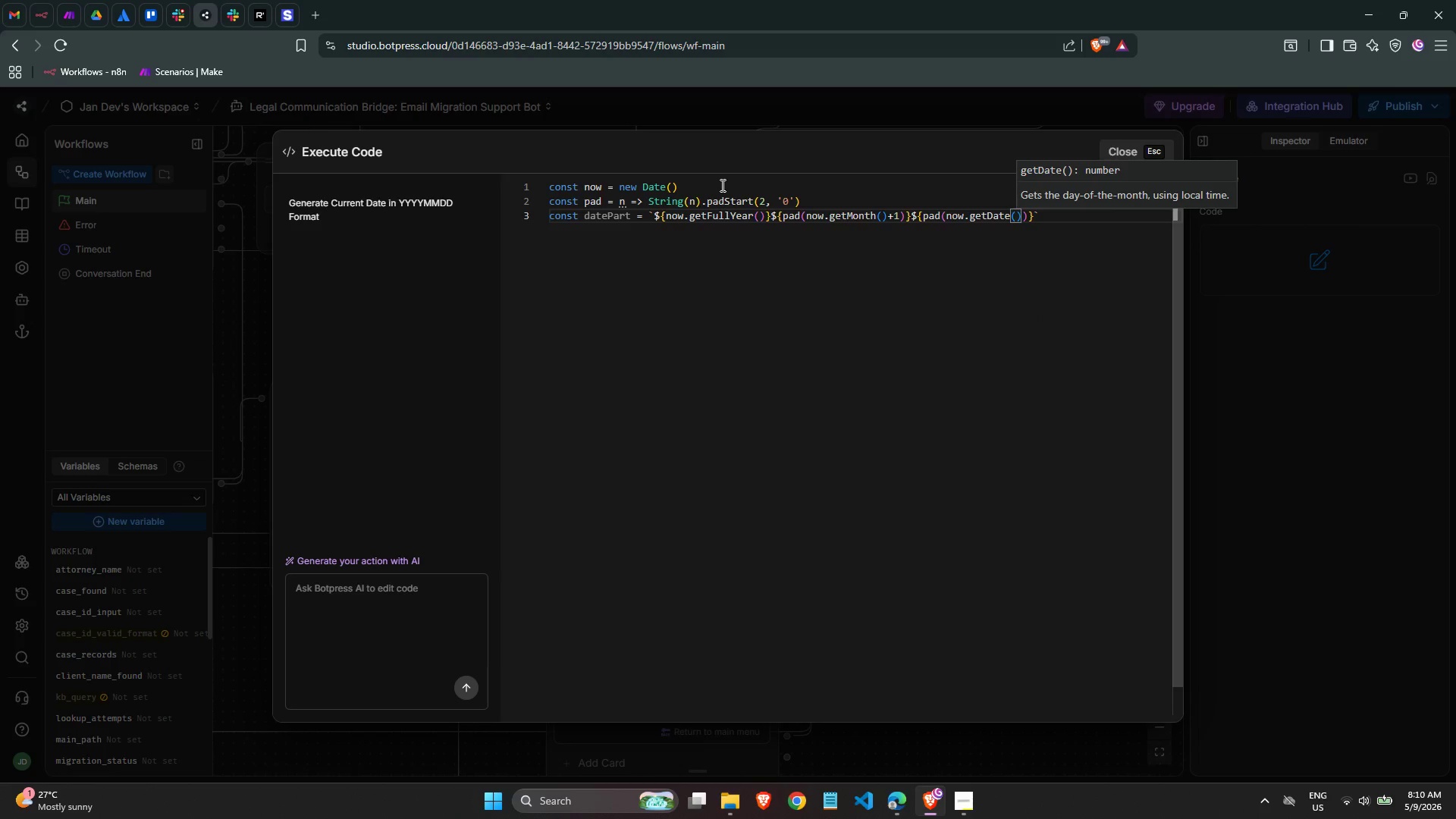 
key(ArrowRight)
 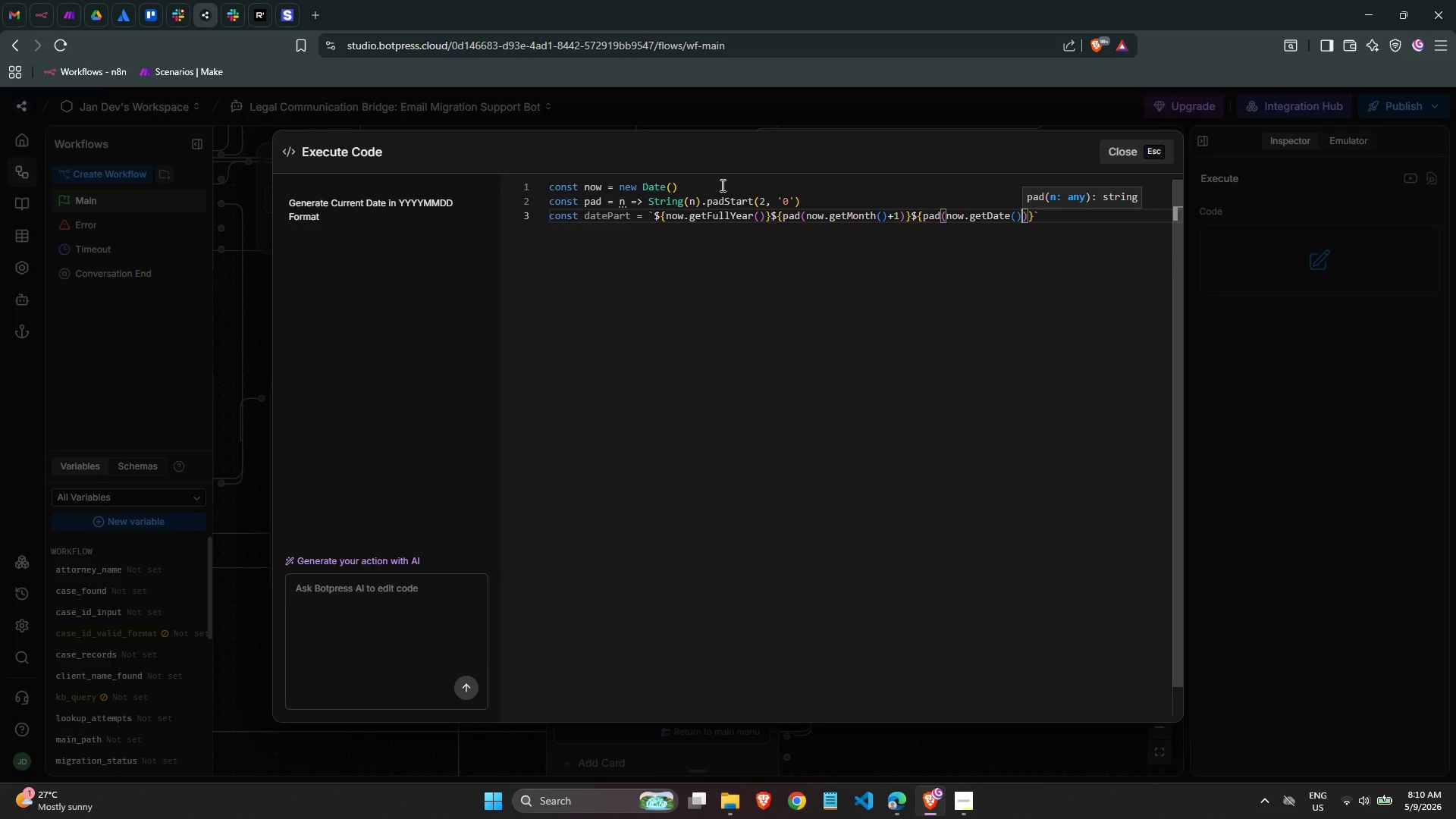 
key(ArrowRight)
 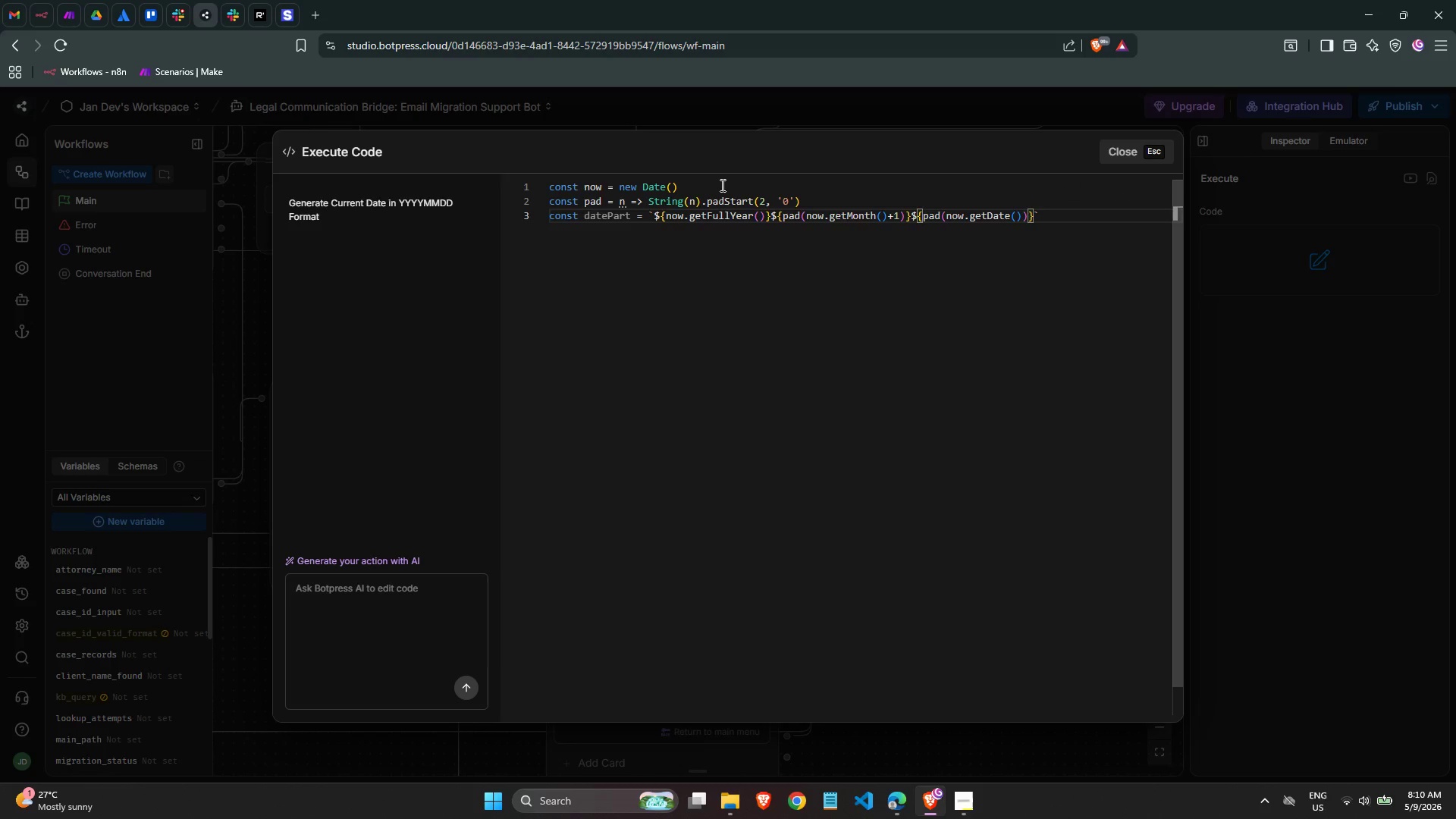 
key(ArrowRight)
 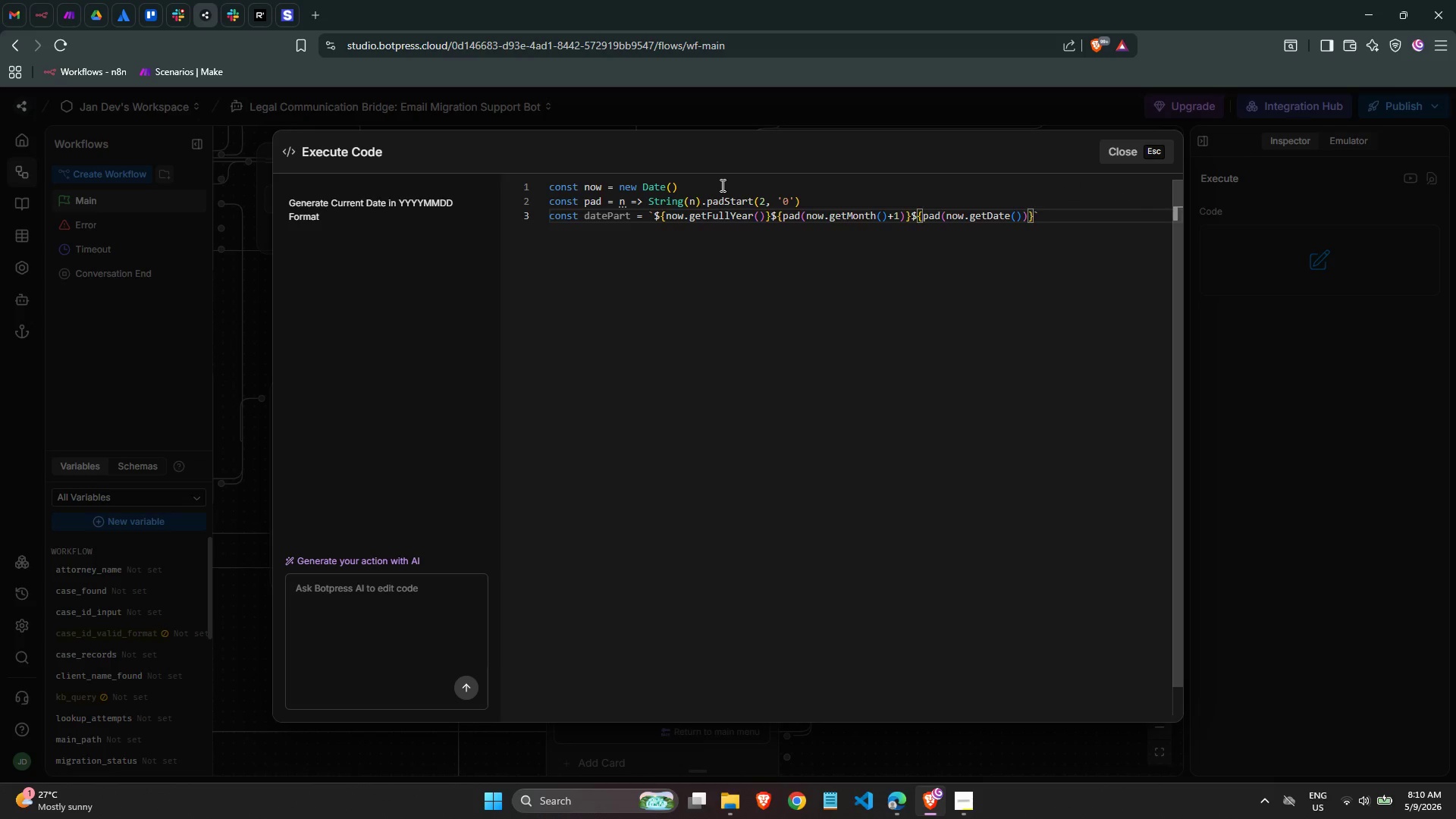 
key(ArrowRight)
 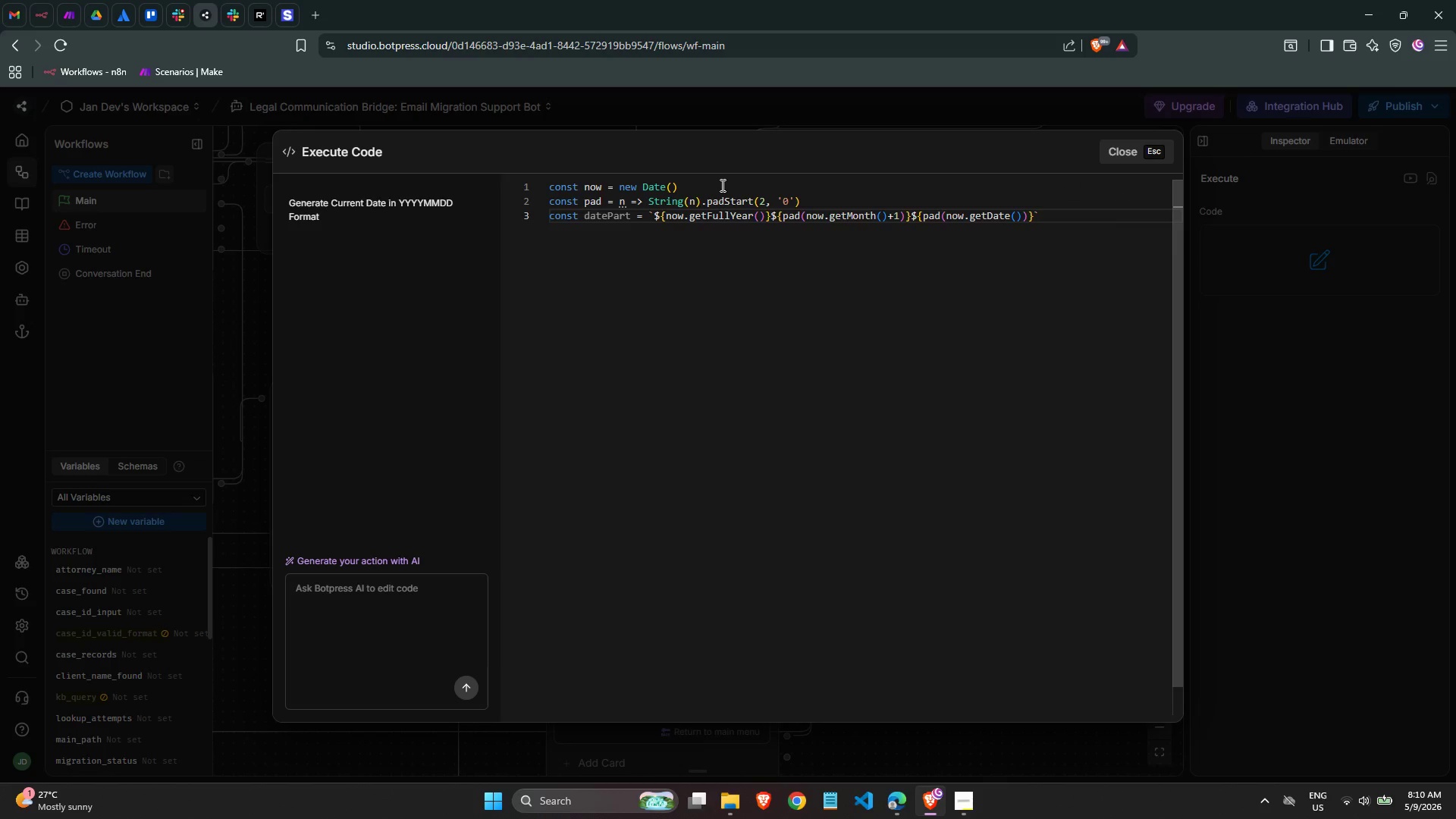 
key(ArrowLeft)
 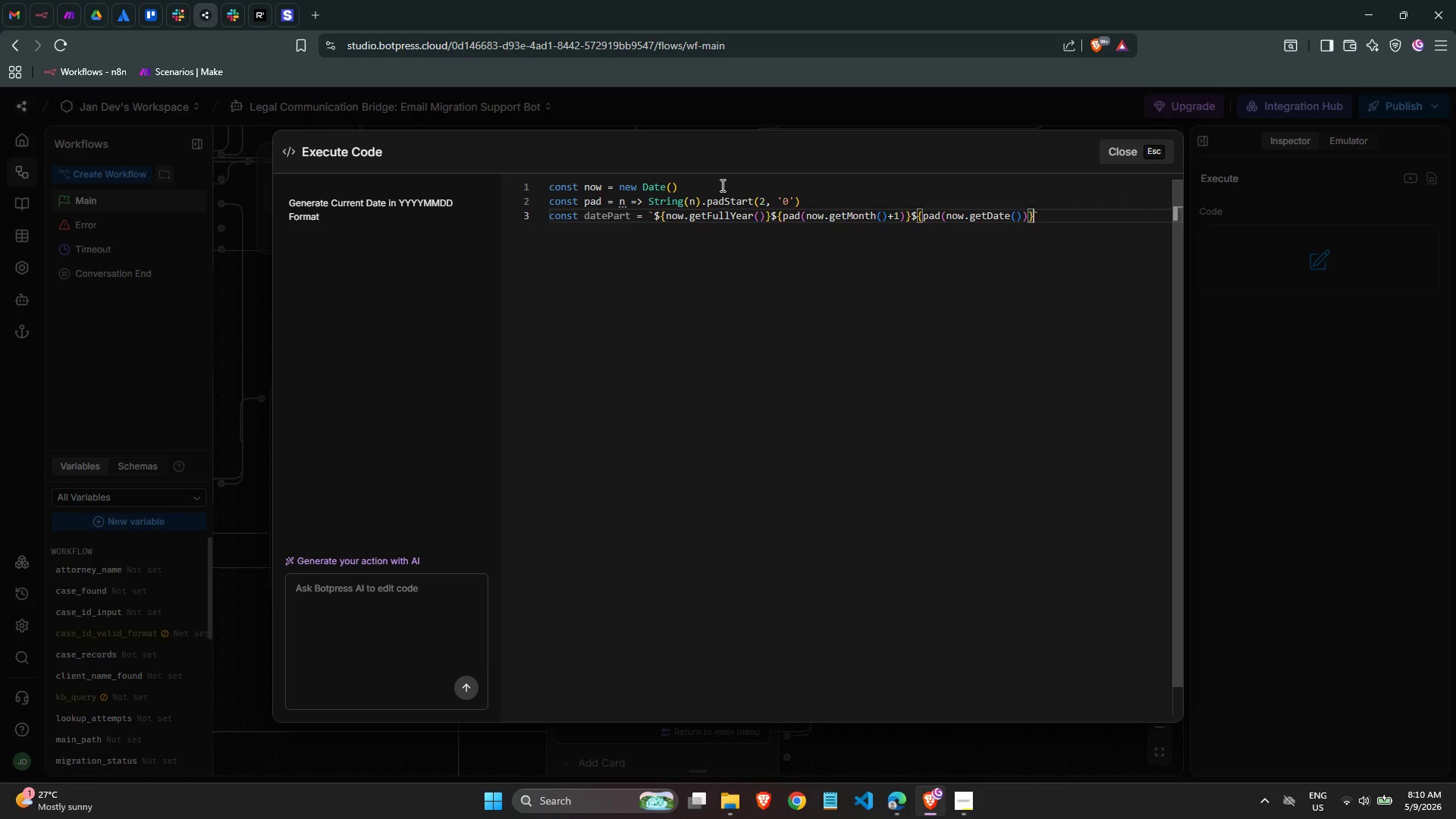 
key(ArrowRight)
 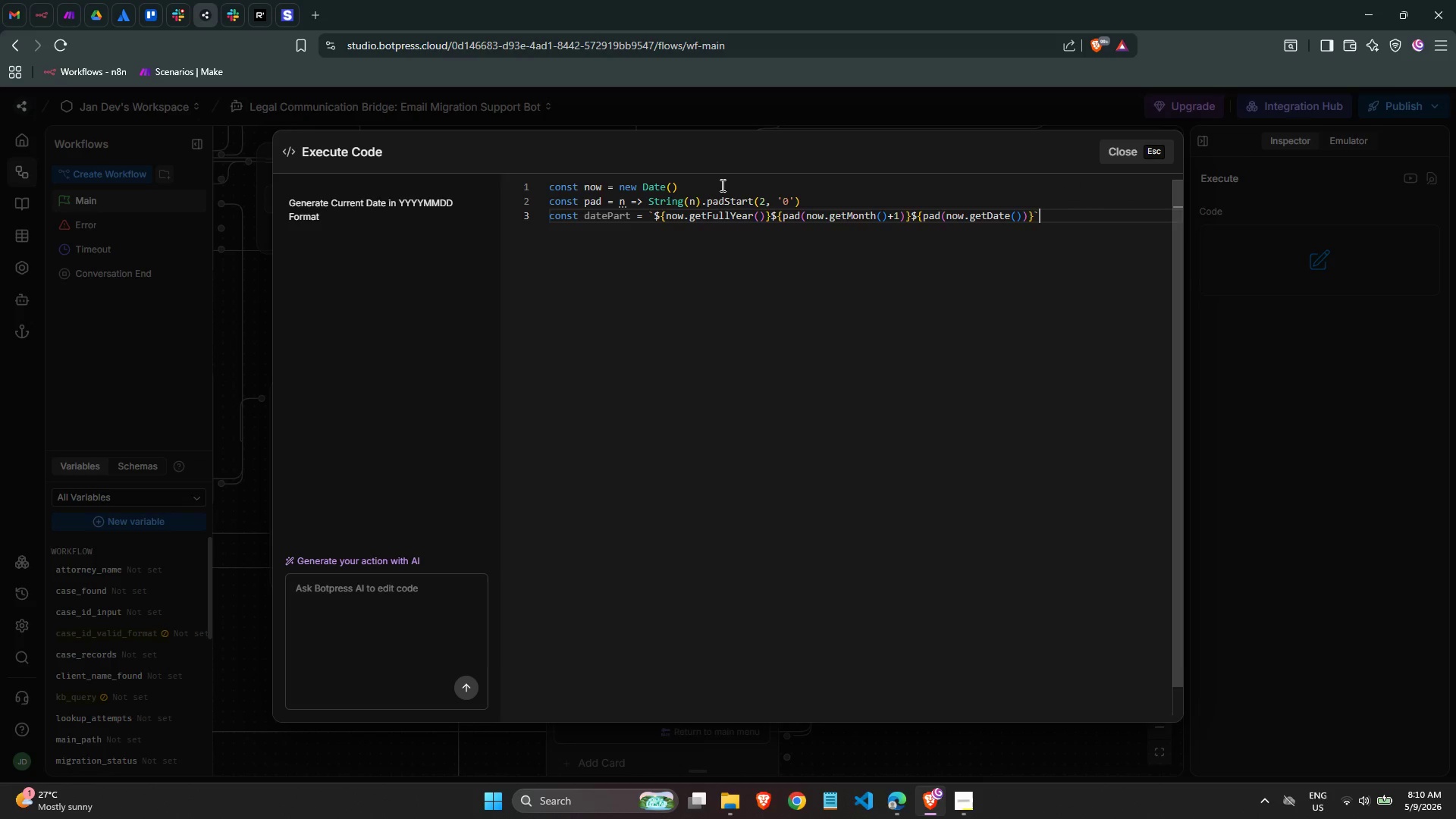 
key(Enter)
 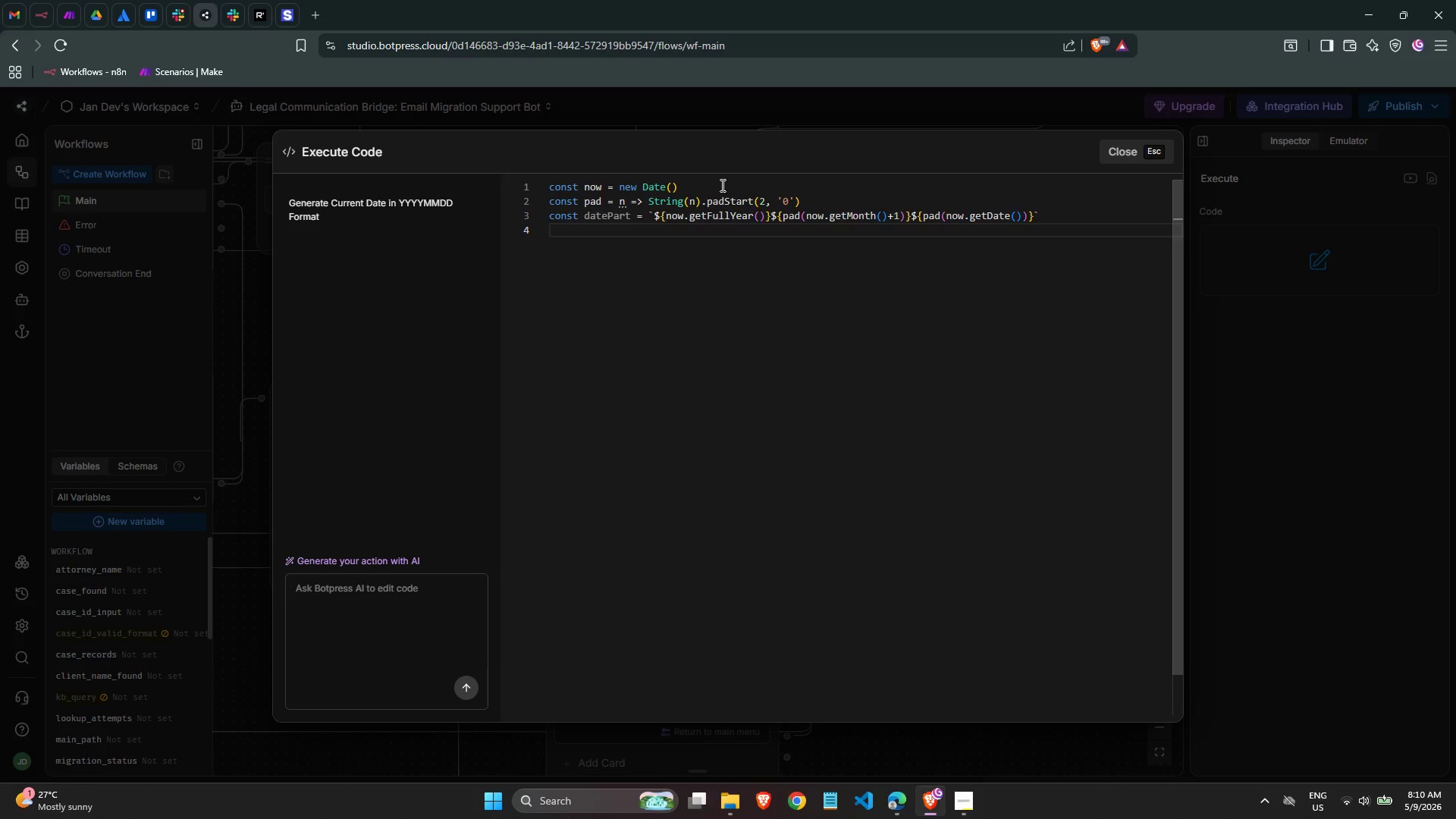 
type(const timepart)
key(Backspace)
key(Backspace)
key(Backspace)
key(Backspace)
type(Part = `)
 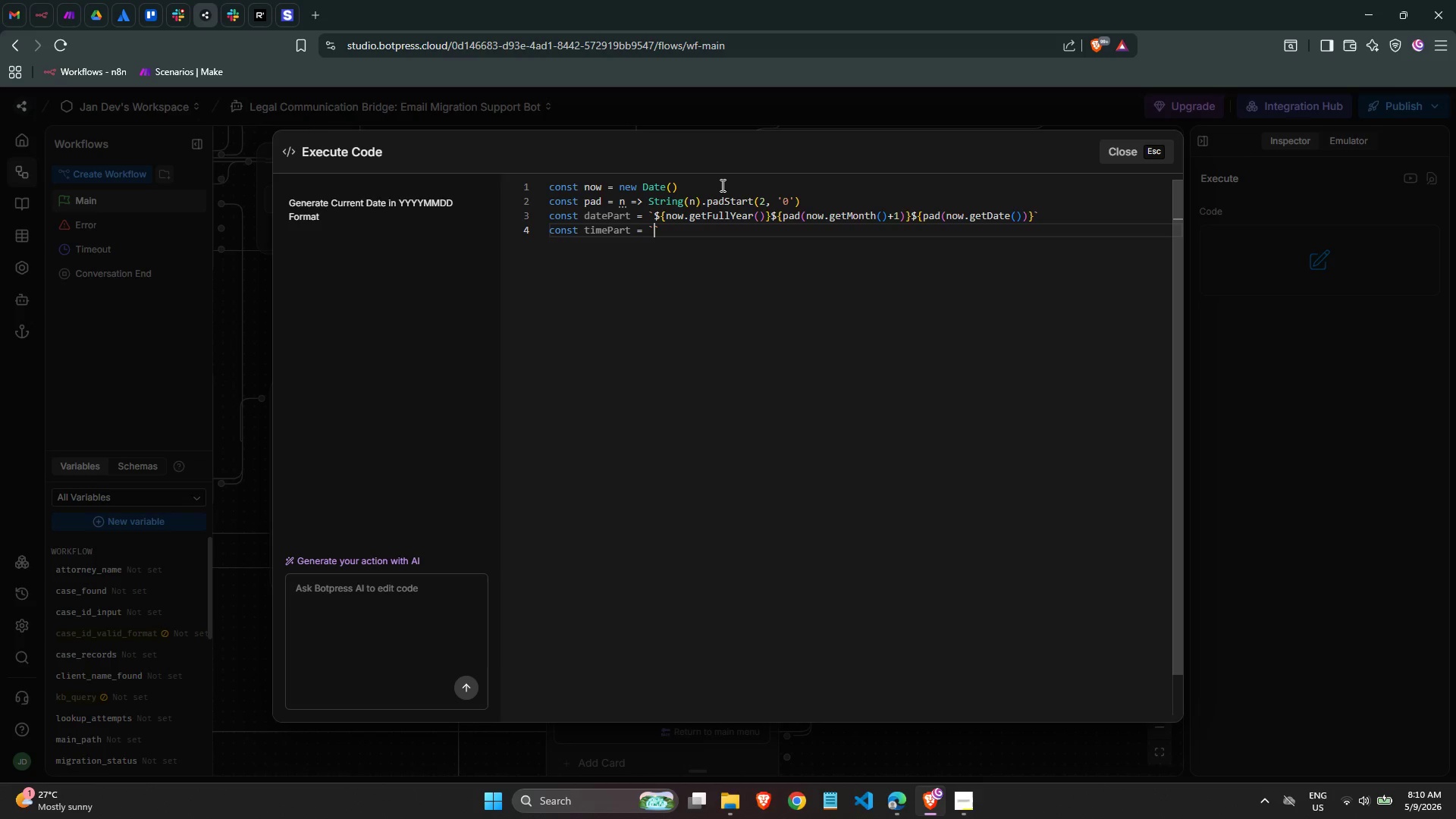 
type(${pad(now.gethours)
 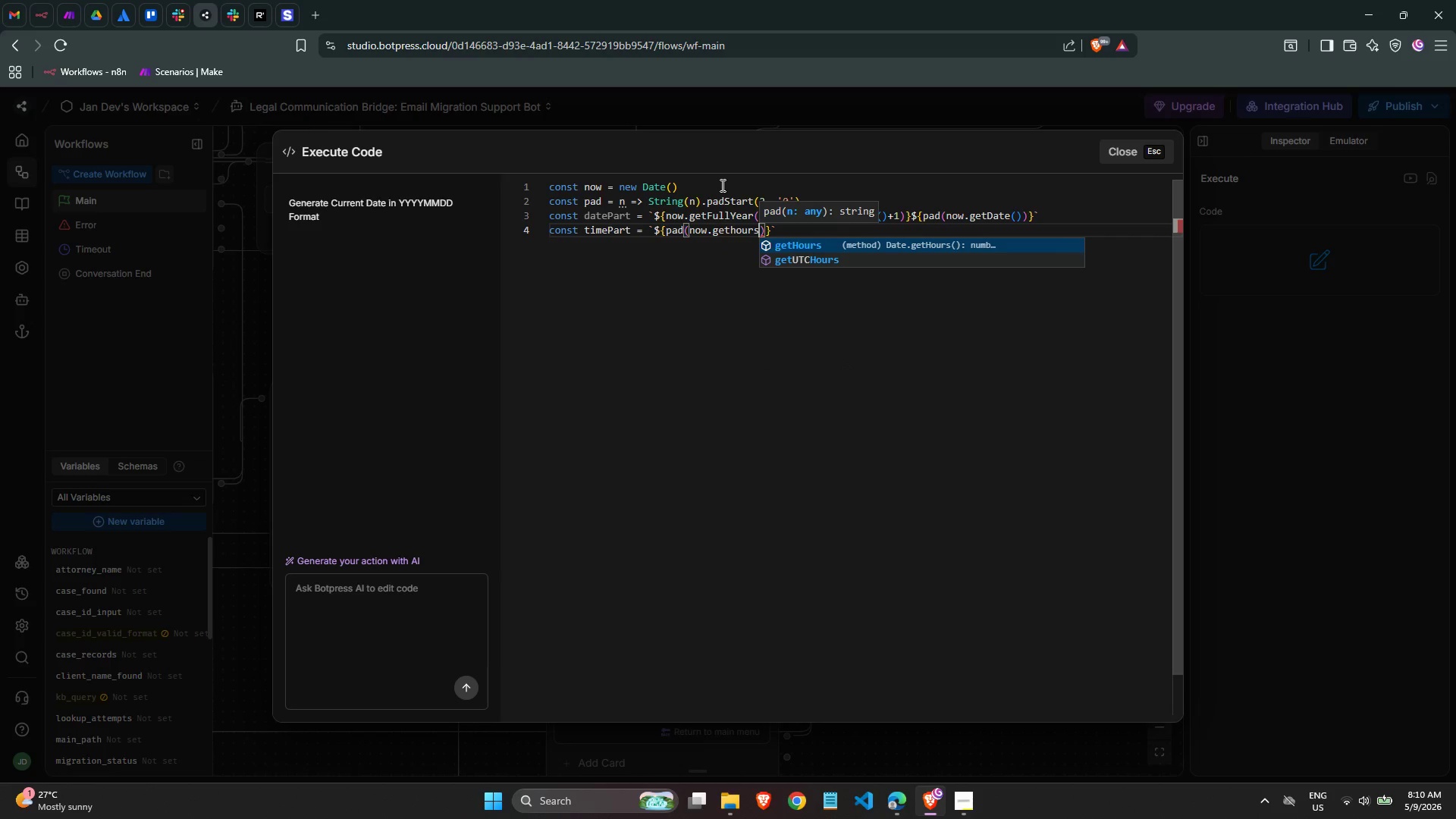 
key(Enter)
 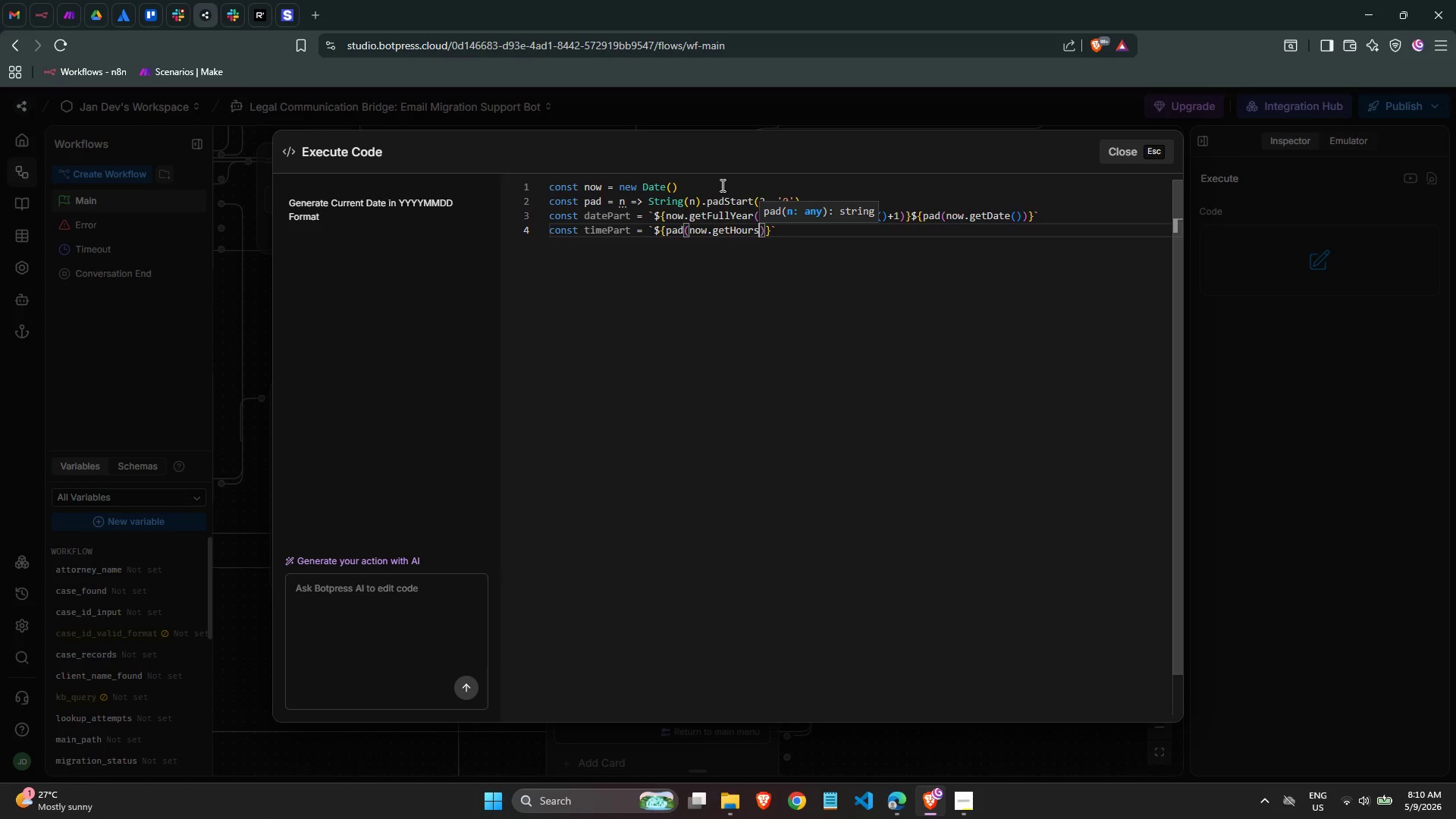 
key(Shift+9)
 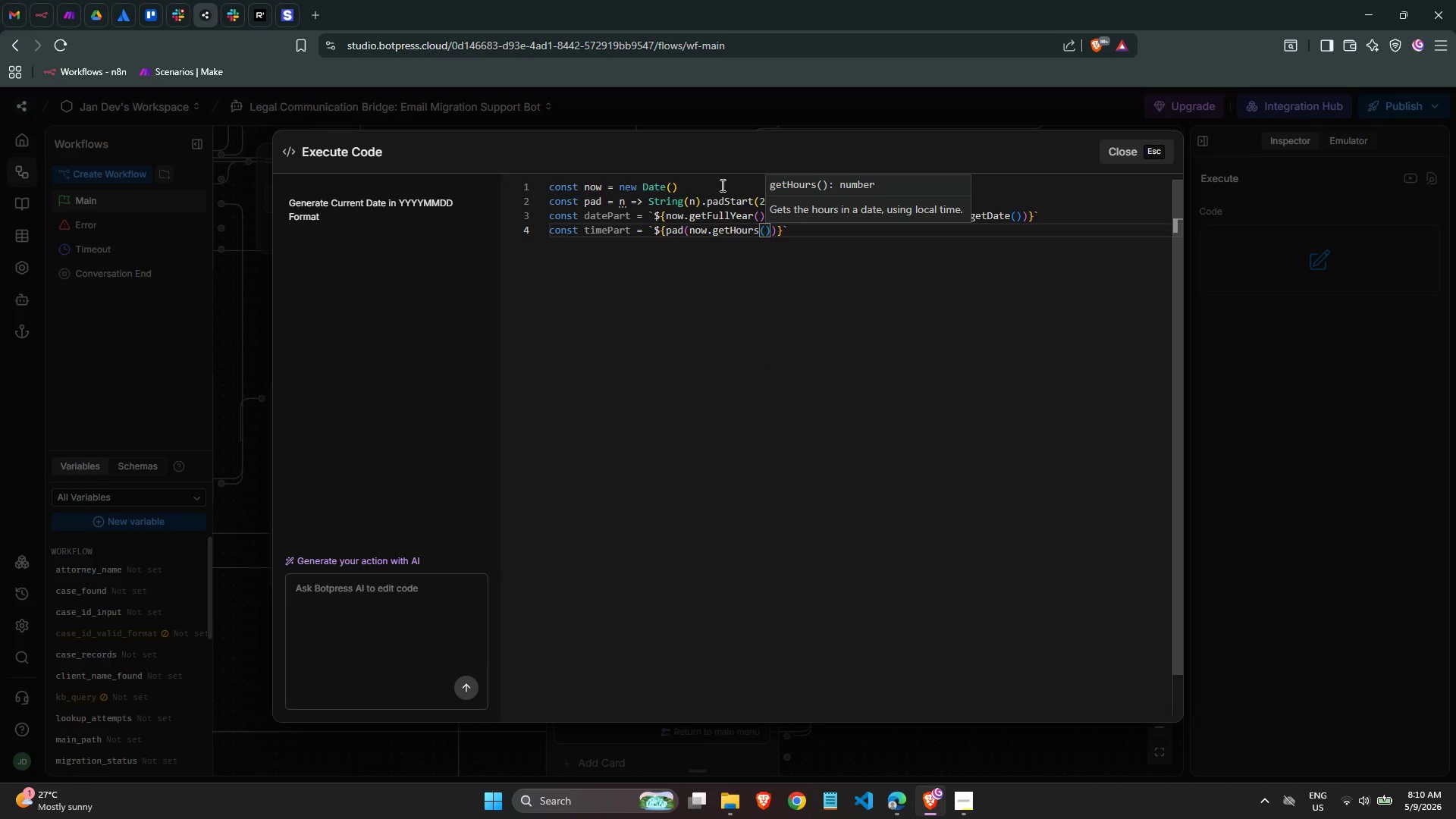 
key(ArrowRight)
 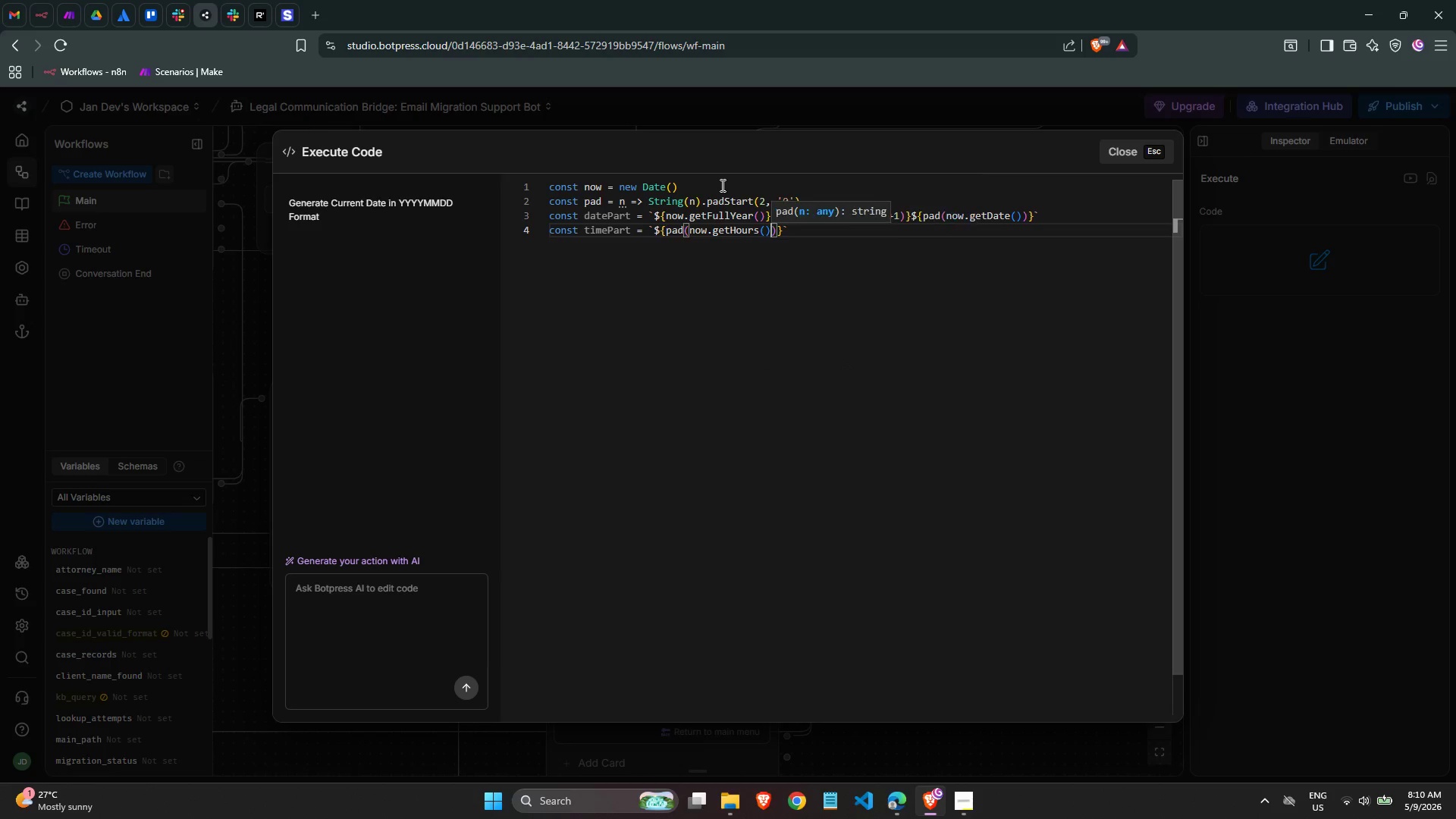 
key(ArrowRight)
 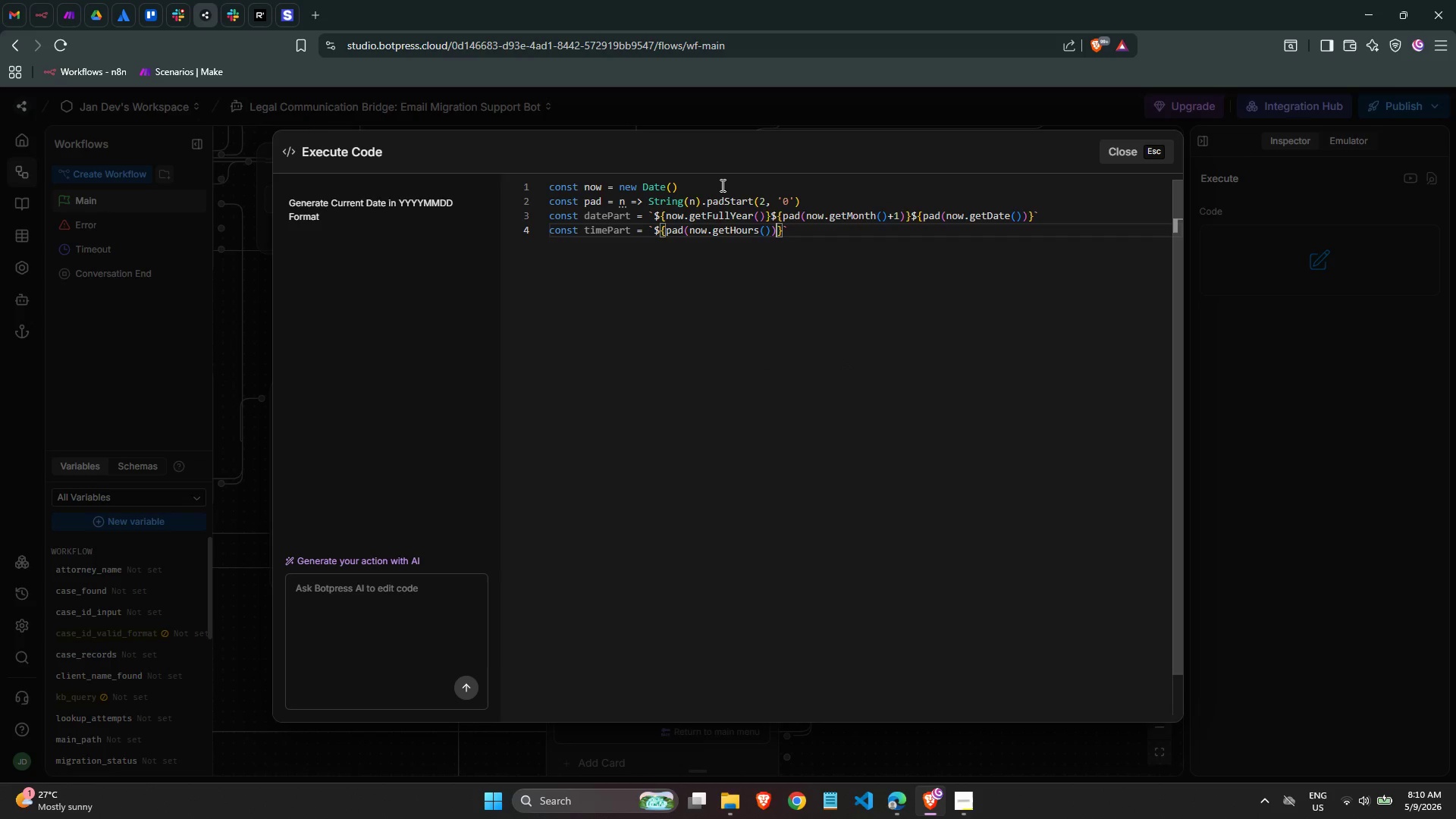 
key(ArrowRight)
 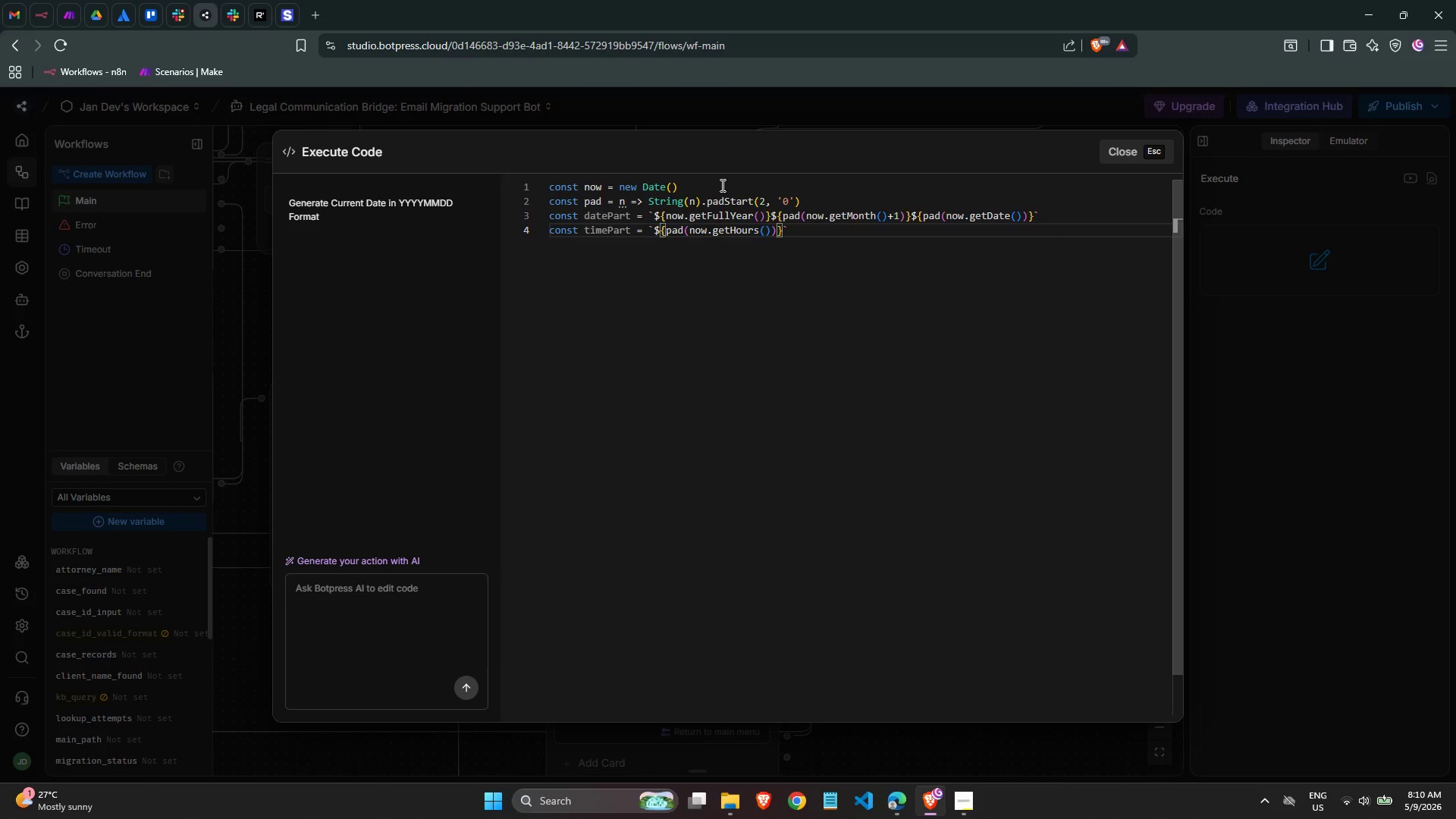 
type(${pad(now.getMinutes()
 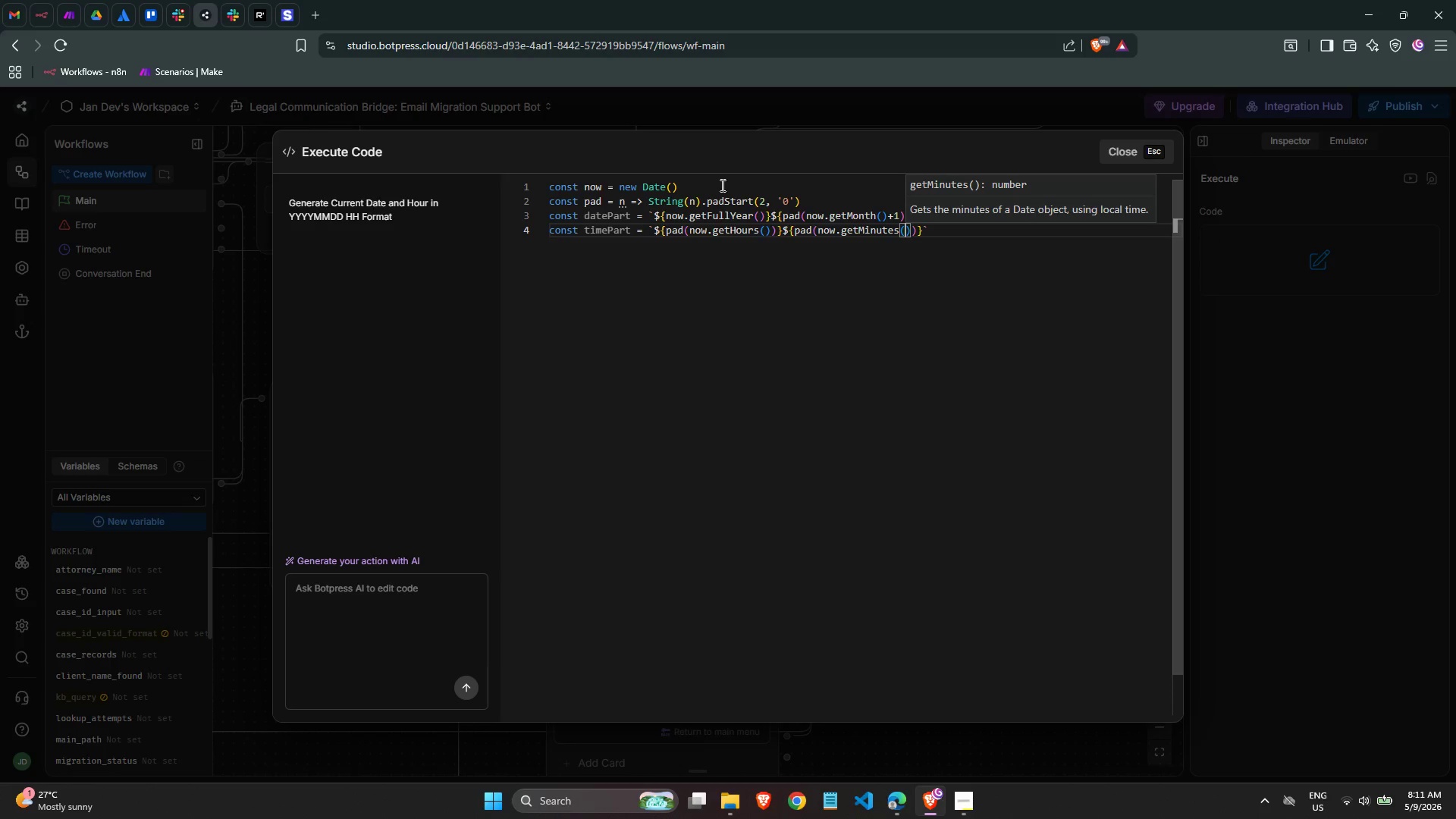 
key(ArrowRight)
 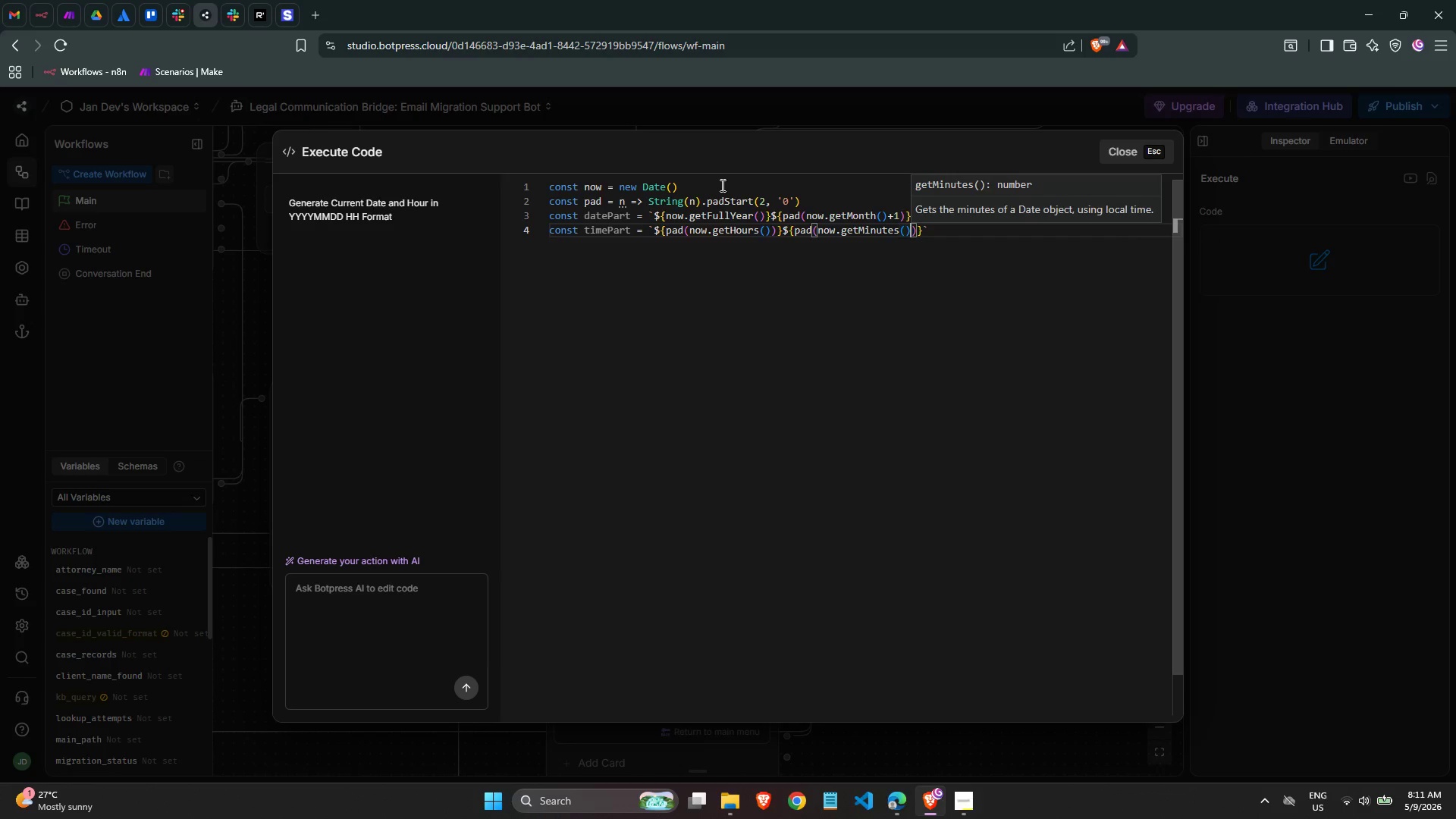 
key(ArrowRight)
 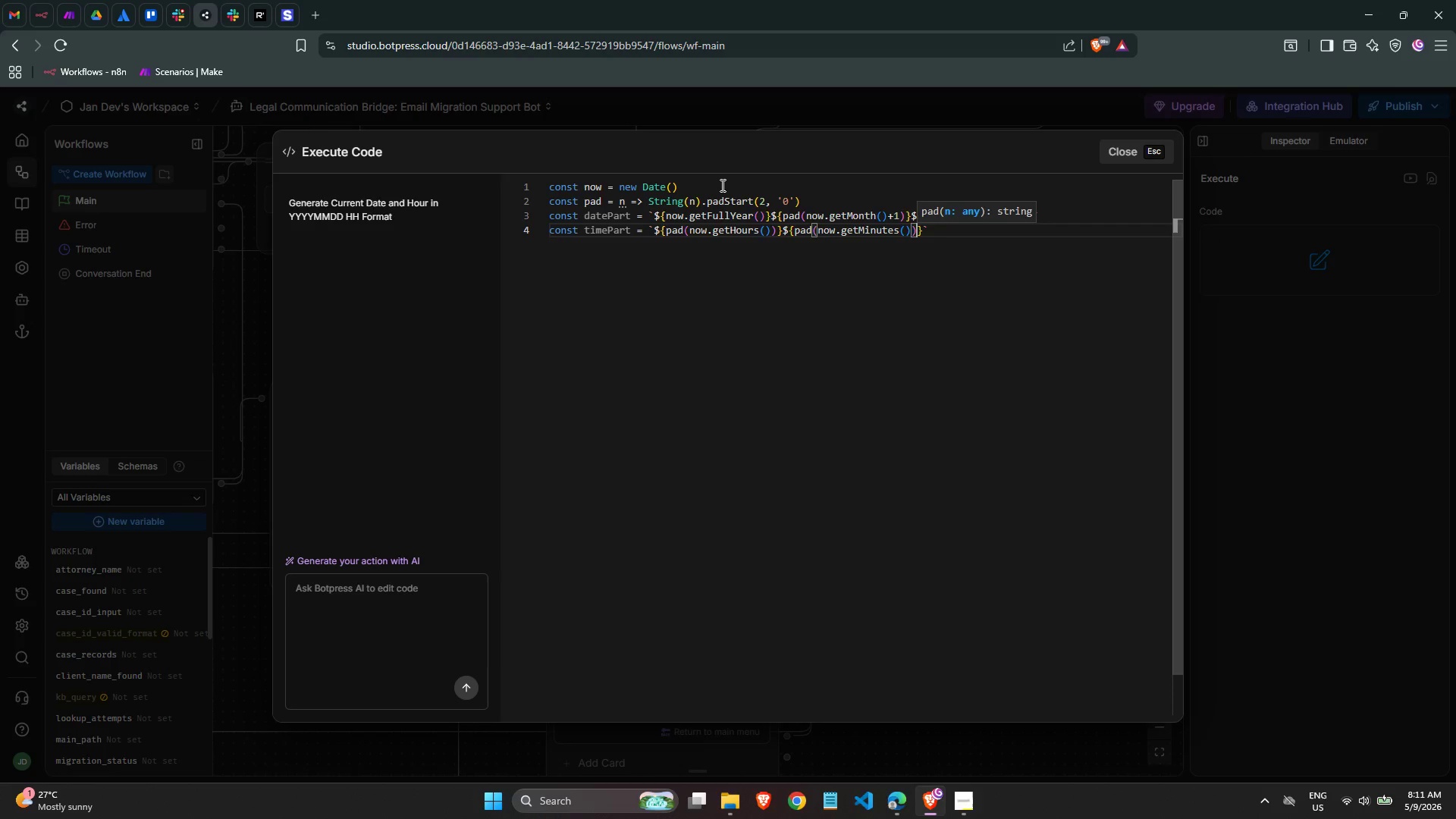 
key(ArrowRight)
 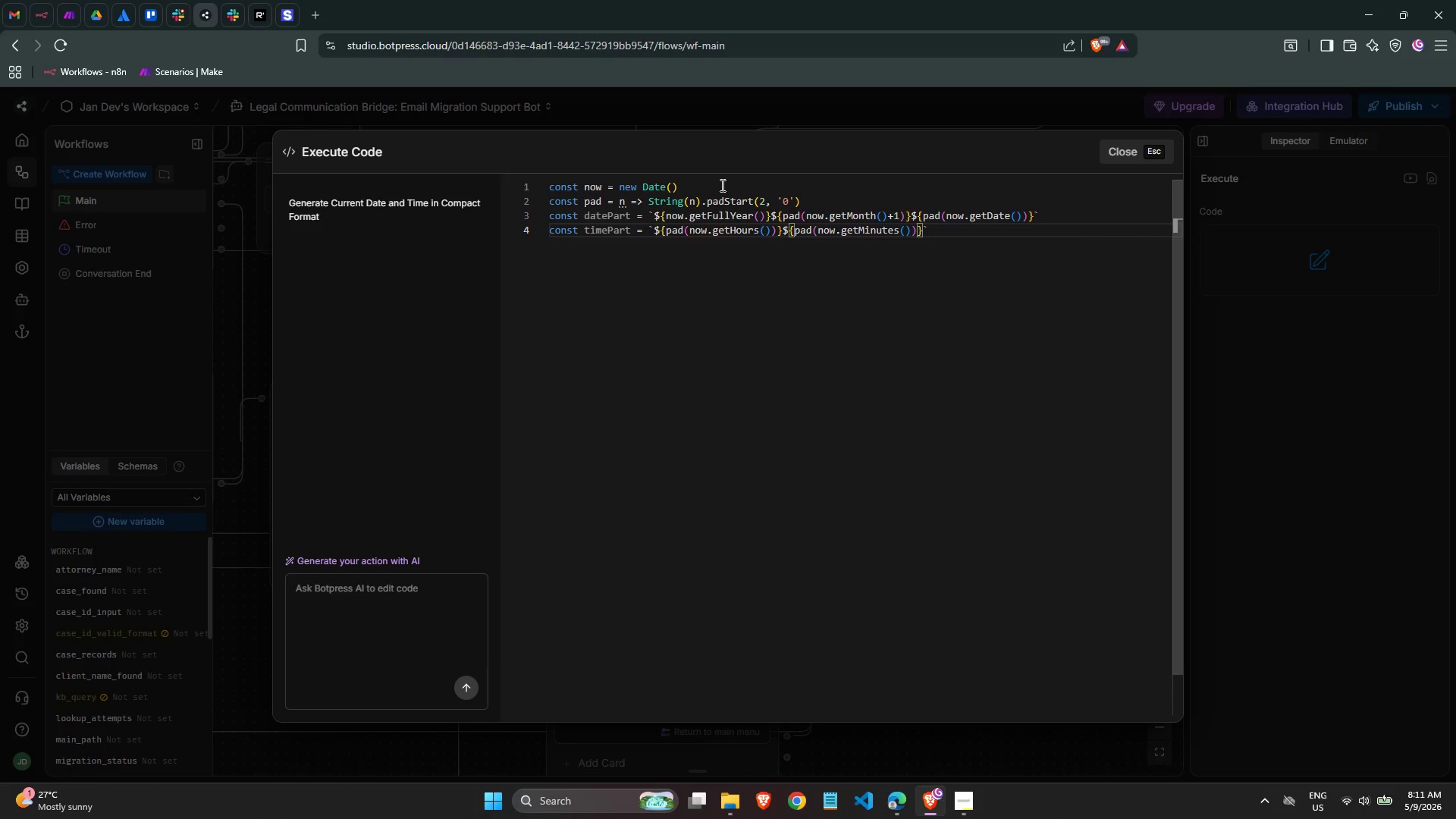 
type(${pad(now.getsecon)
 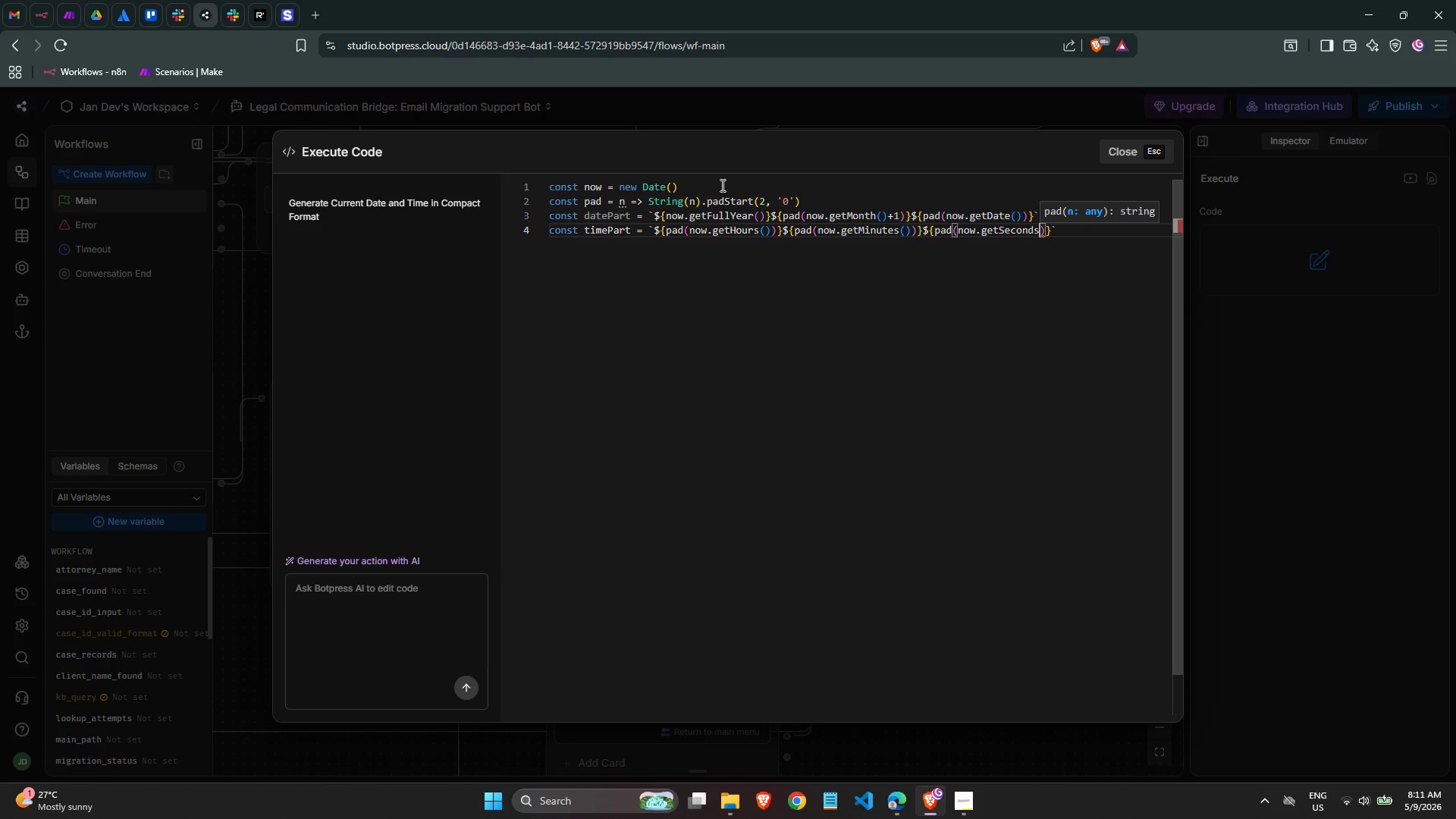 
 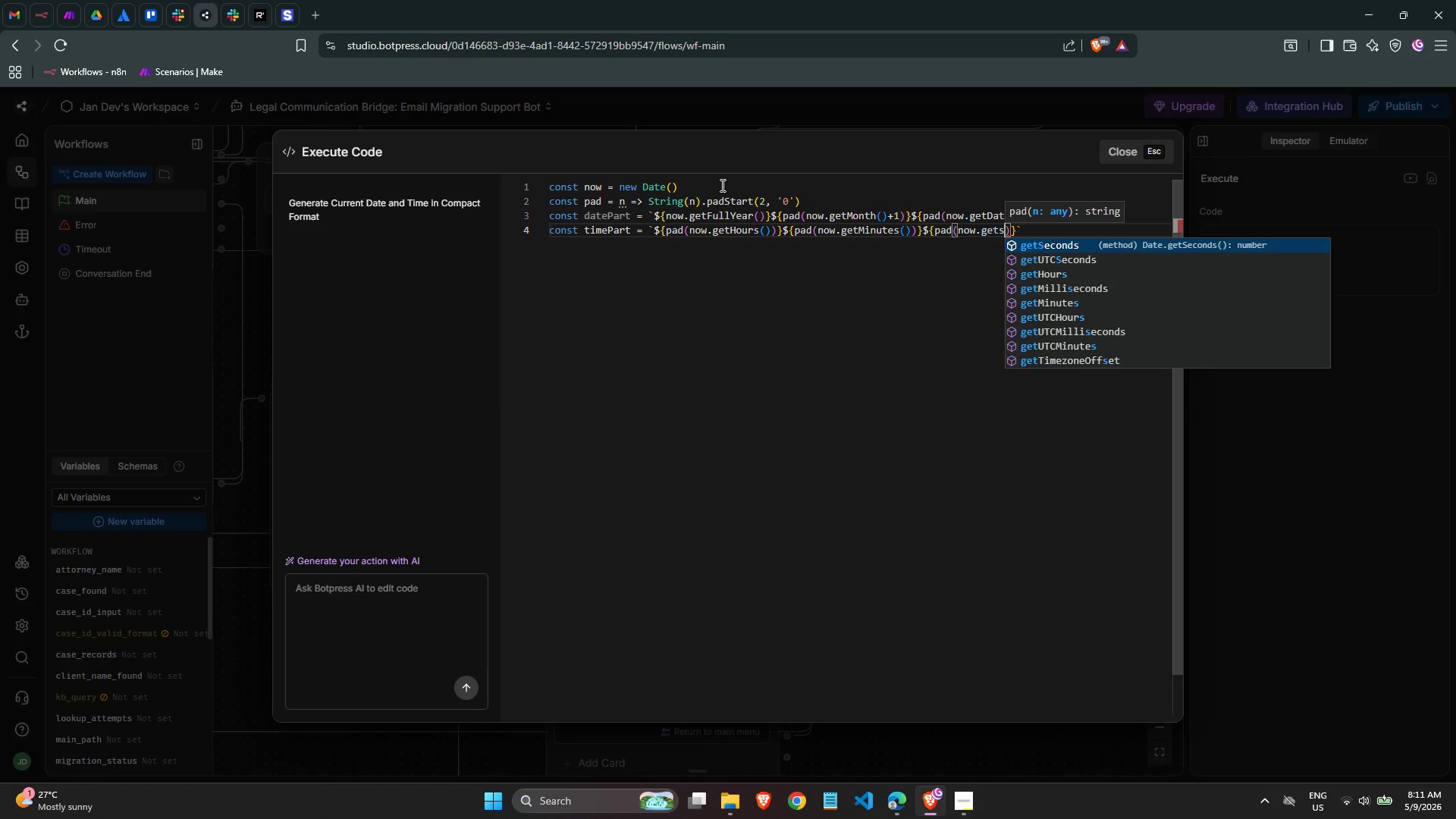 
key(Enter)
 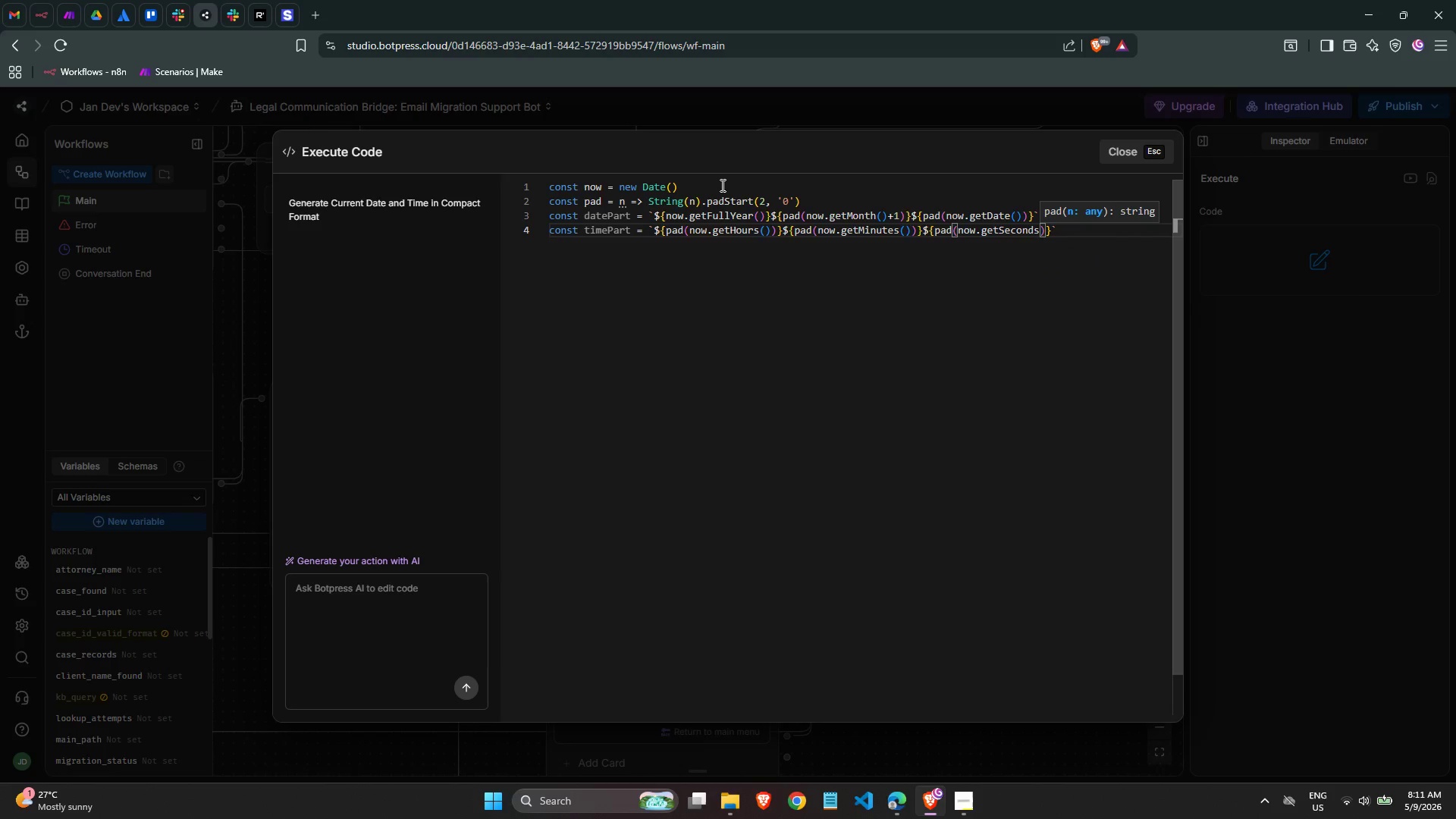 
key(Shift+9)
 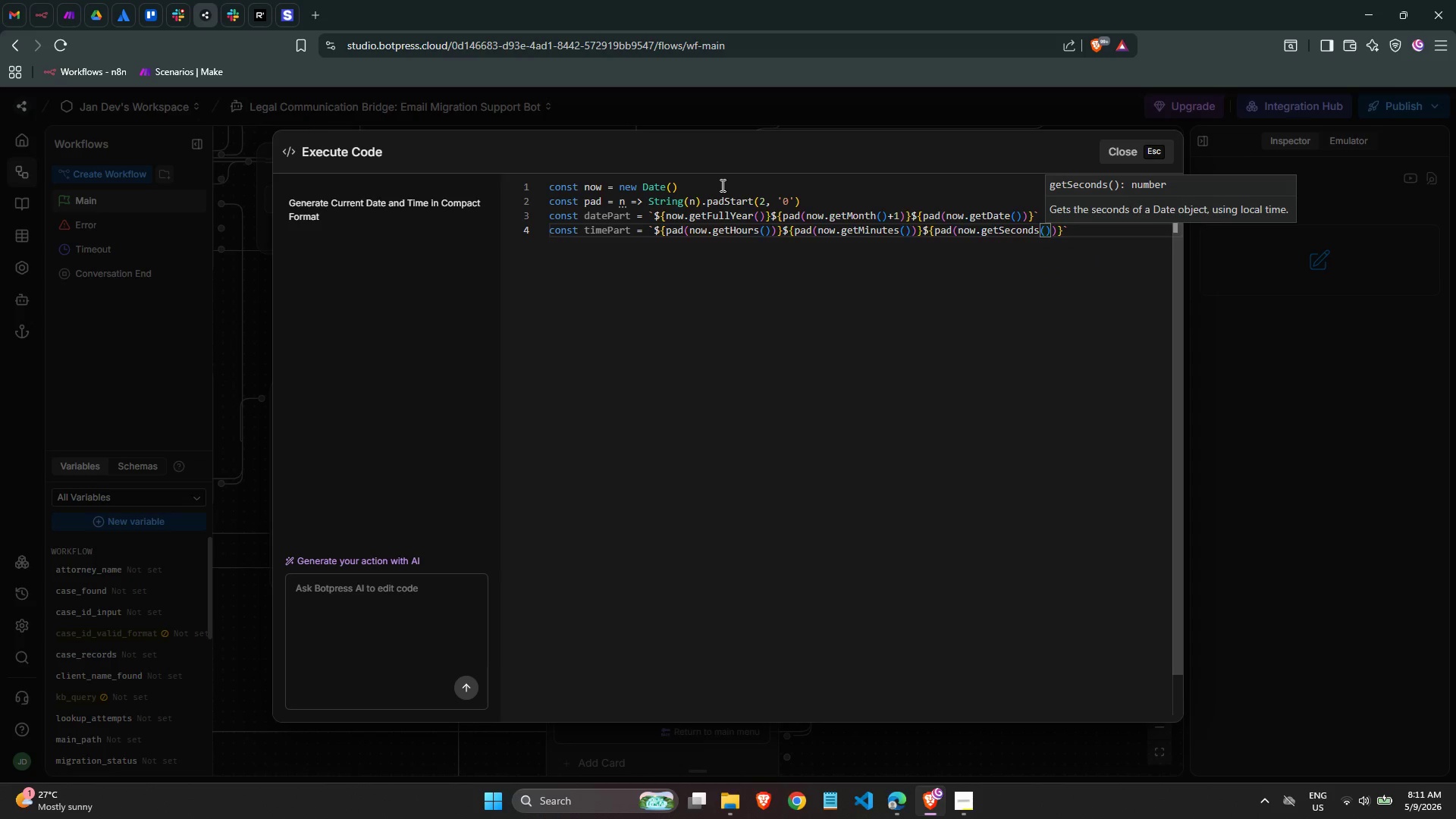 
key(ArrowRight)
 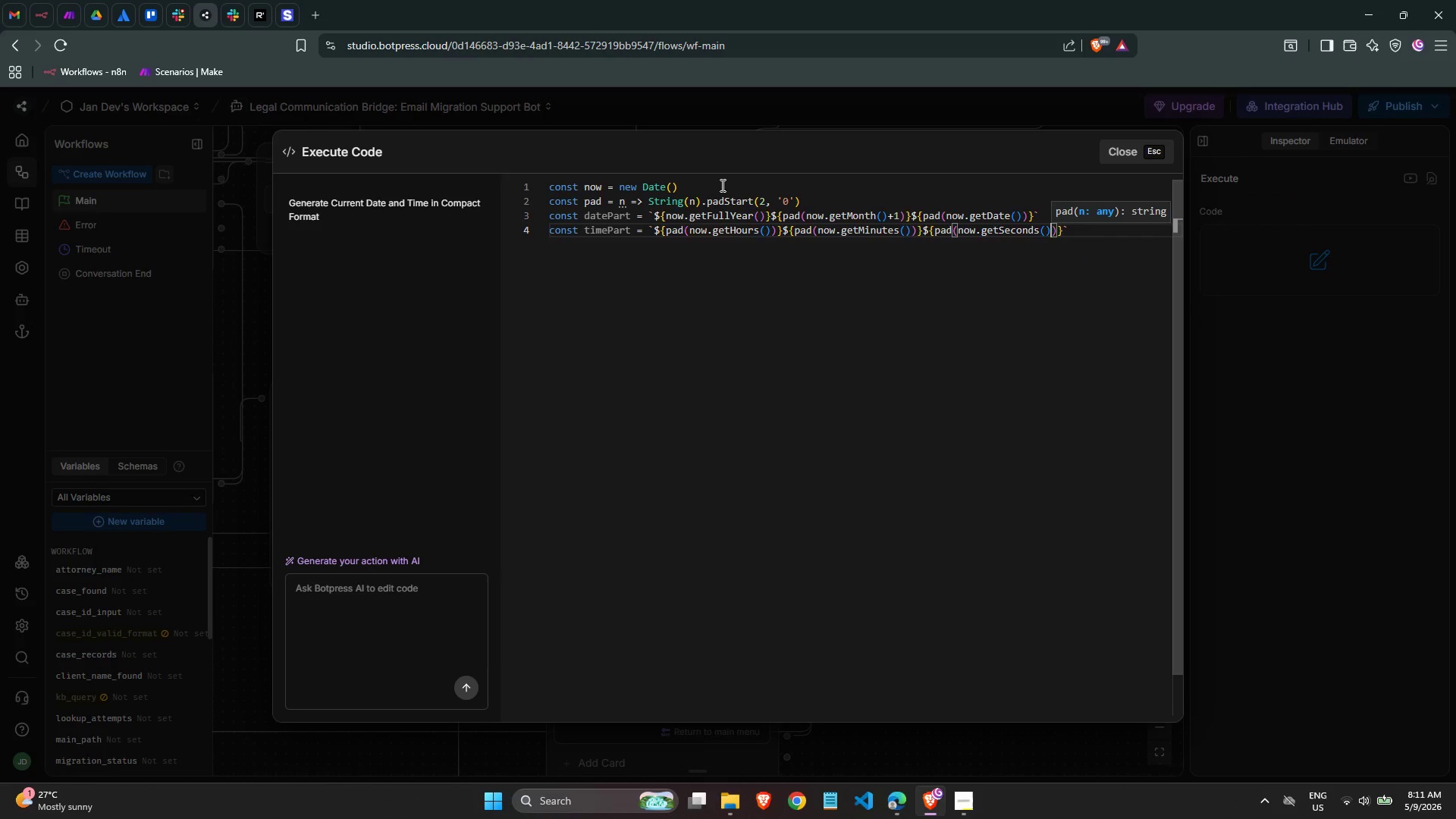 
key(ArrowRight)
 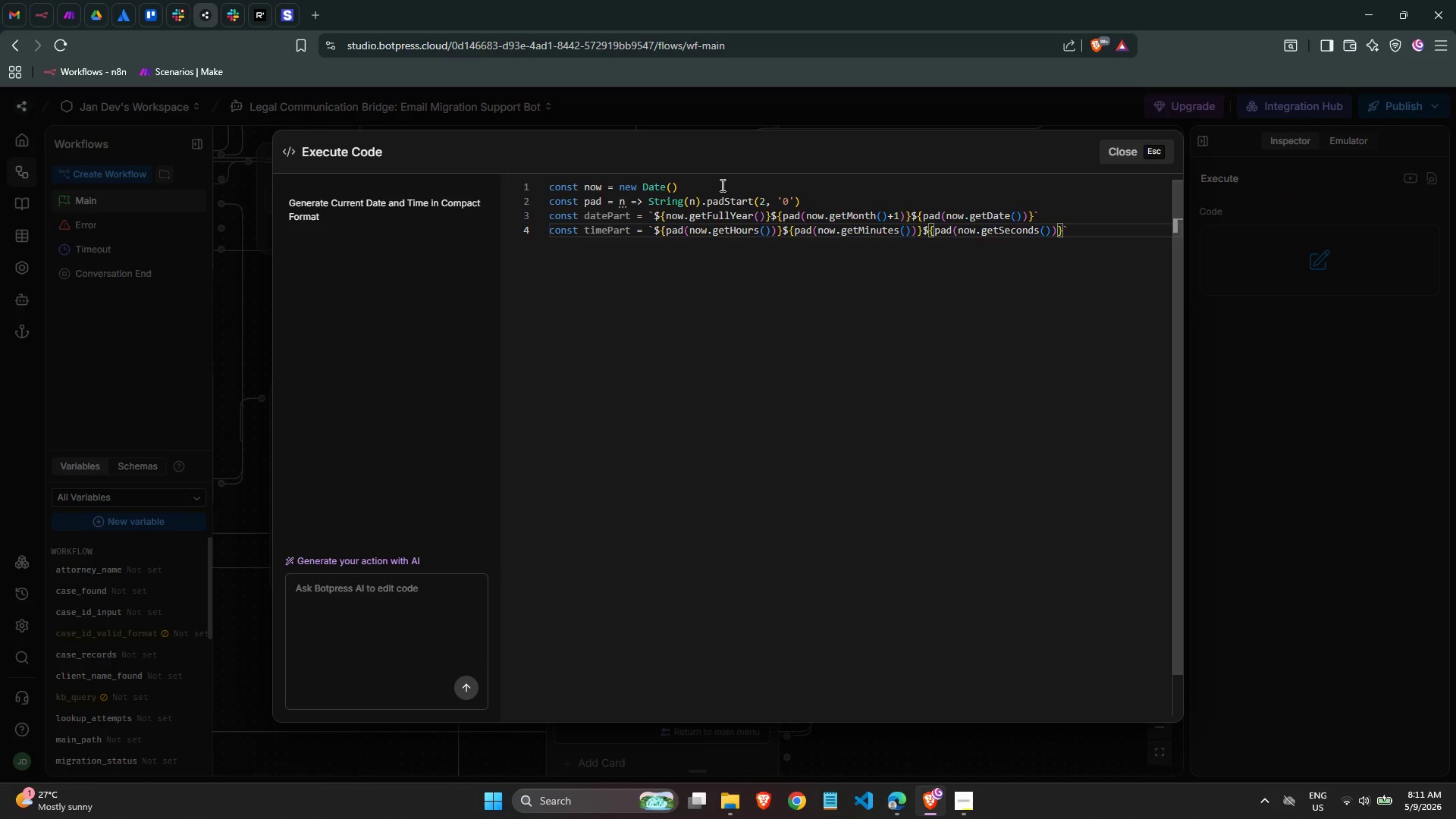 
key(ArrowRight)
 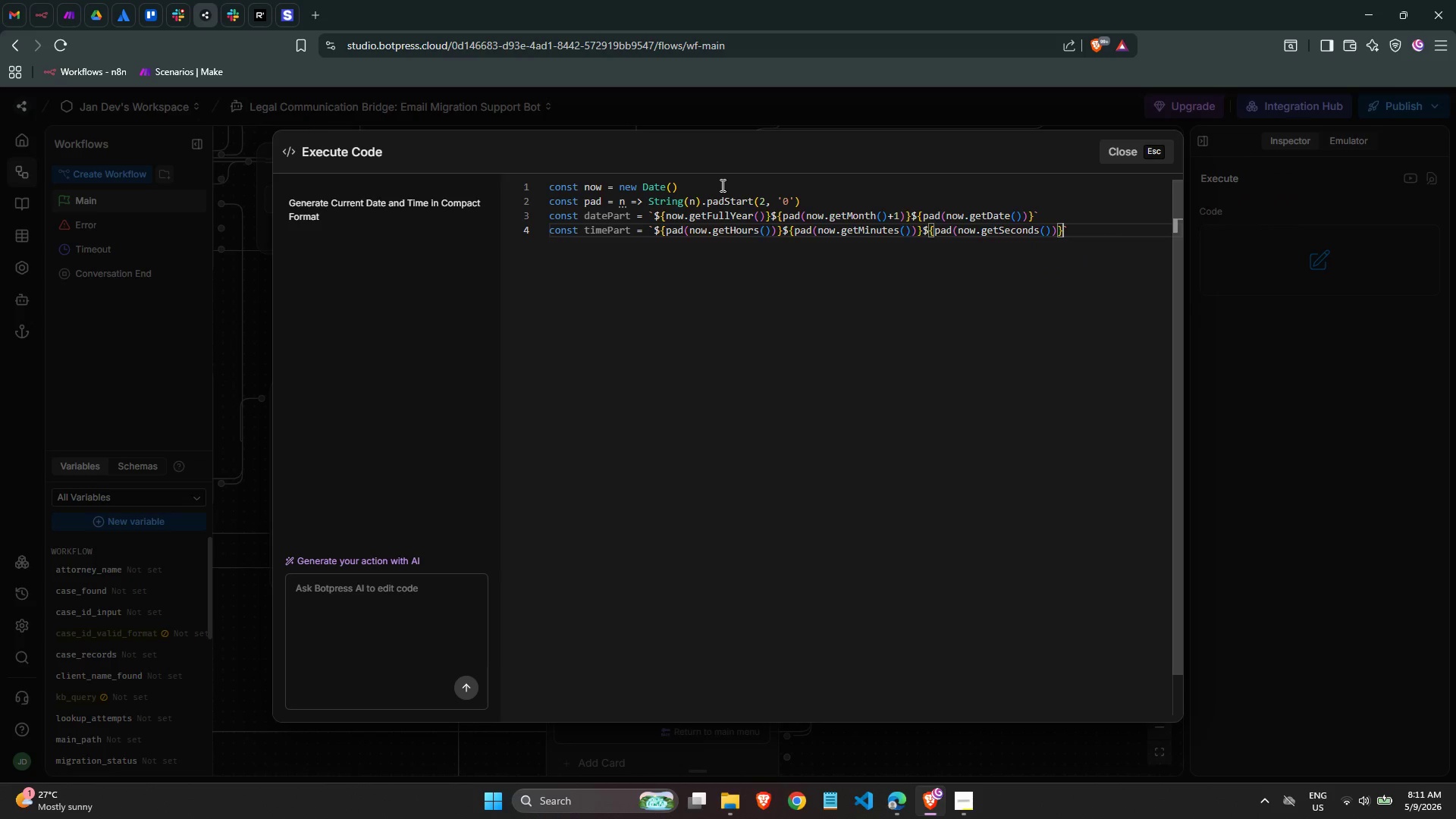 
key(ArrowRight)
 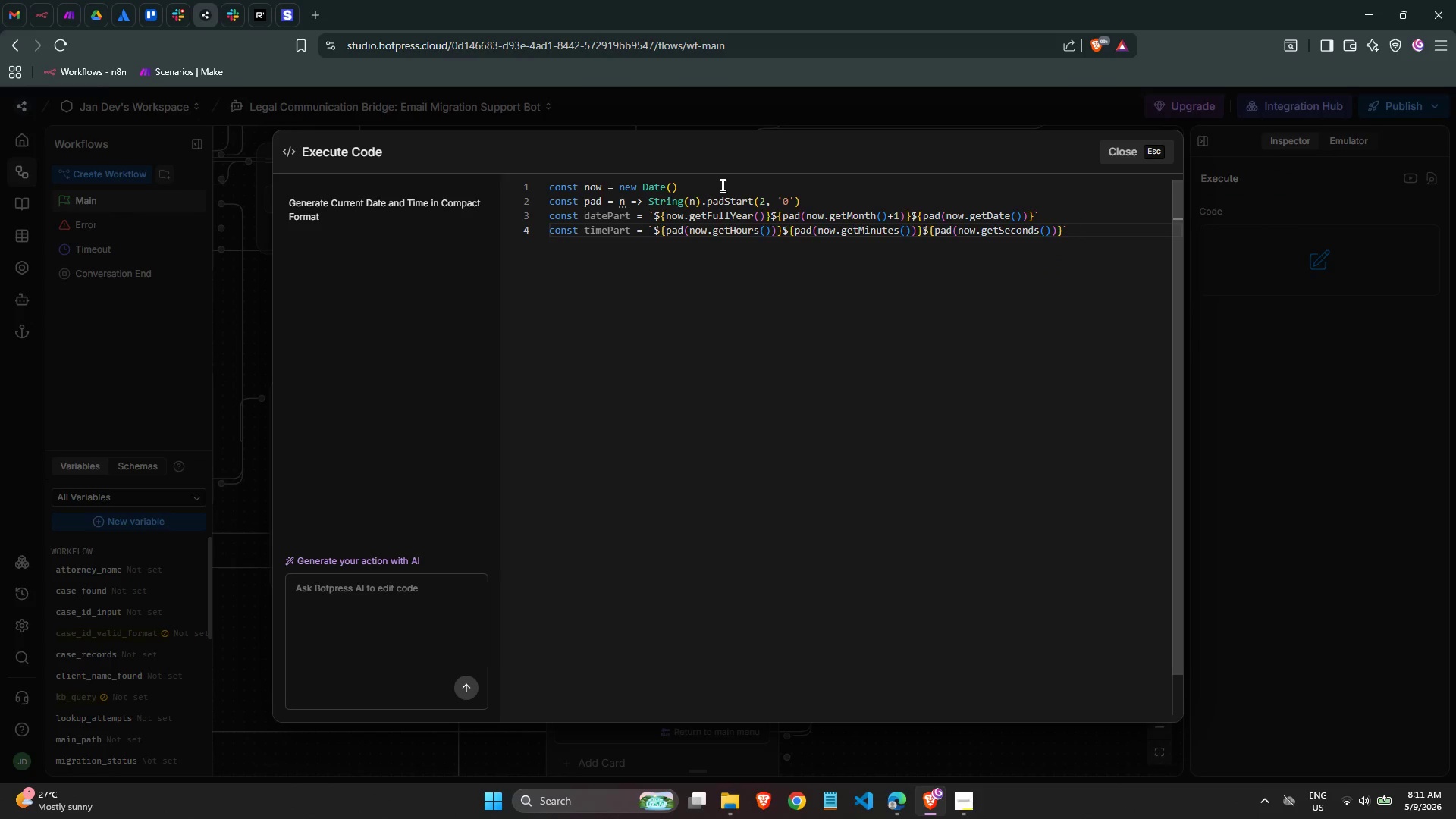 
key(Enter)
 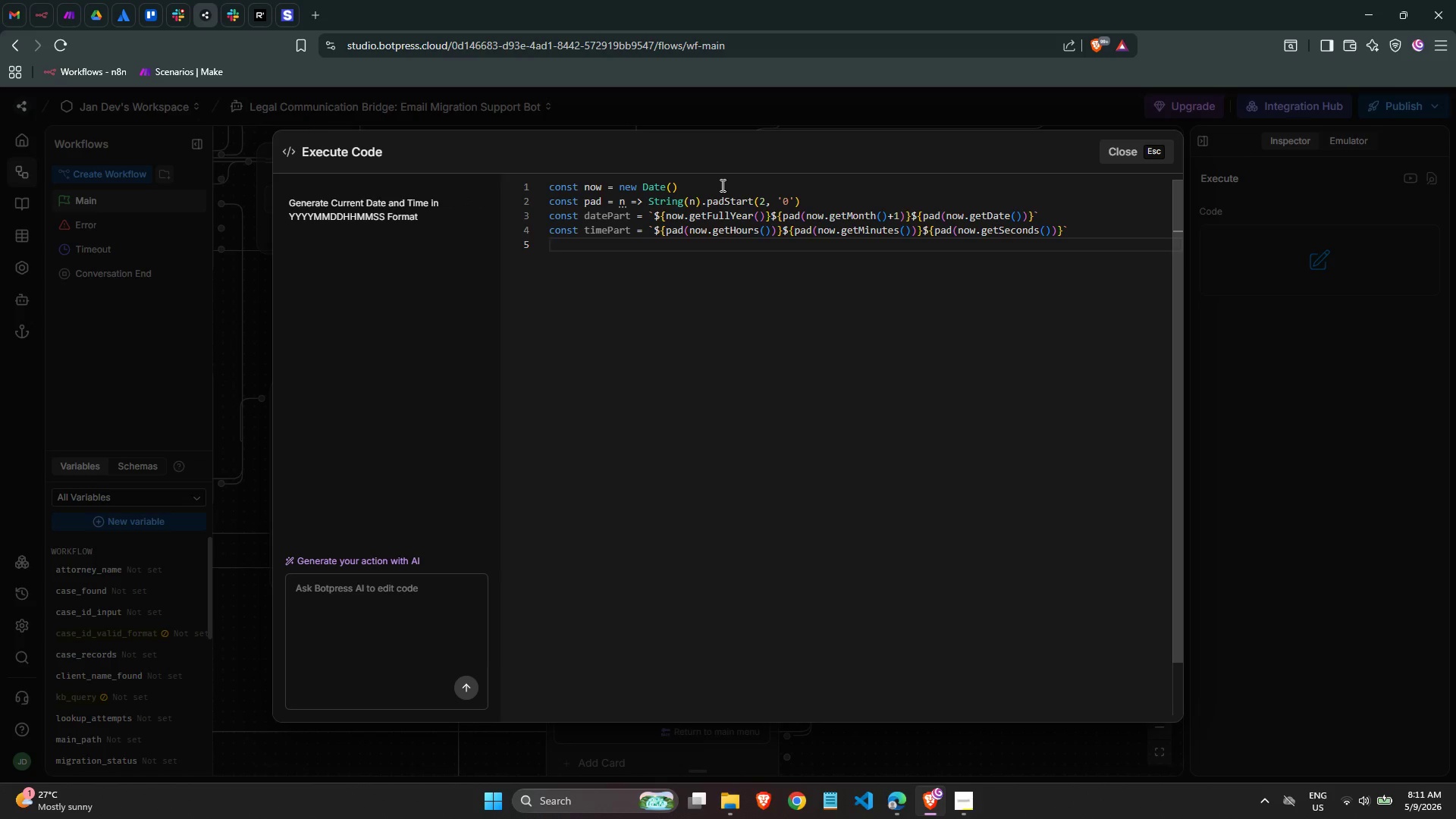 
type(workfl)
 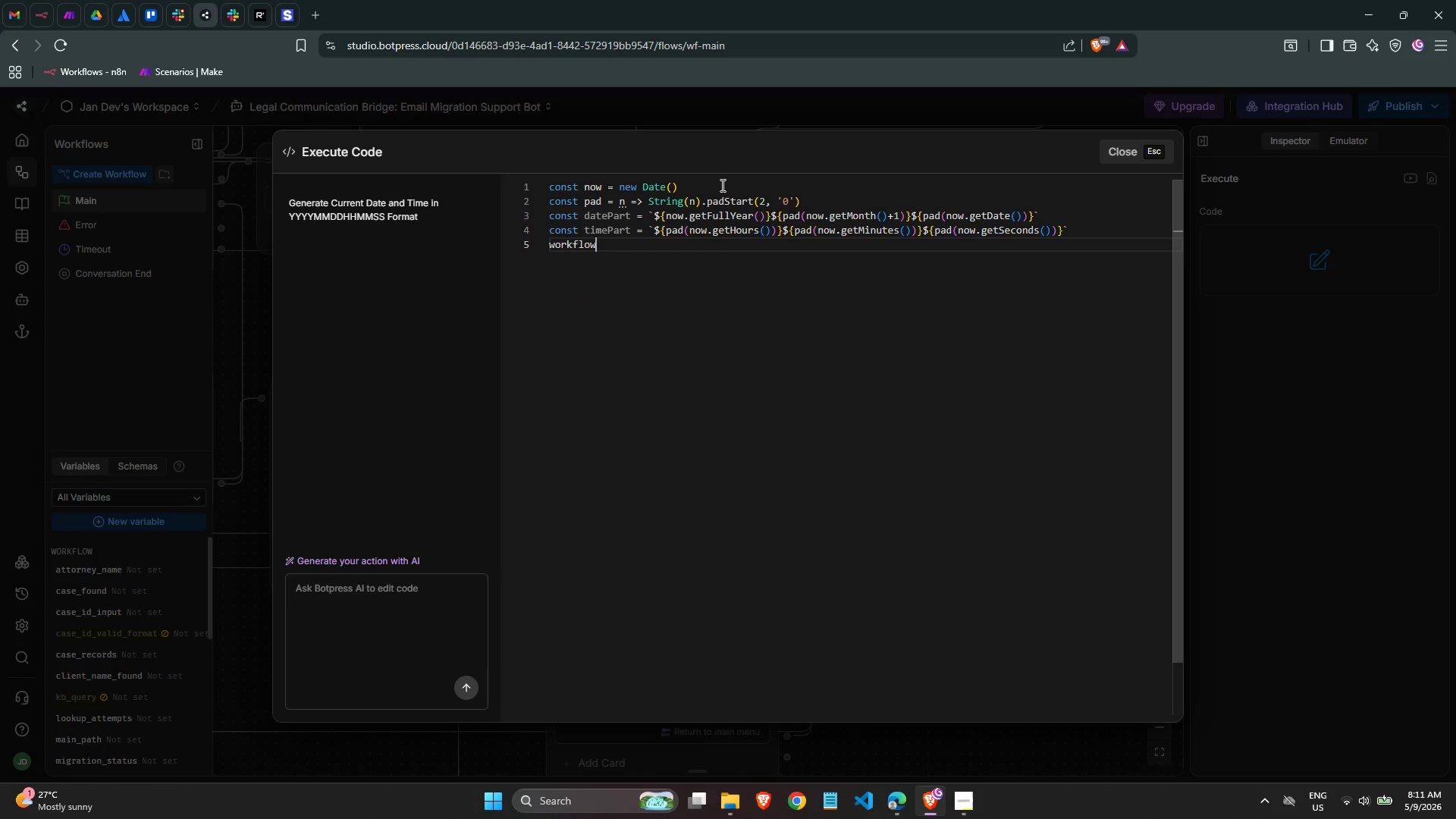 
key(Enter)
 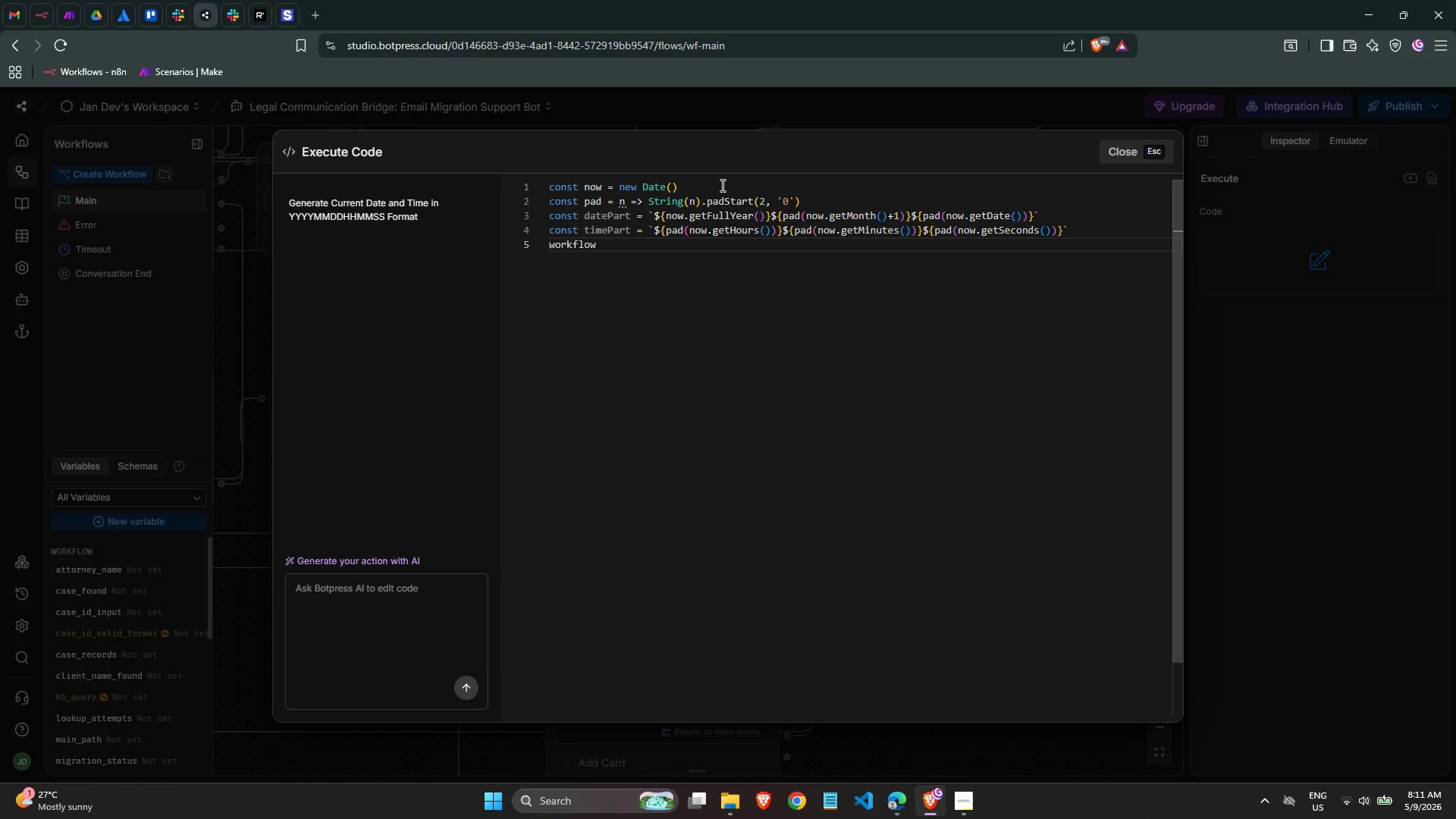 
key(Period)
 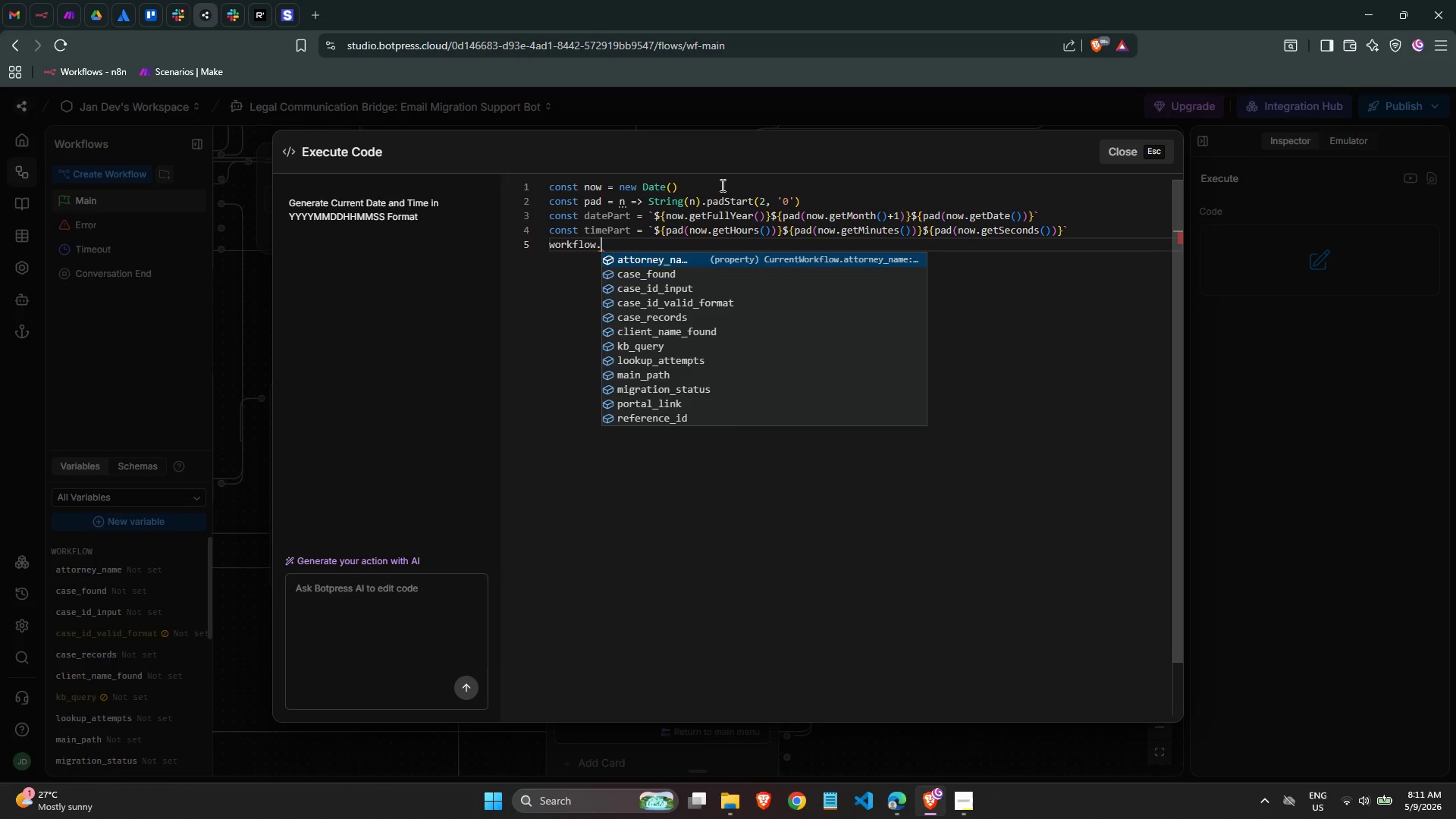 
type(reference_id = `F)
key(Backspace)
type(VFL-URG-${datep)
key(Backspace)
type(Part)
 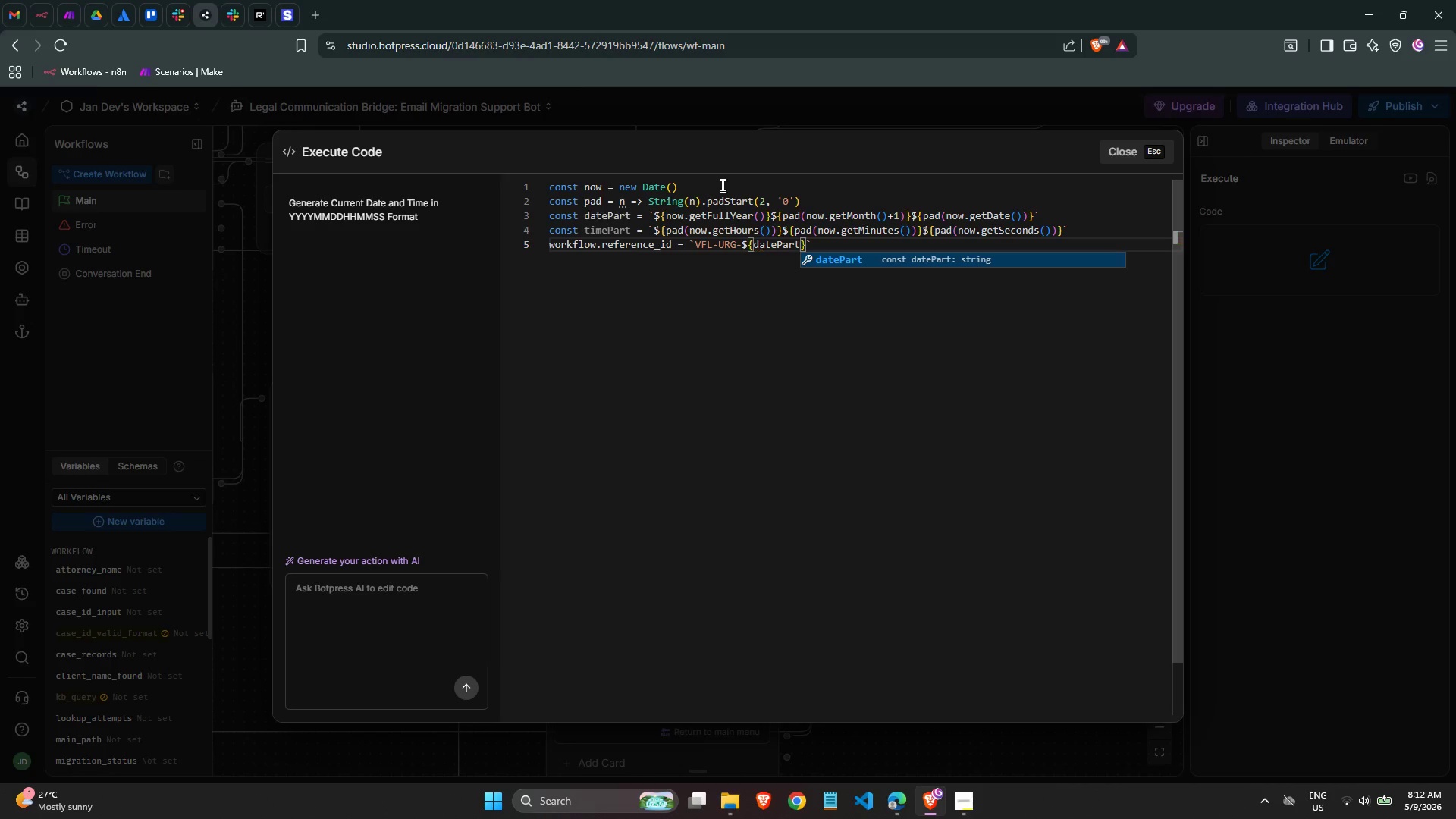 
key(ArrowRight)
 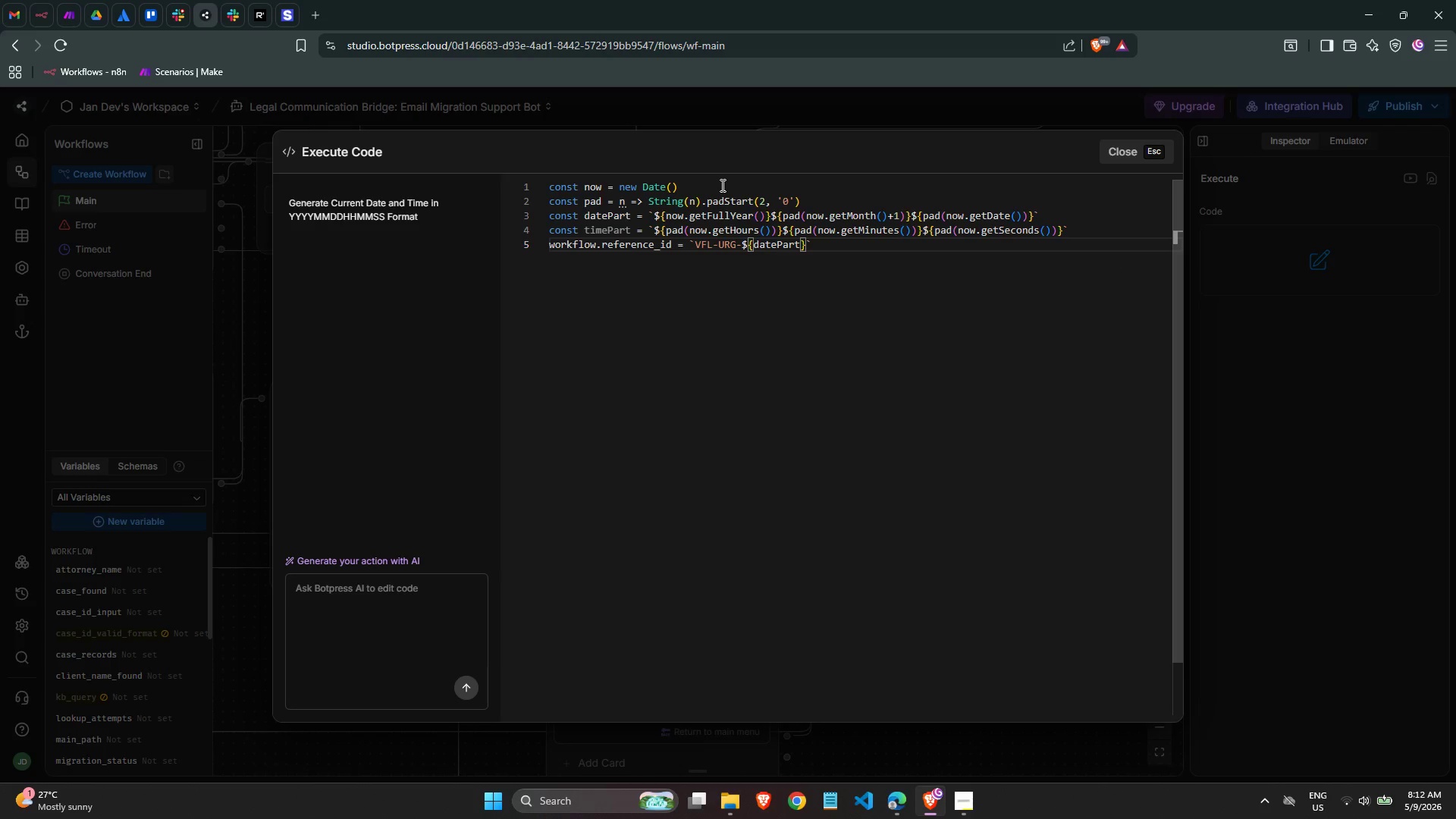 
type(-${timePart)
 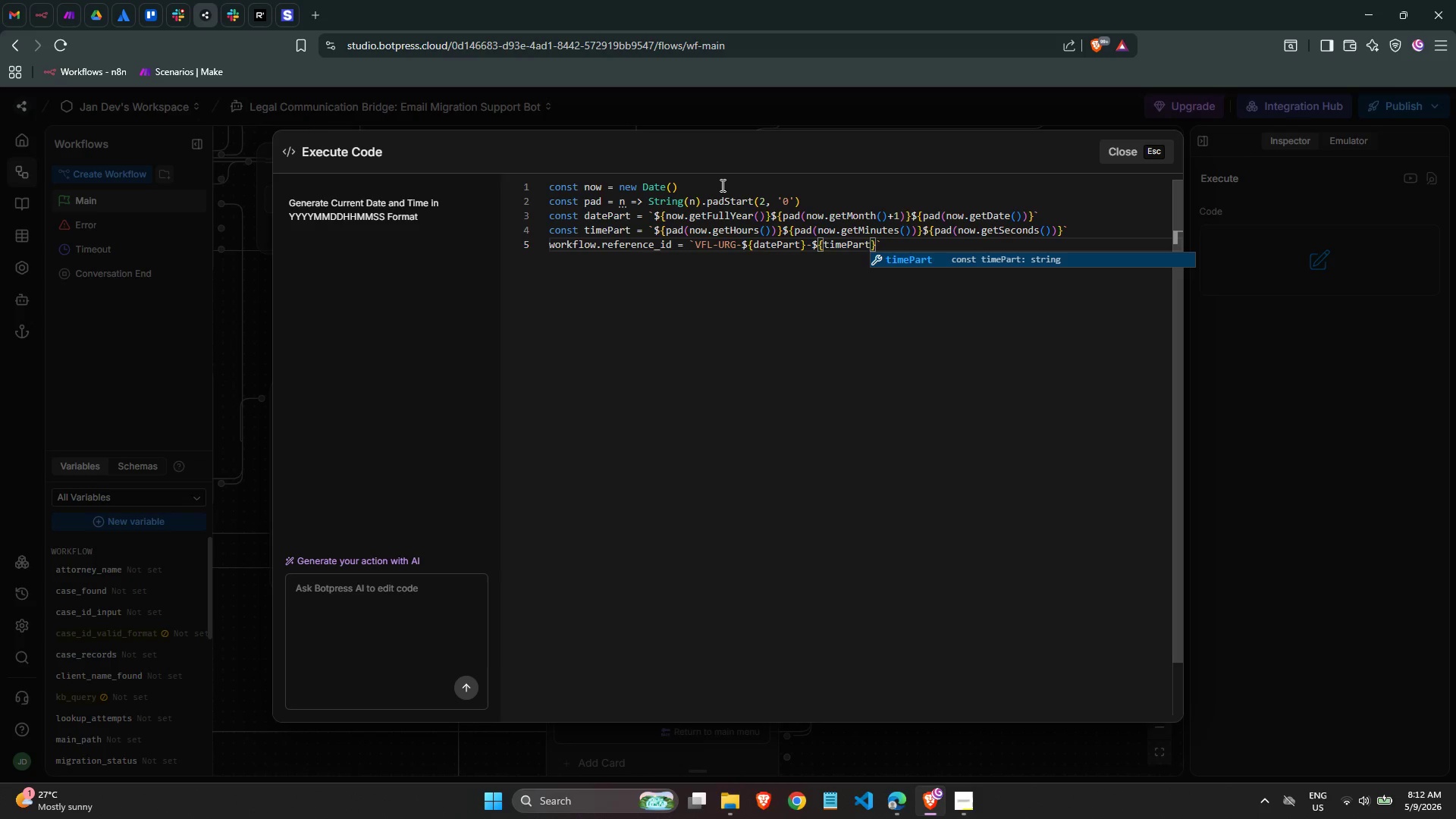 
key(ArrowRight)
 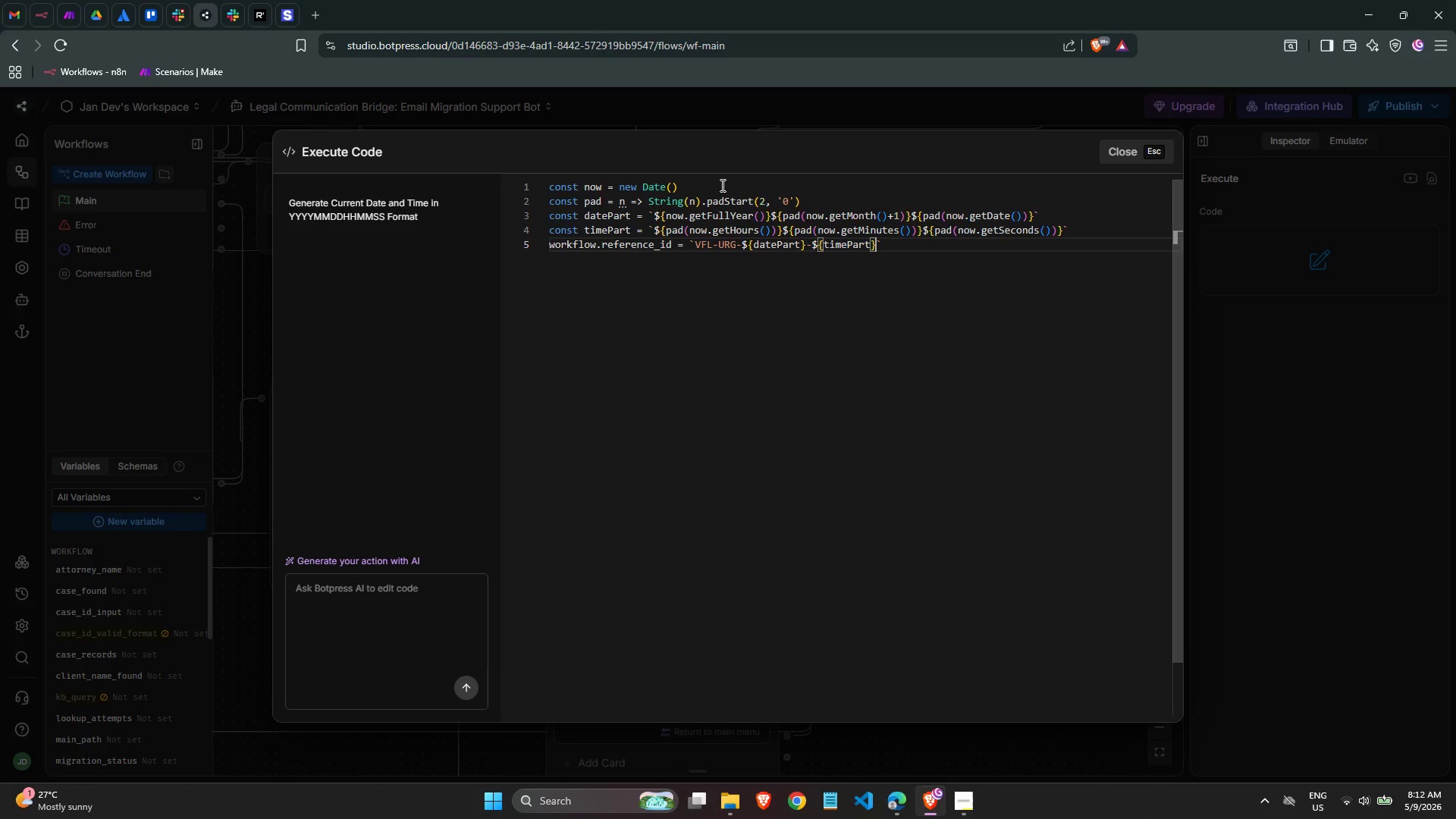 
key(ArrowRight)
 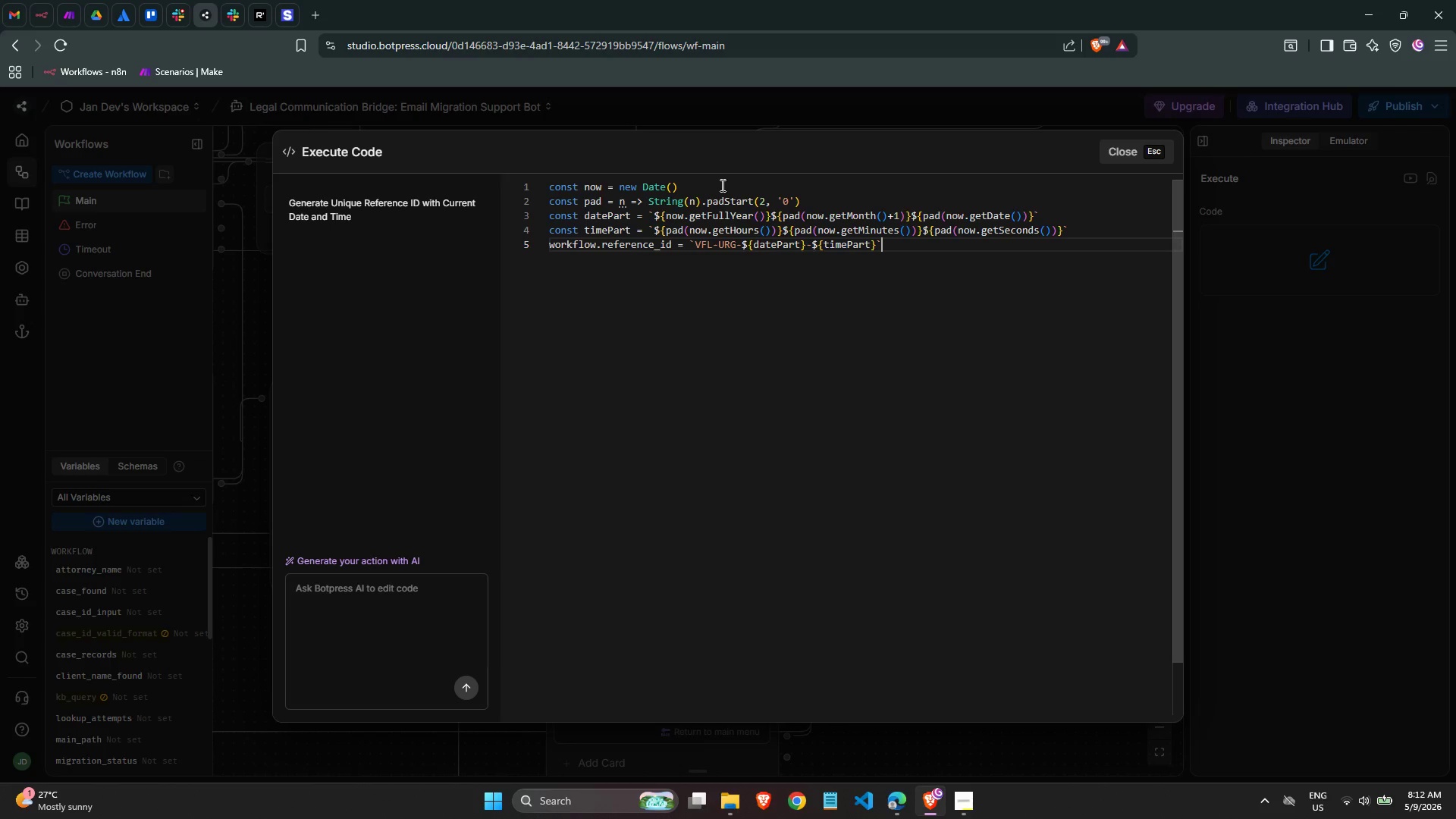 
key(ArrowLeft)
 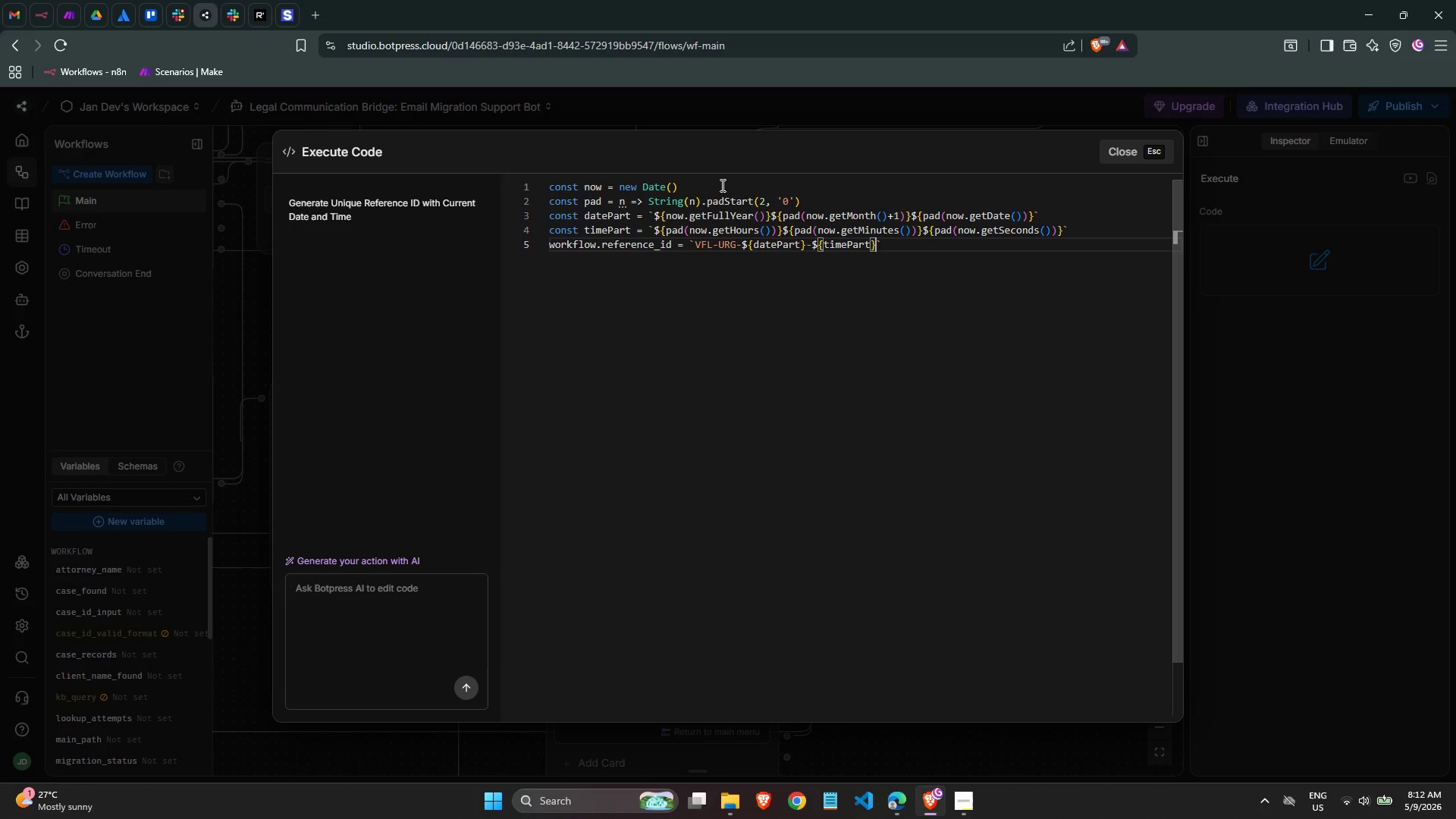 
key(ArrowRight)
 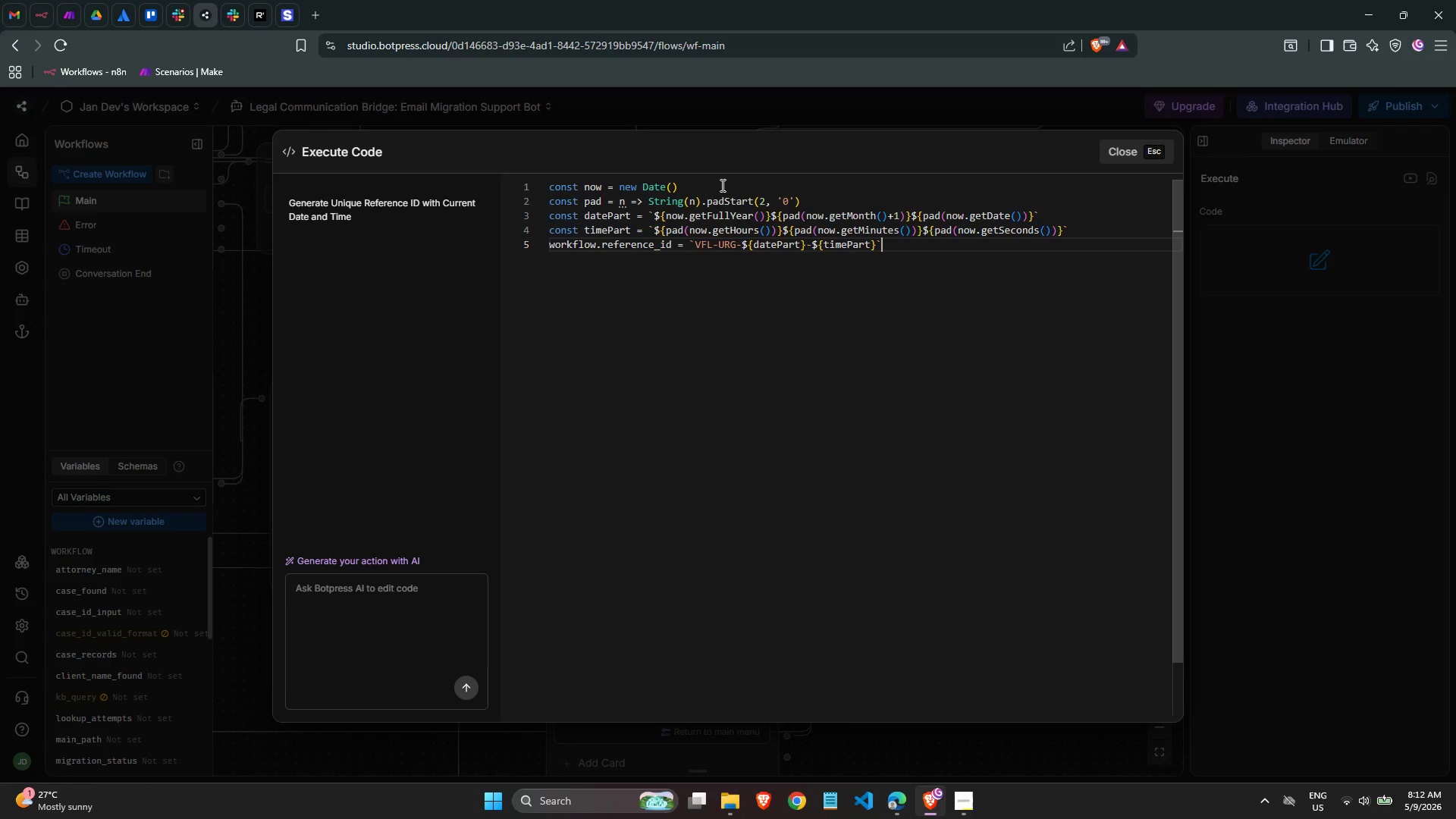 
key(Enter)
 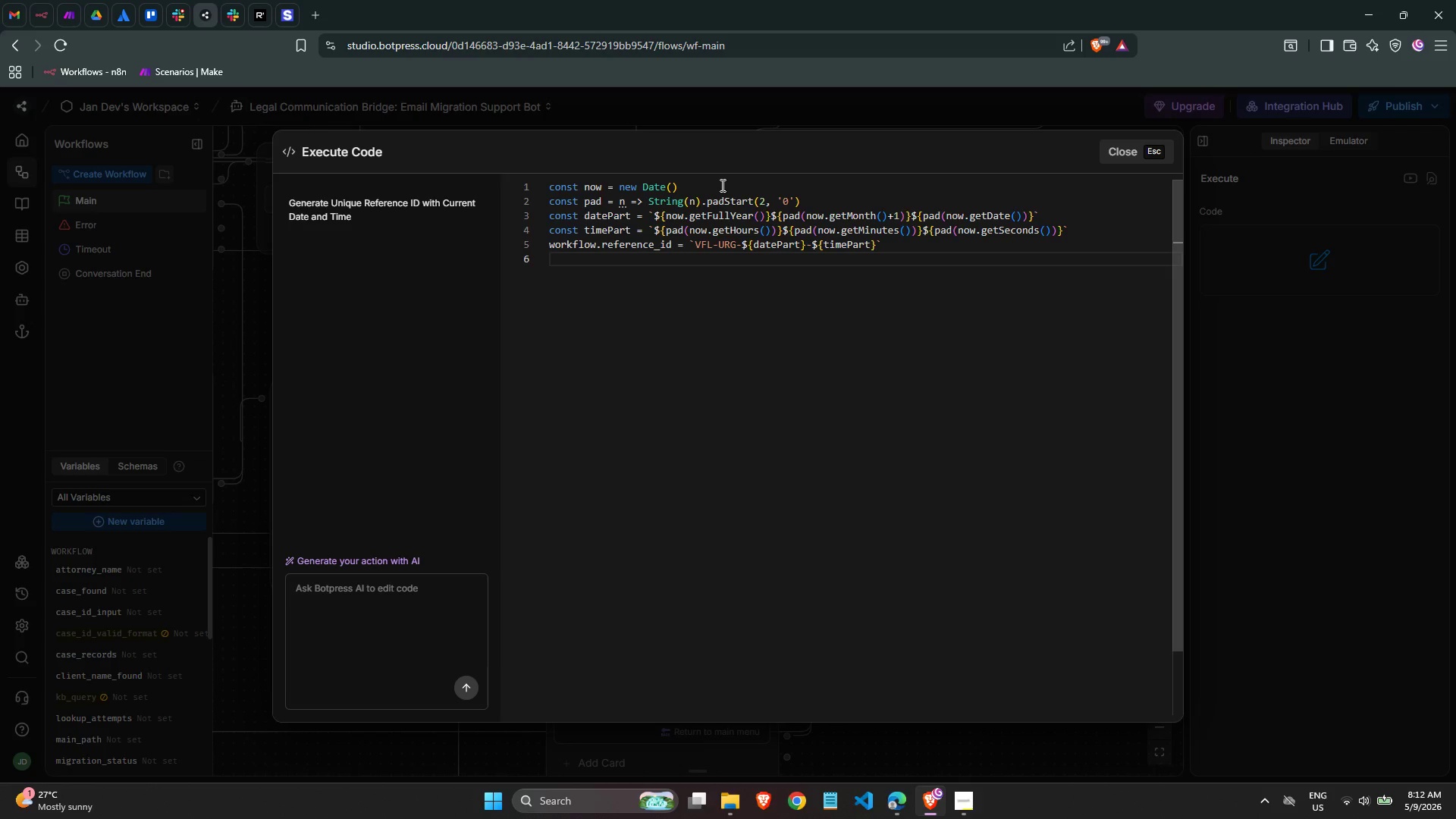 
type(work)
 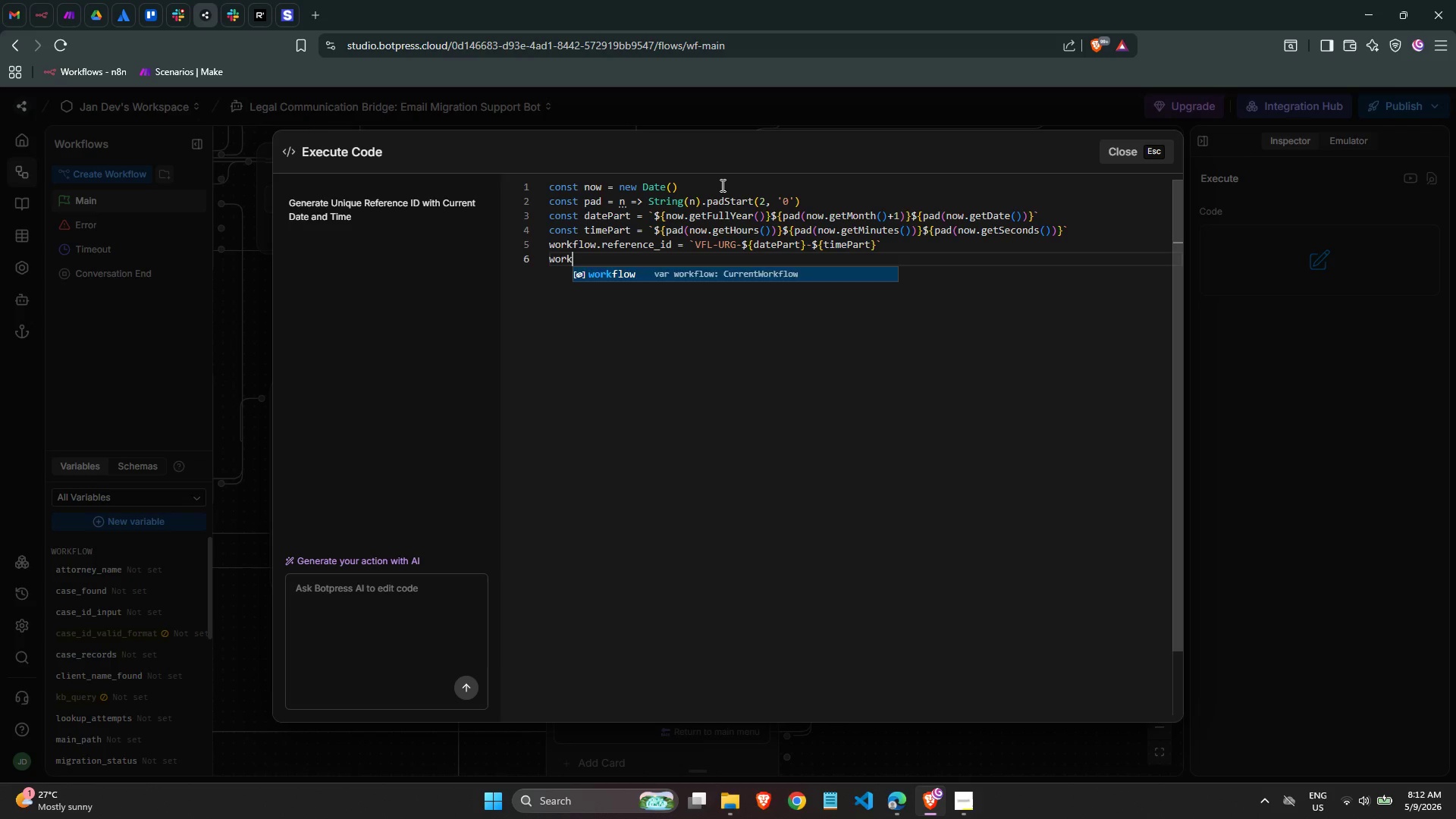 
key(Enter)
 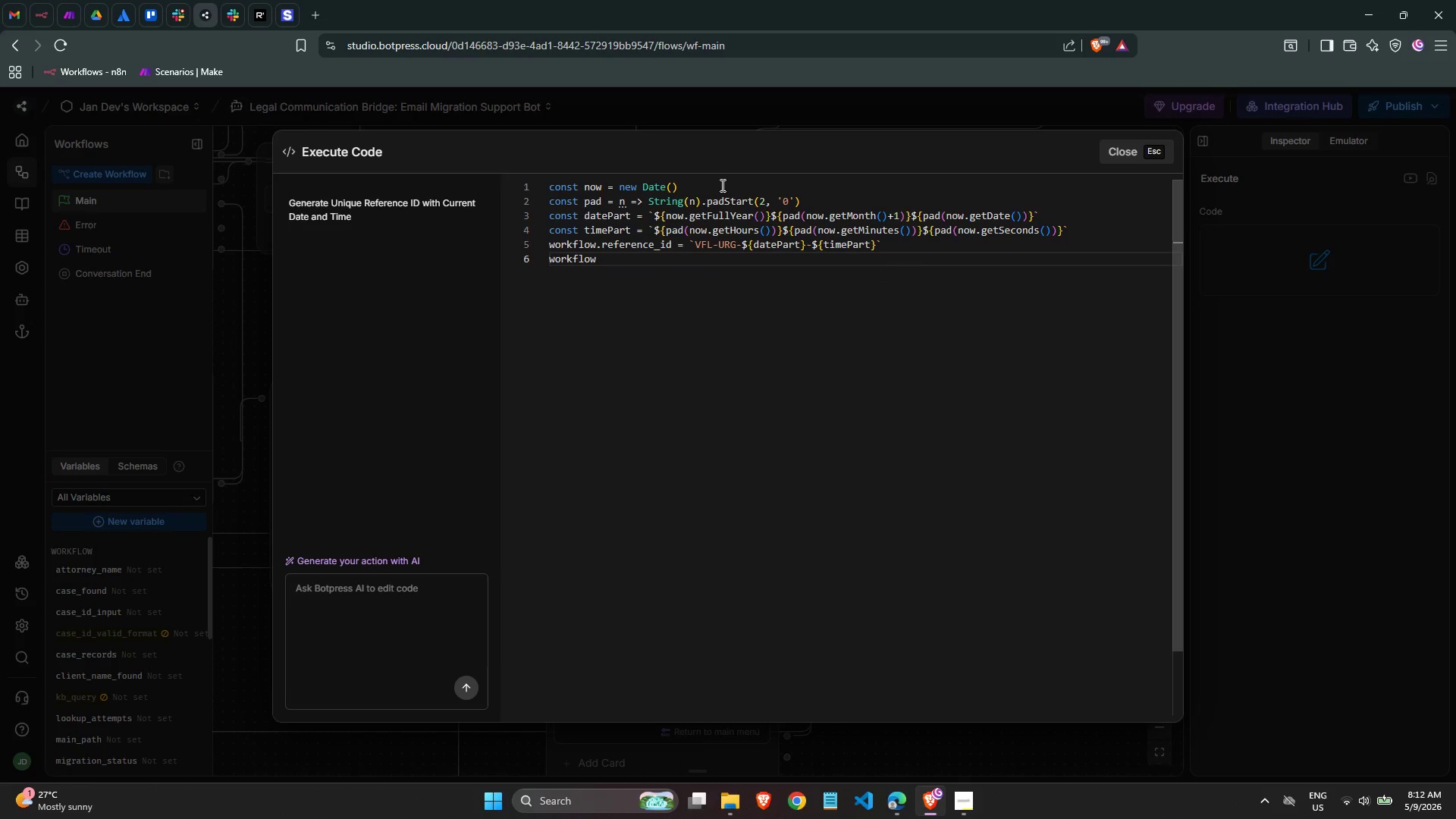 
type(.time)
 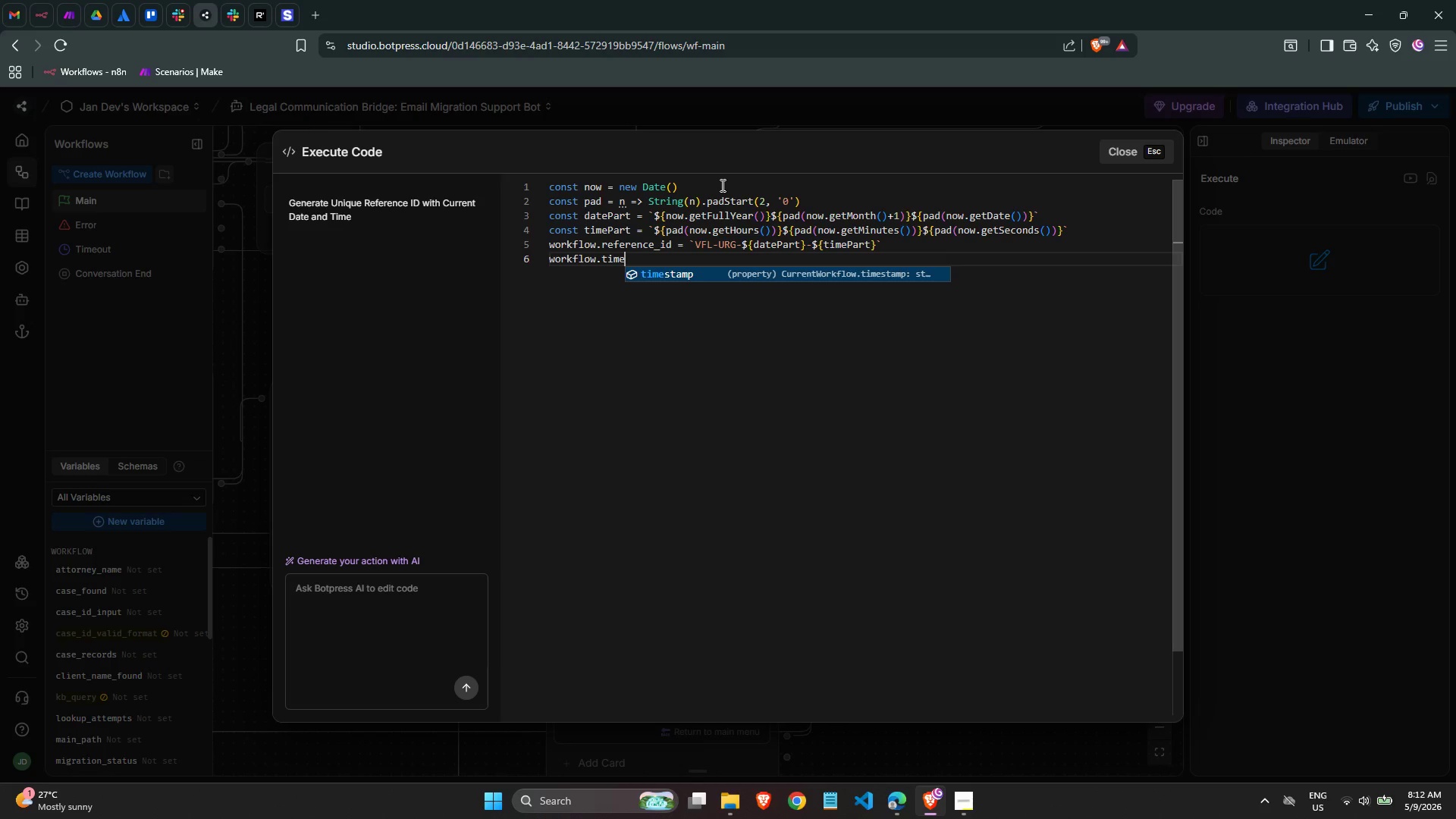 
key(Enter)
 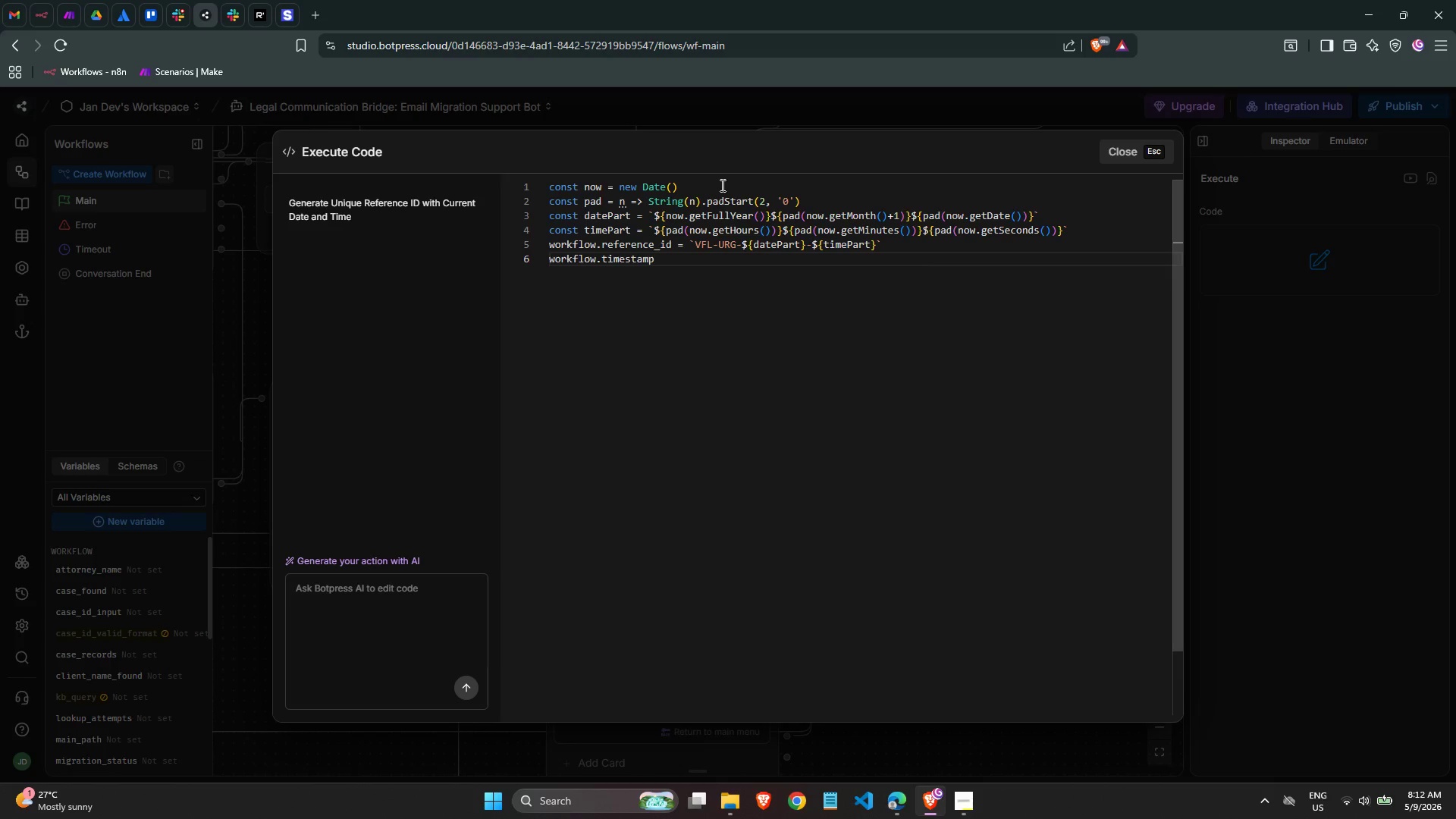 
type( = now.toloca)
 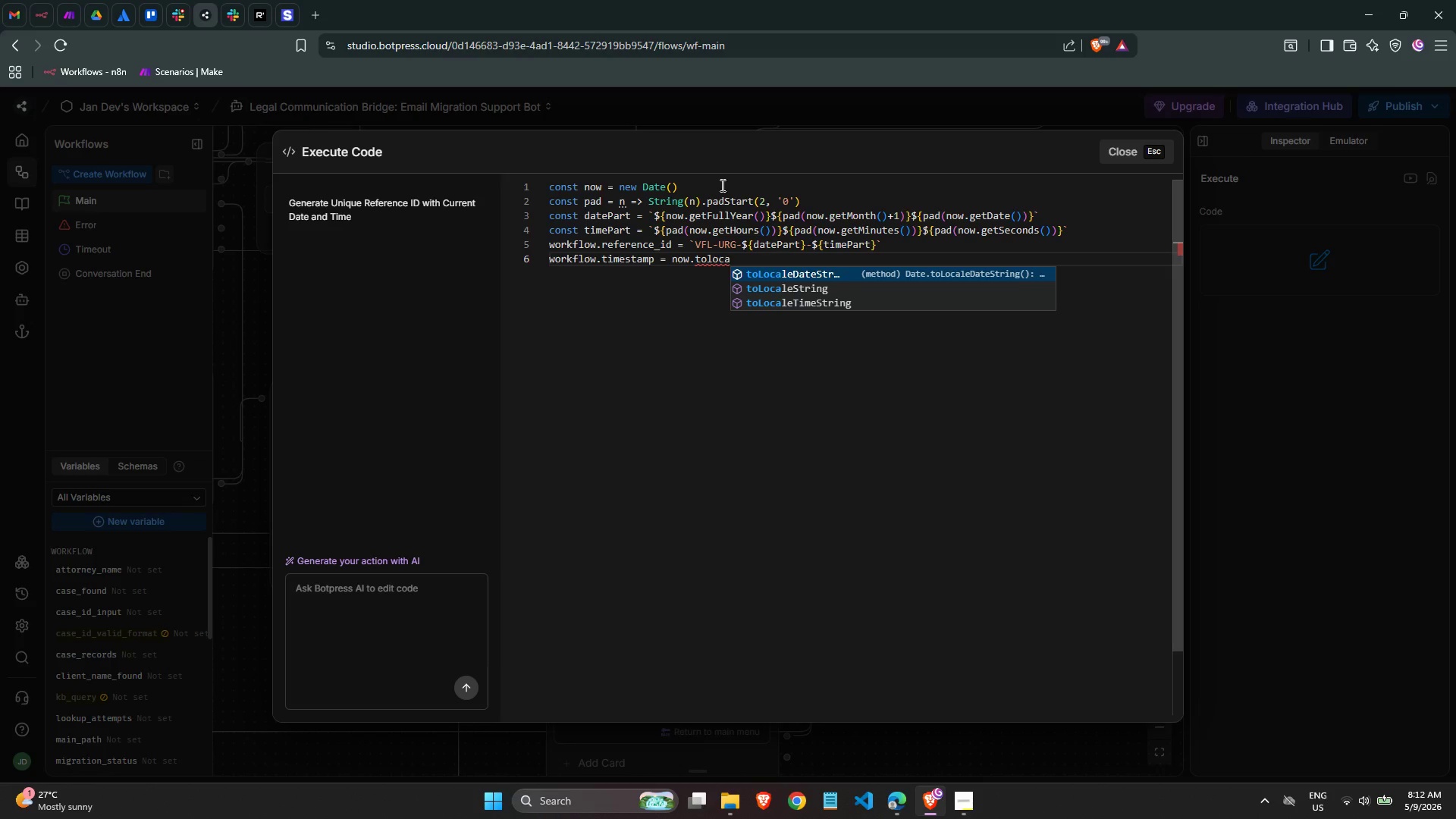 
key(ArrowDown)
 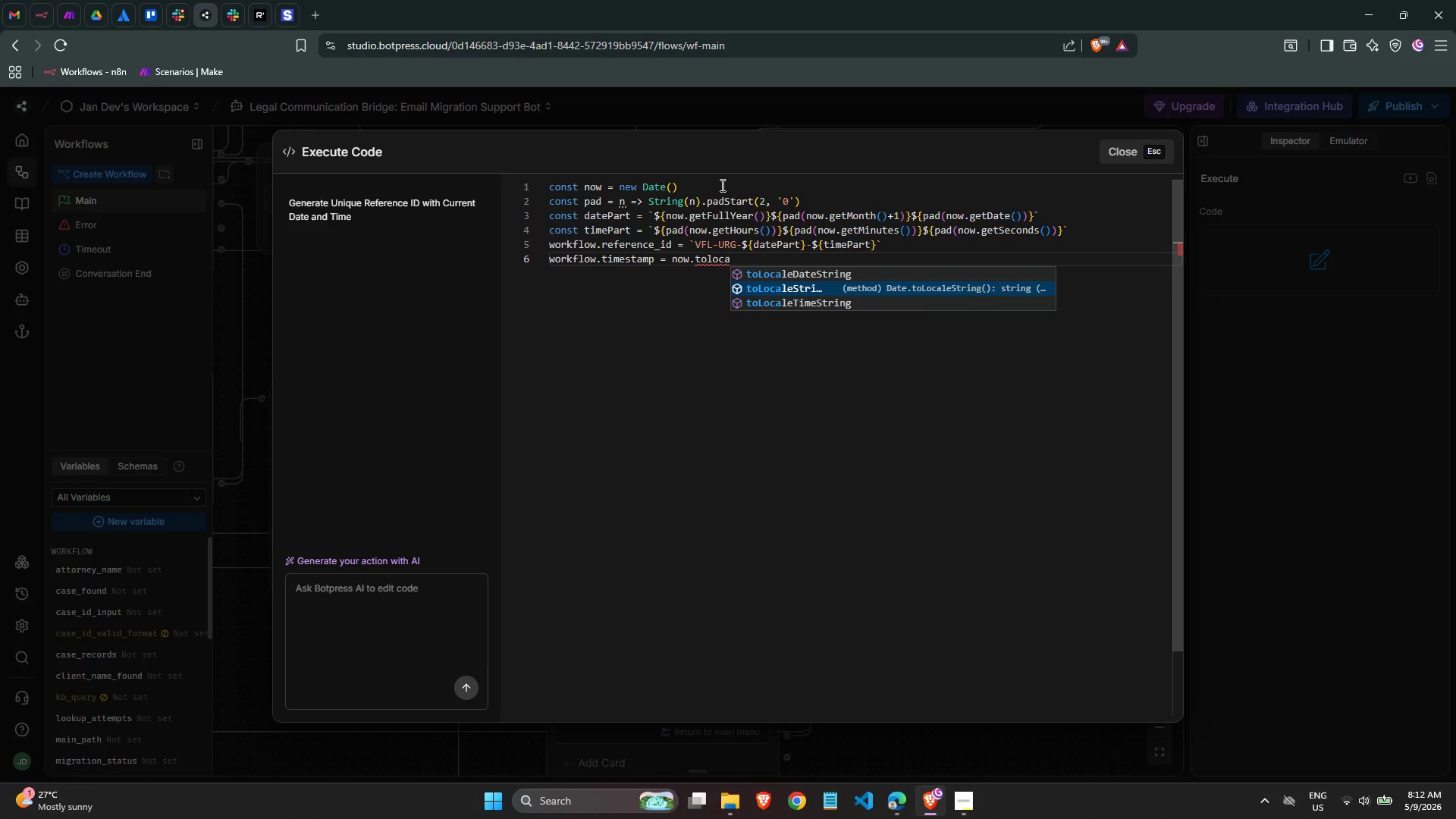 
key(ArrowDown)
 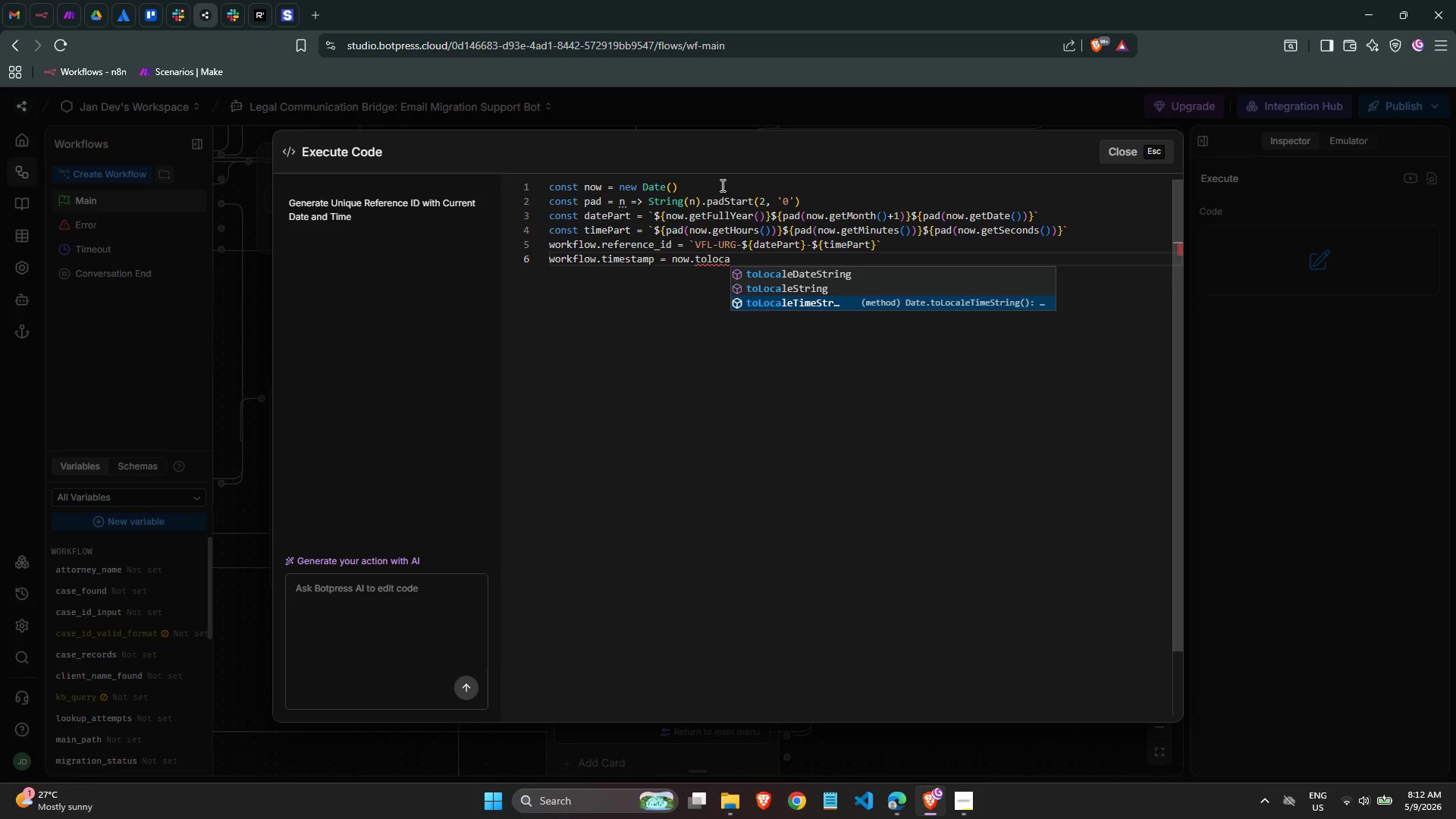 
key(ArrowUp)
 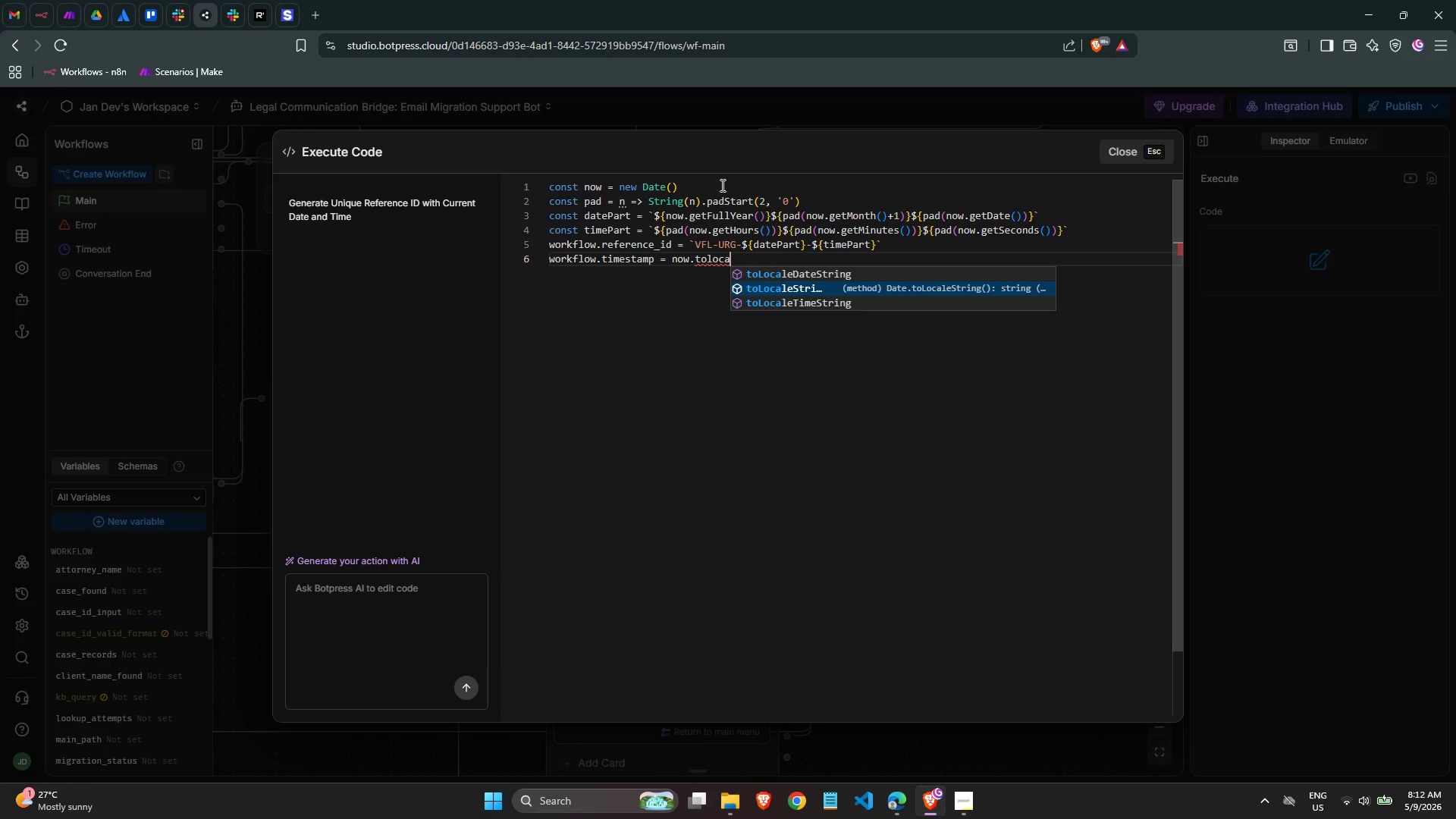 
key(Enter)
 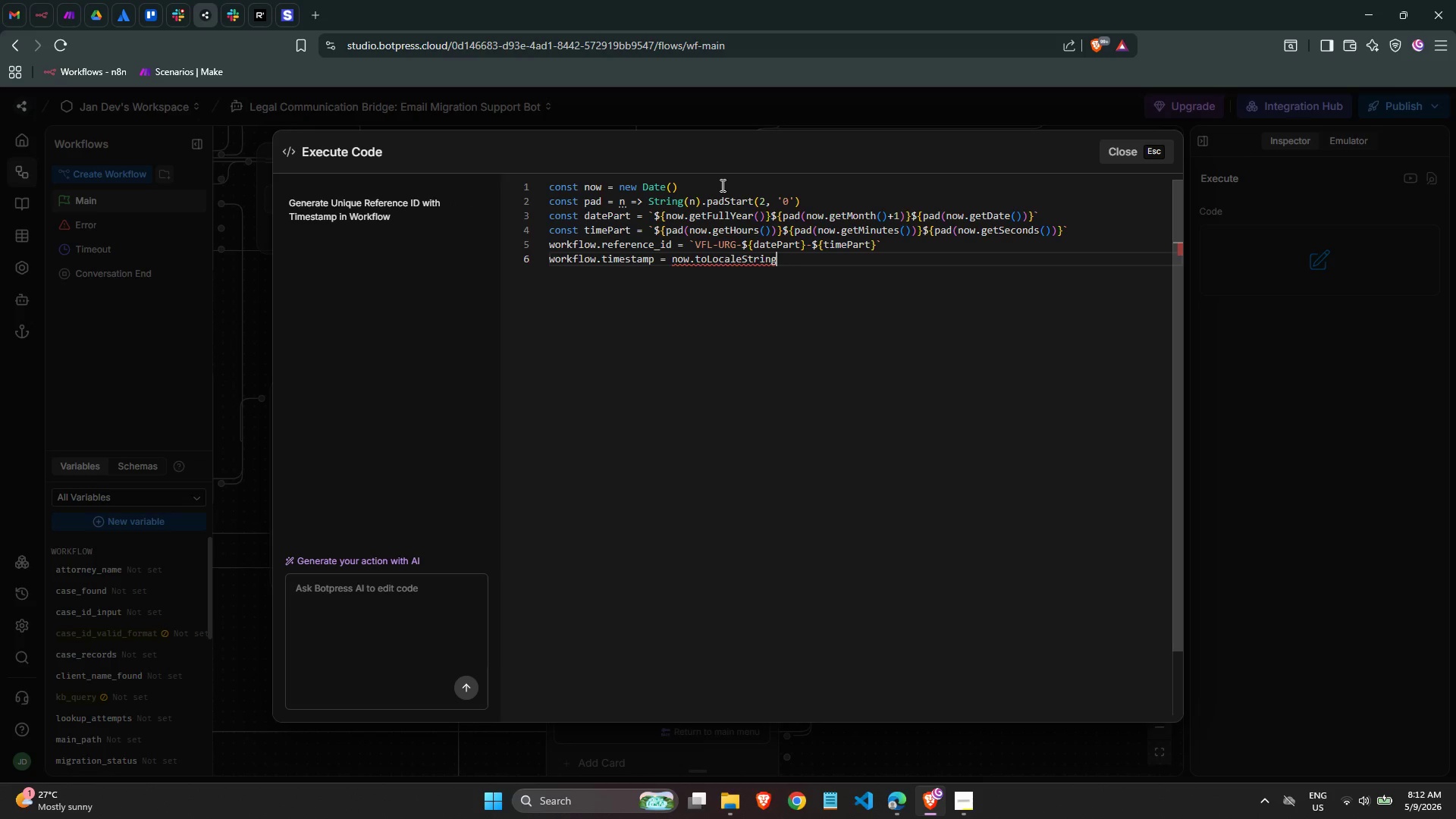 
type(('en-US)
 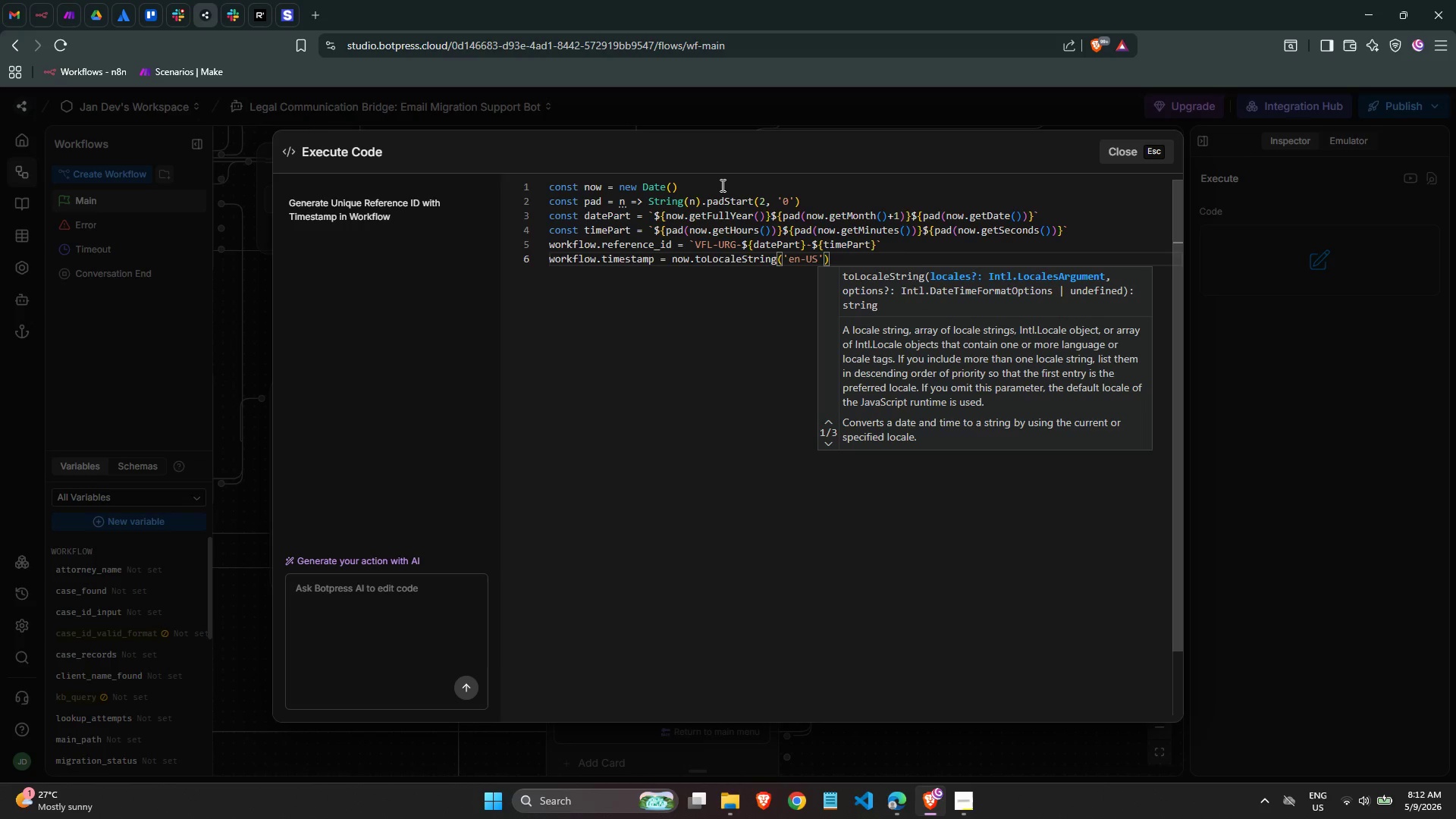 
key(ArrowRight)
 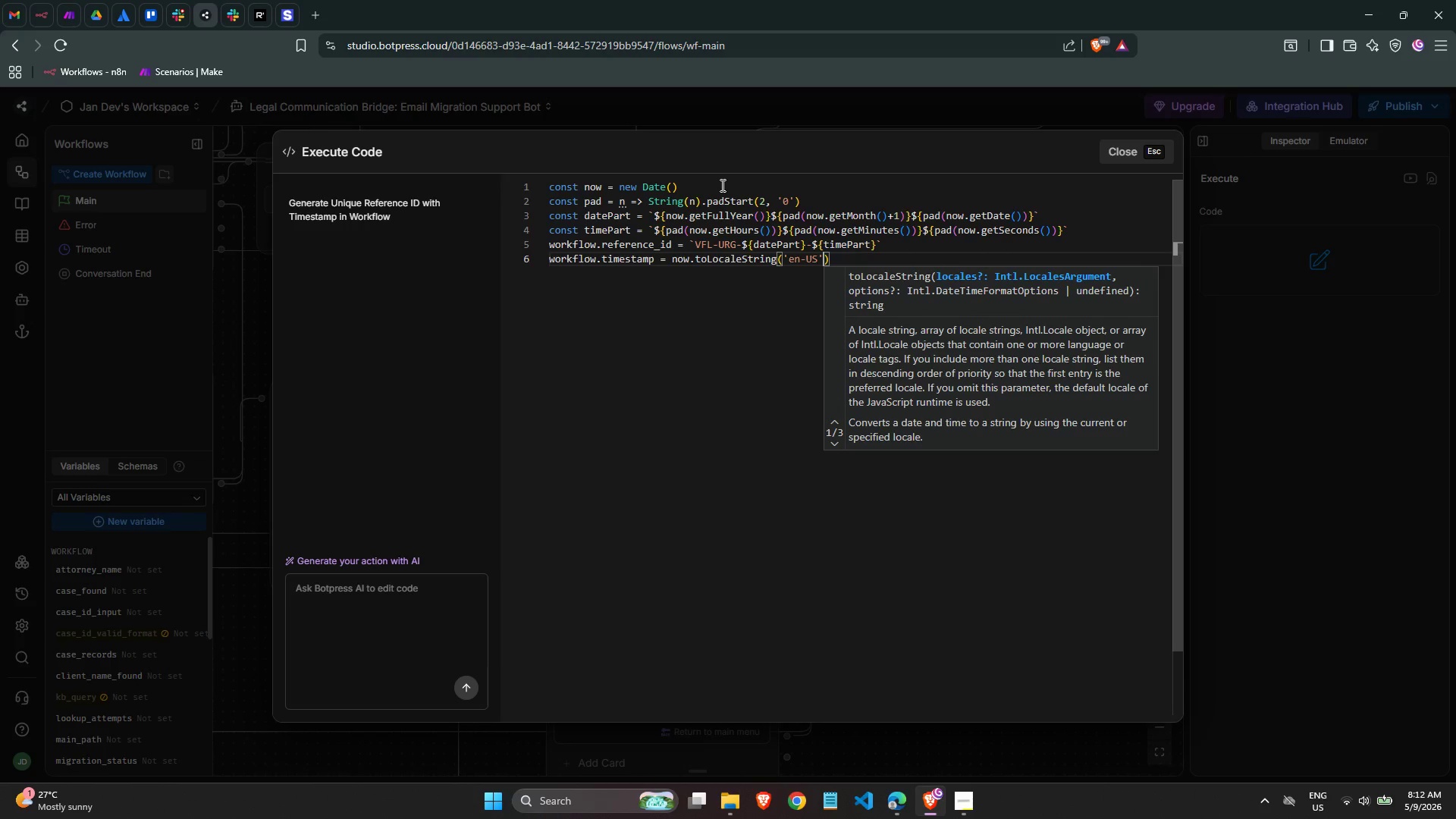 
key(ArrowRight)
 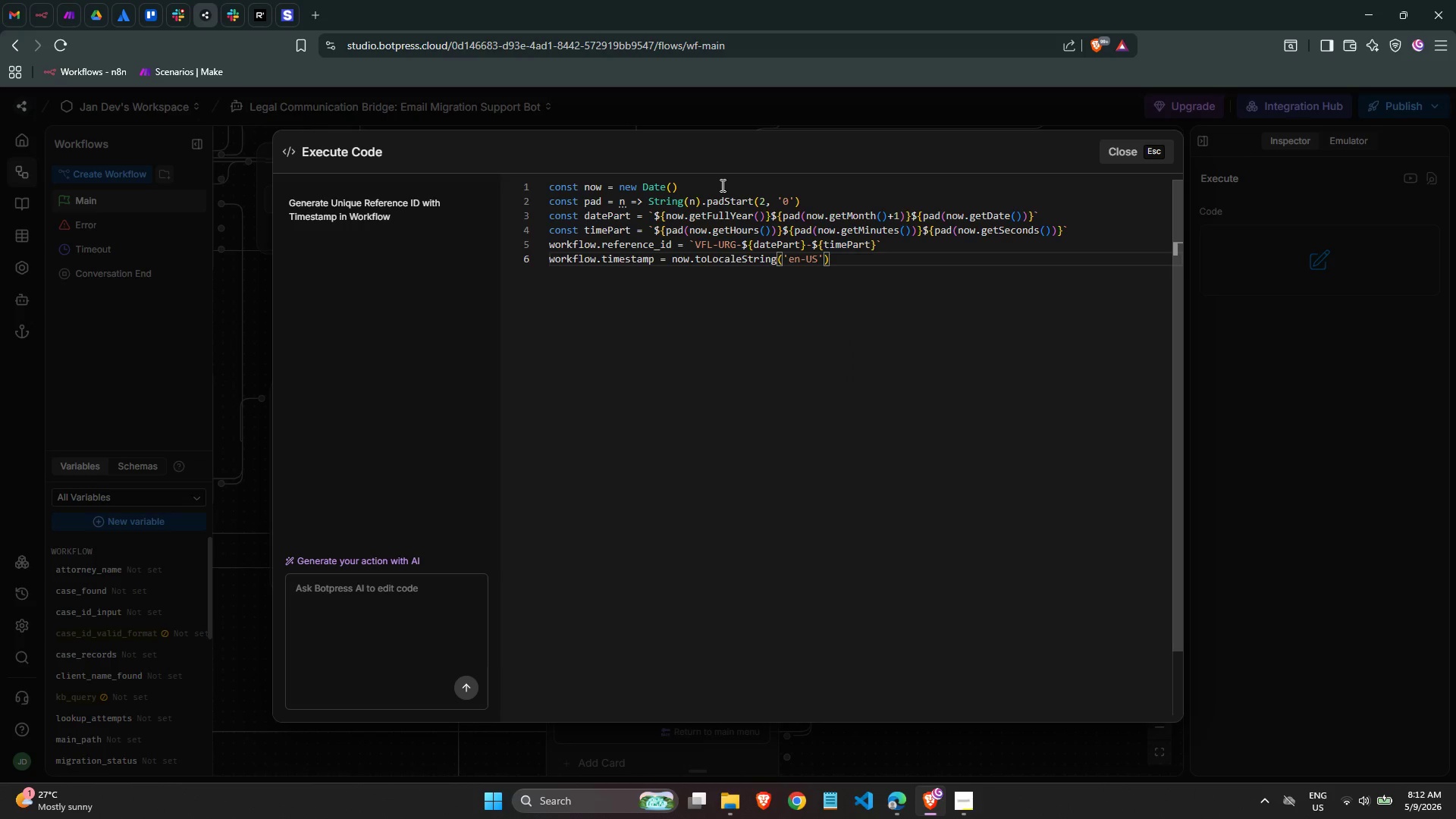 
key(ArrowLeft)
 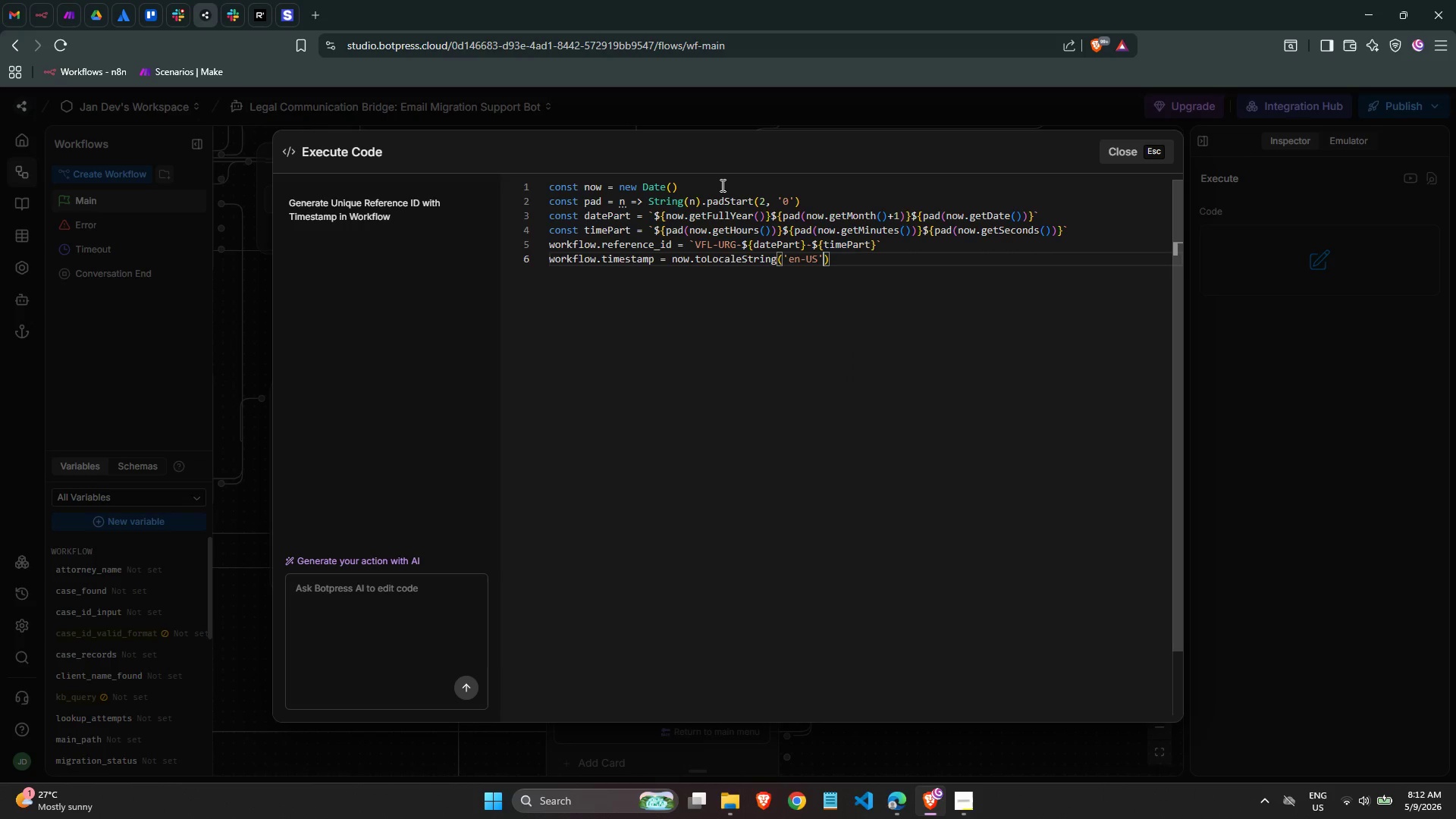 
key(ArrowRight)
 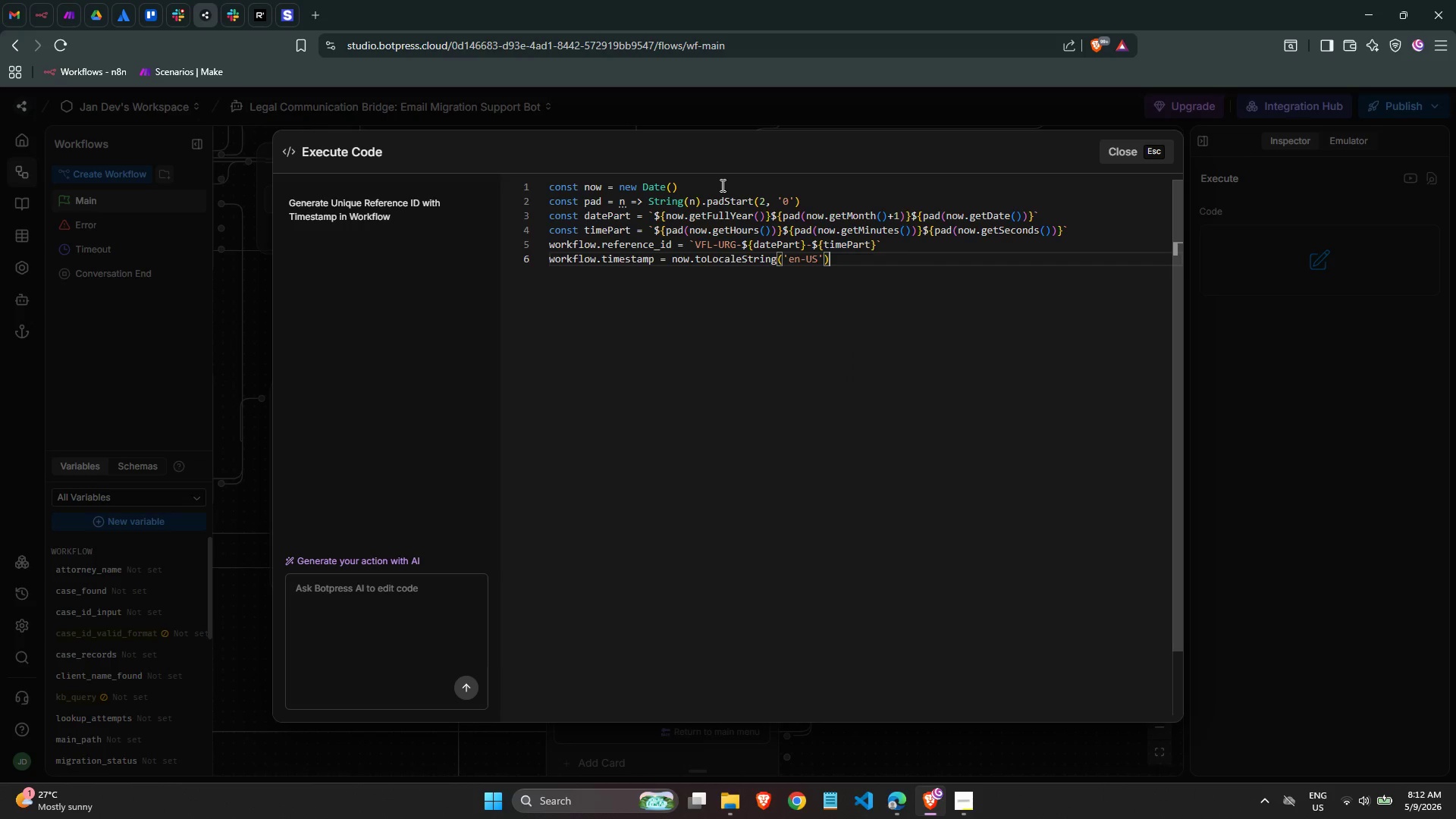 
key(ArrowLeft)
 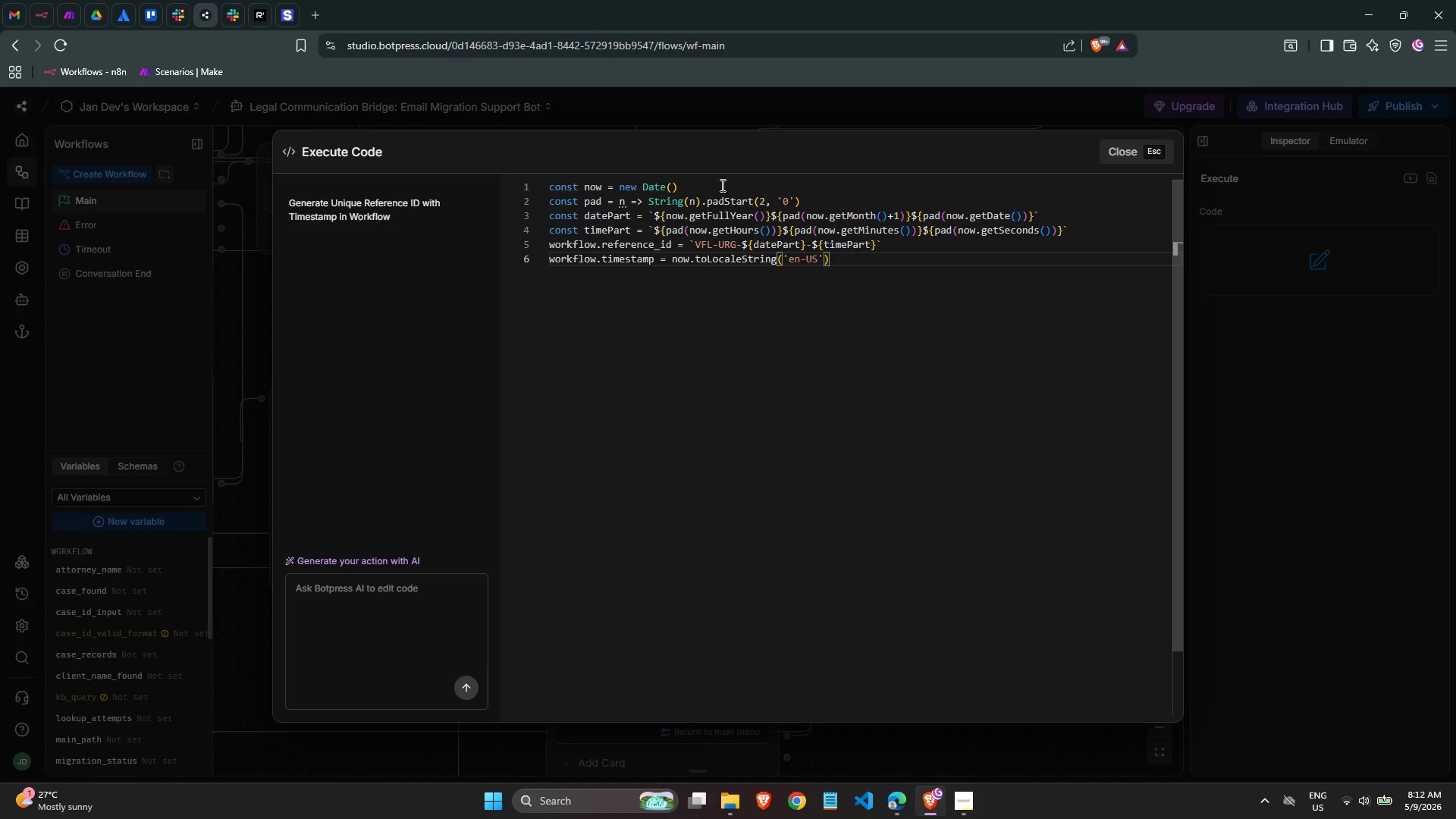 
key(Comma)
 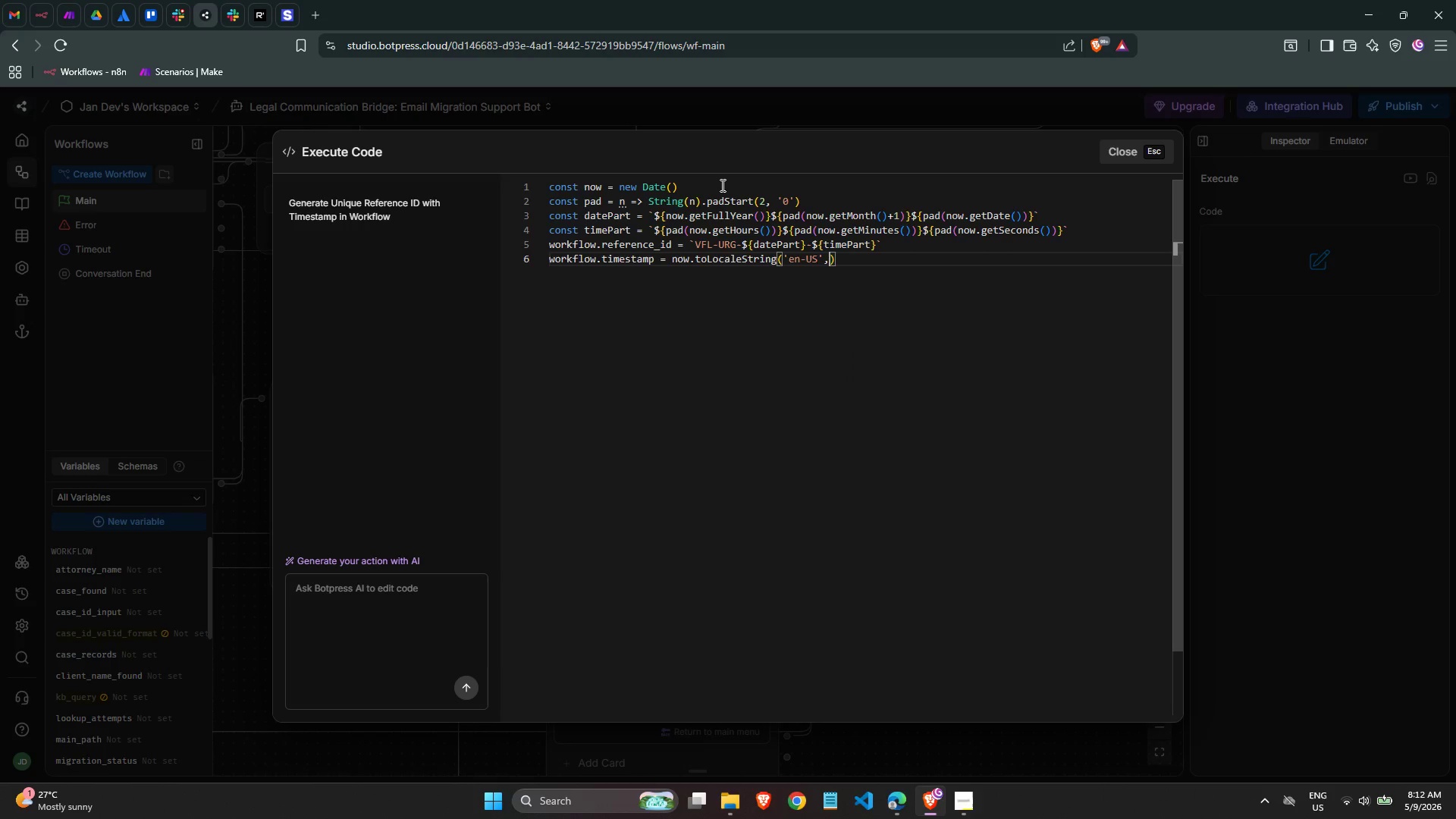 
key(Space)
 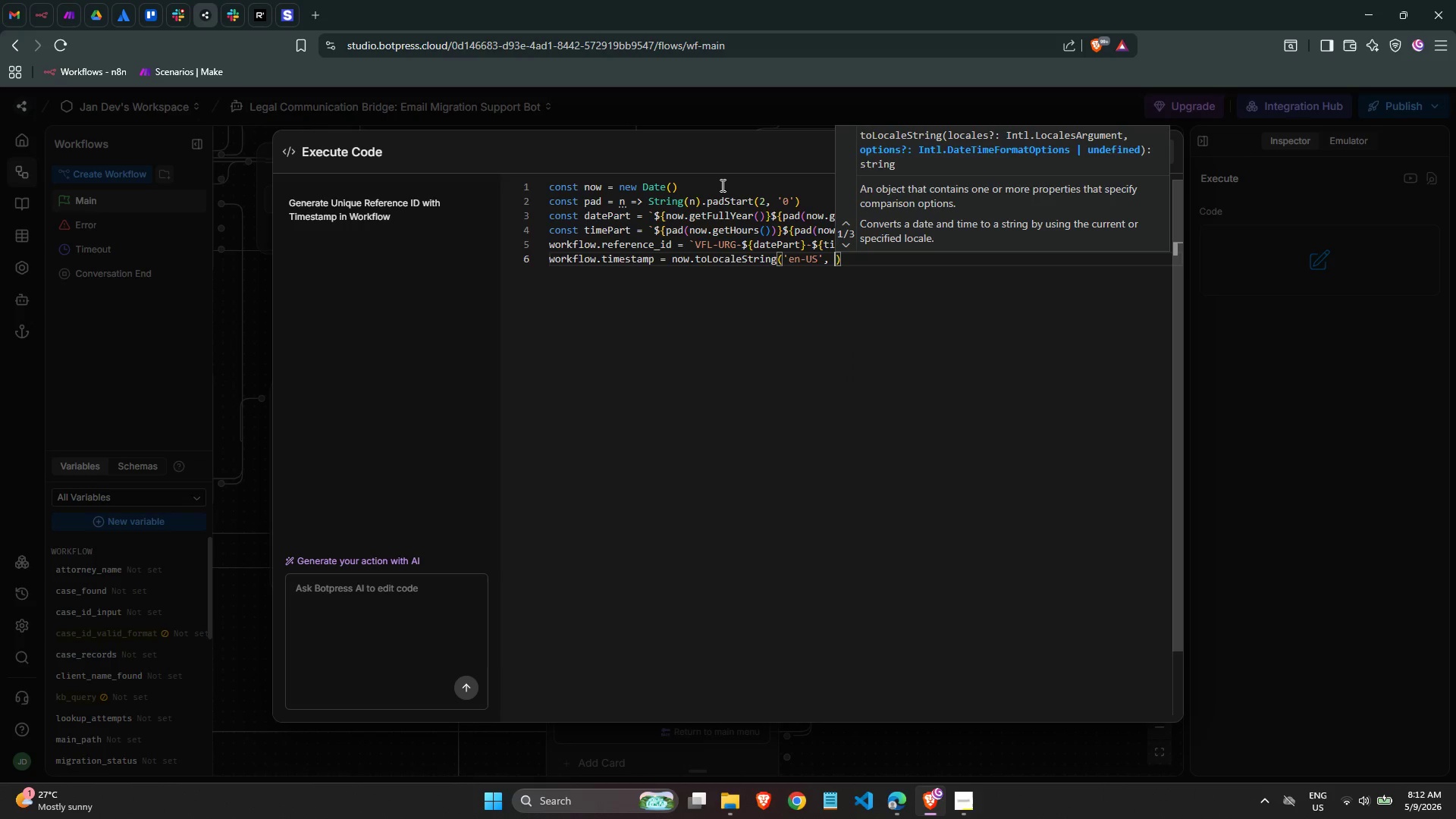 
key(Shift+BracketLeft)
 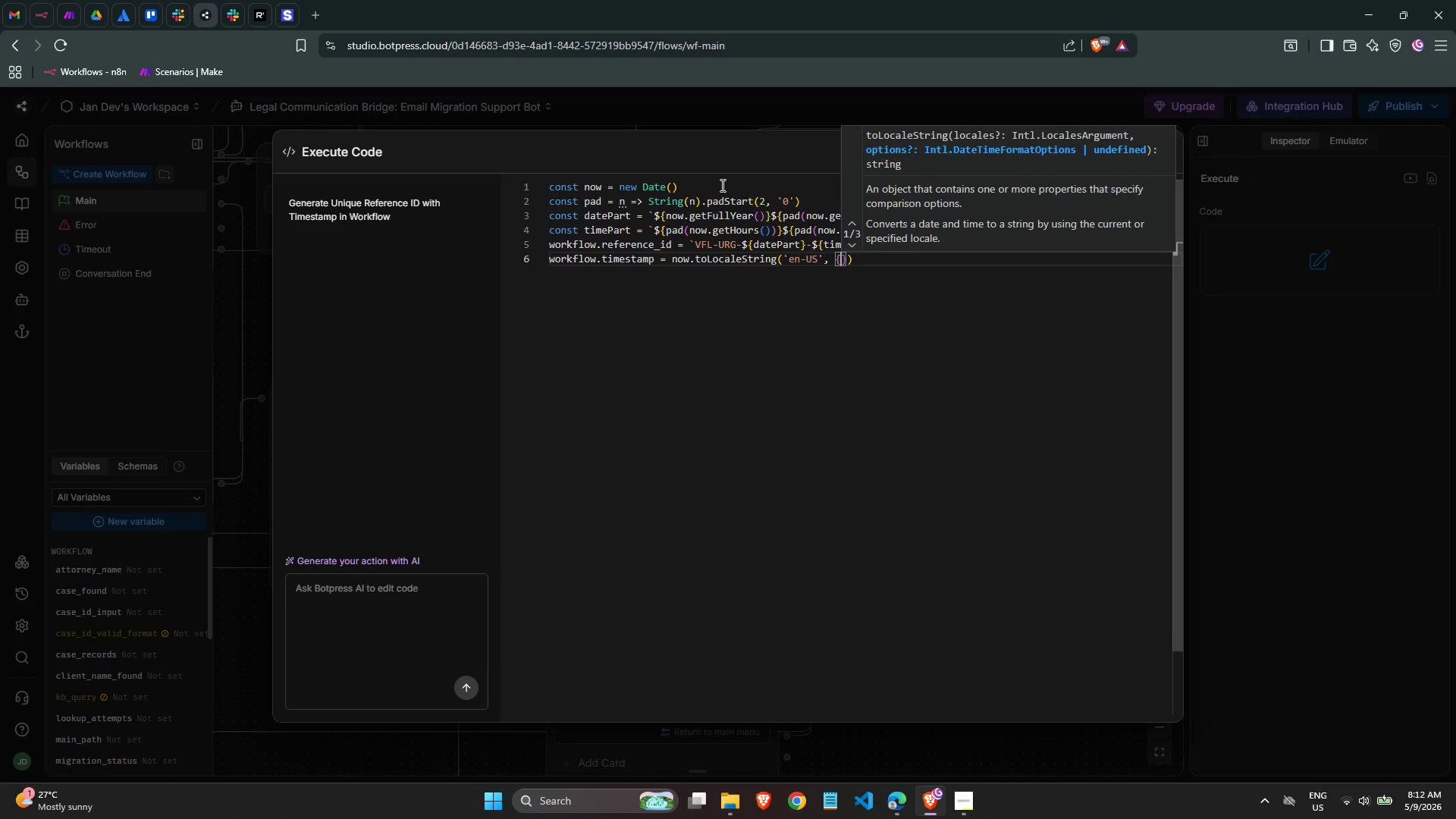 
key(Enter)
 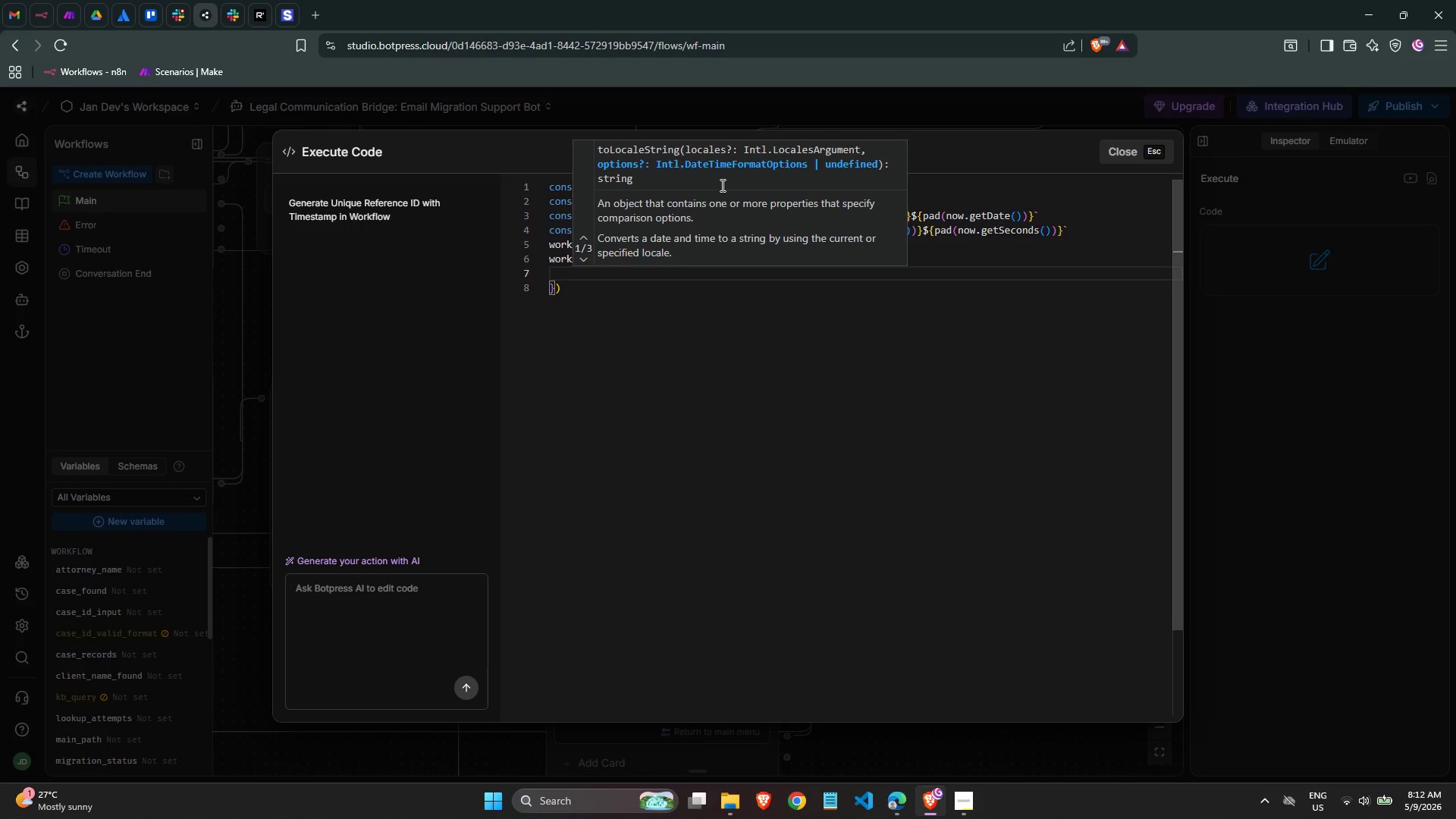 
type(week)
 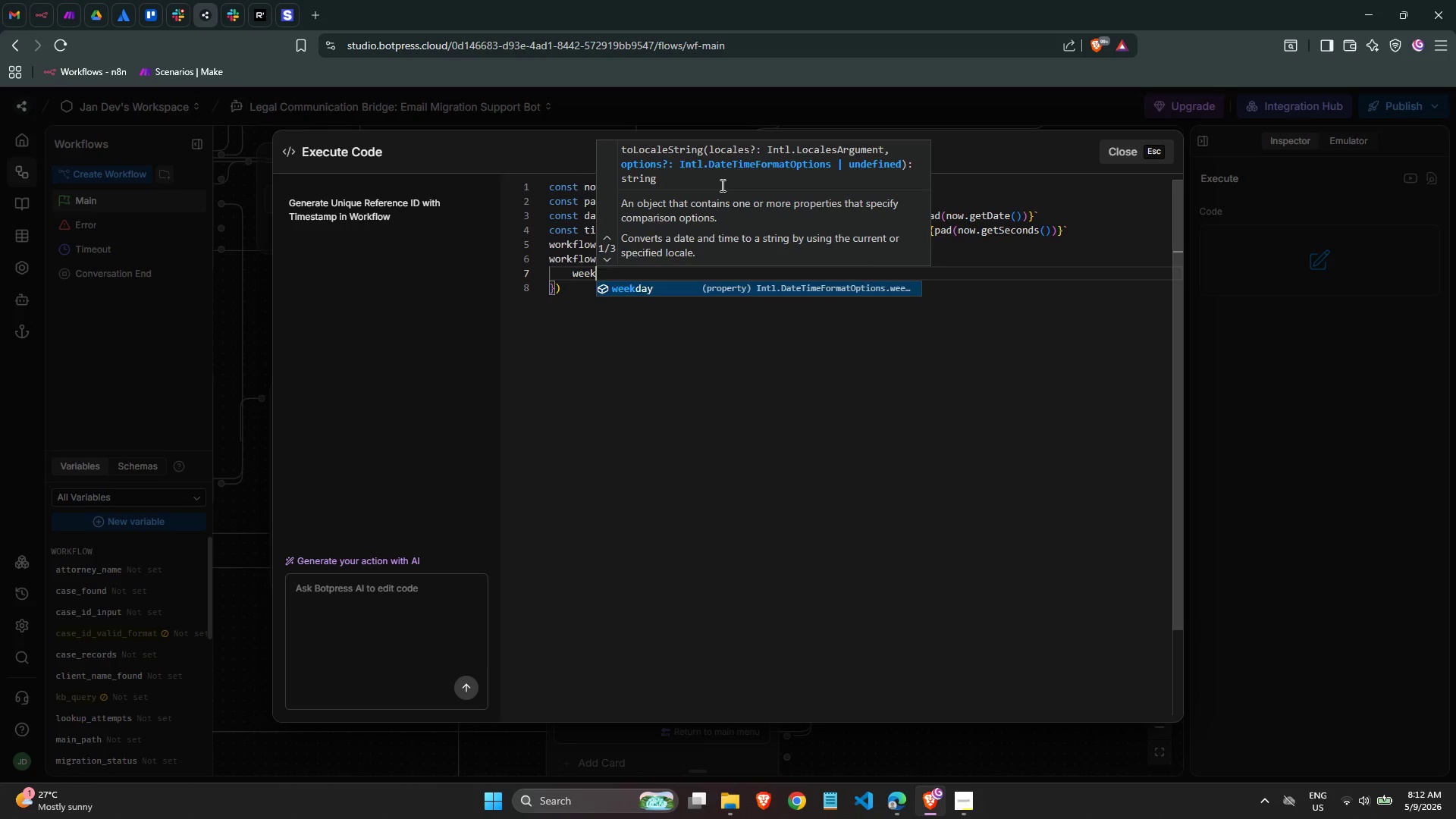 
key(Enter)
 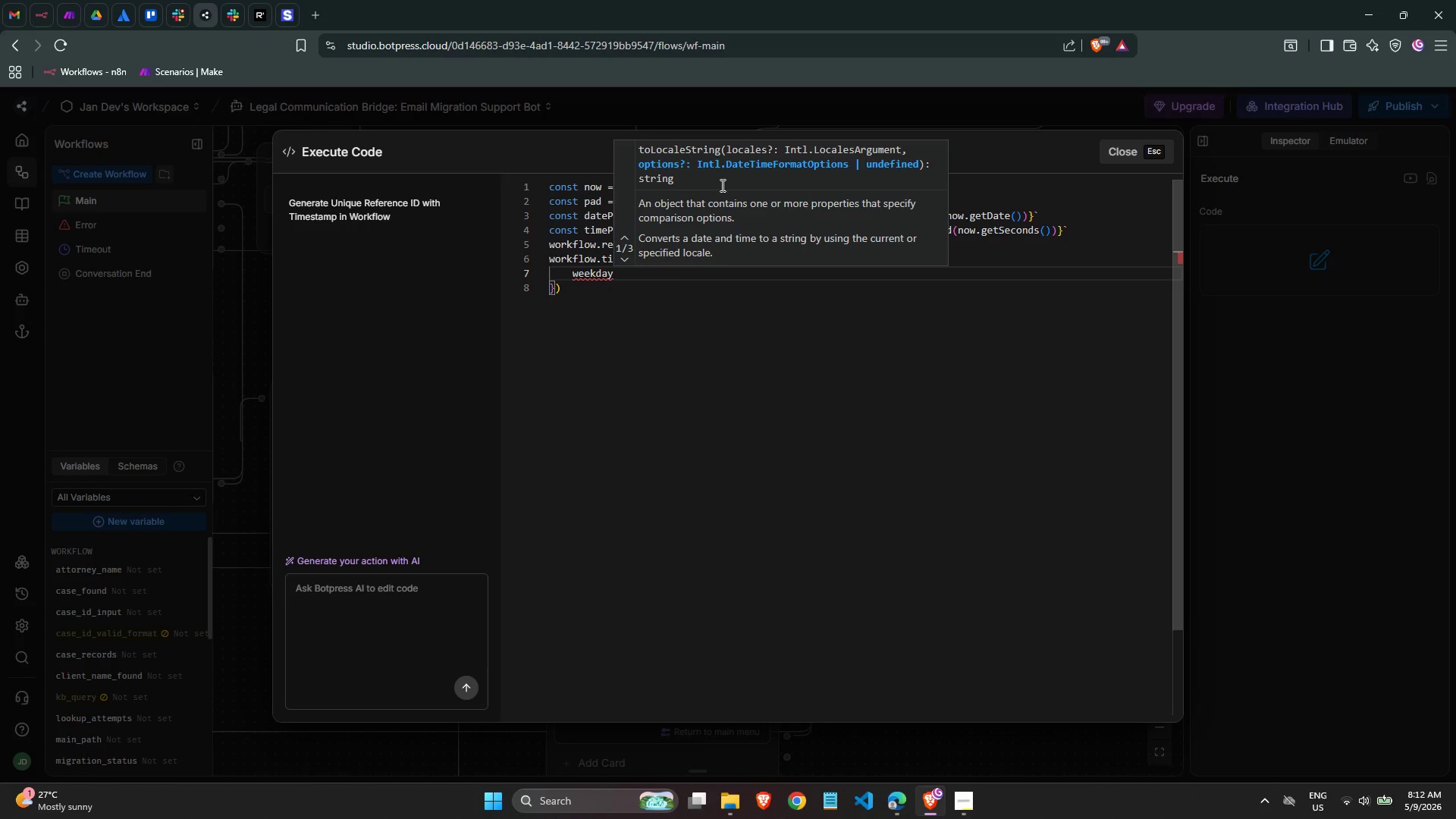 
type(: 'long)
 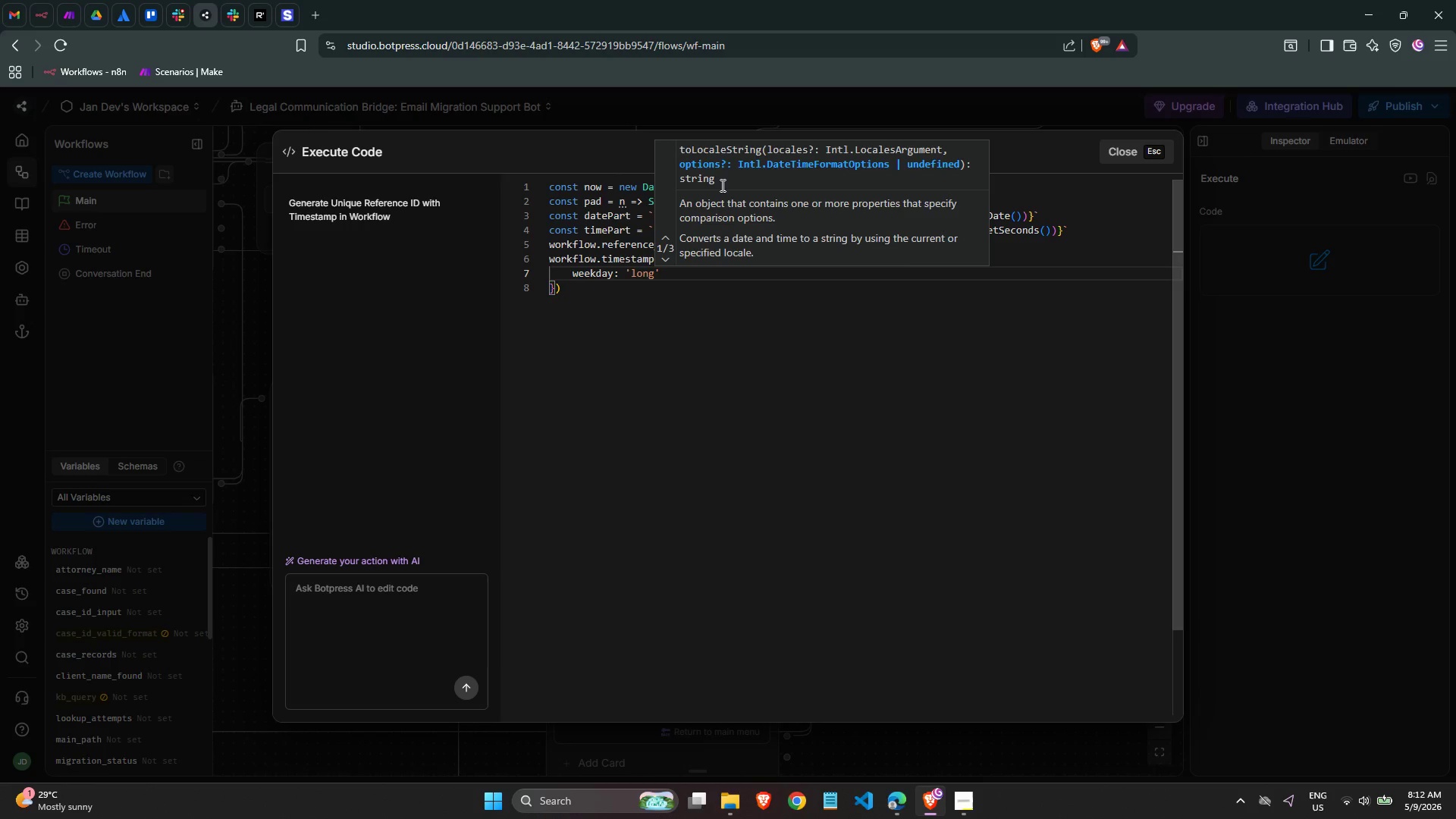 
key(ArrowRight)
 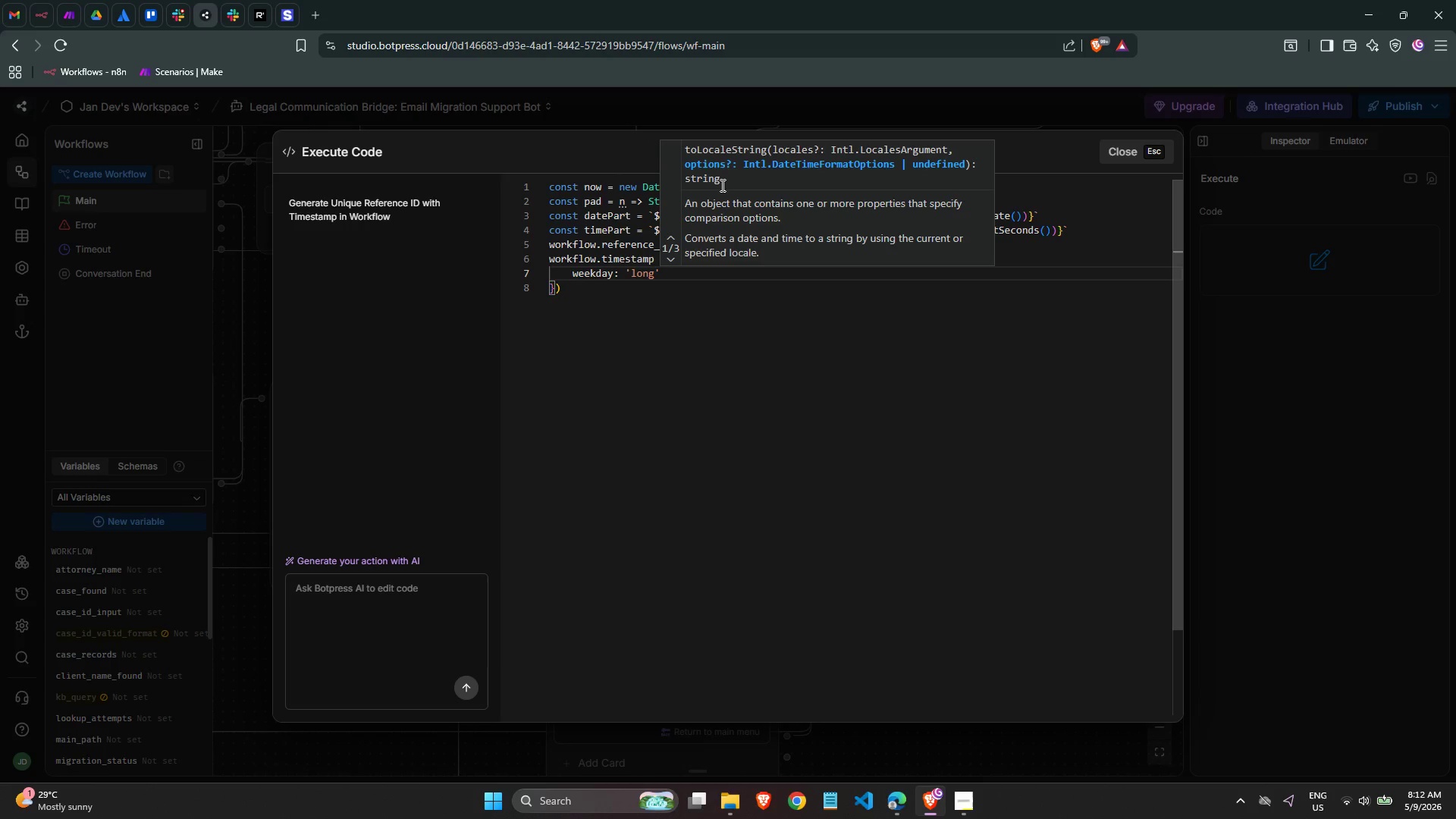 
type(, year: 'numero)
key(Backspace)
type(ic)
 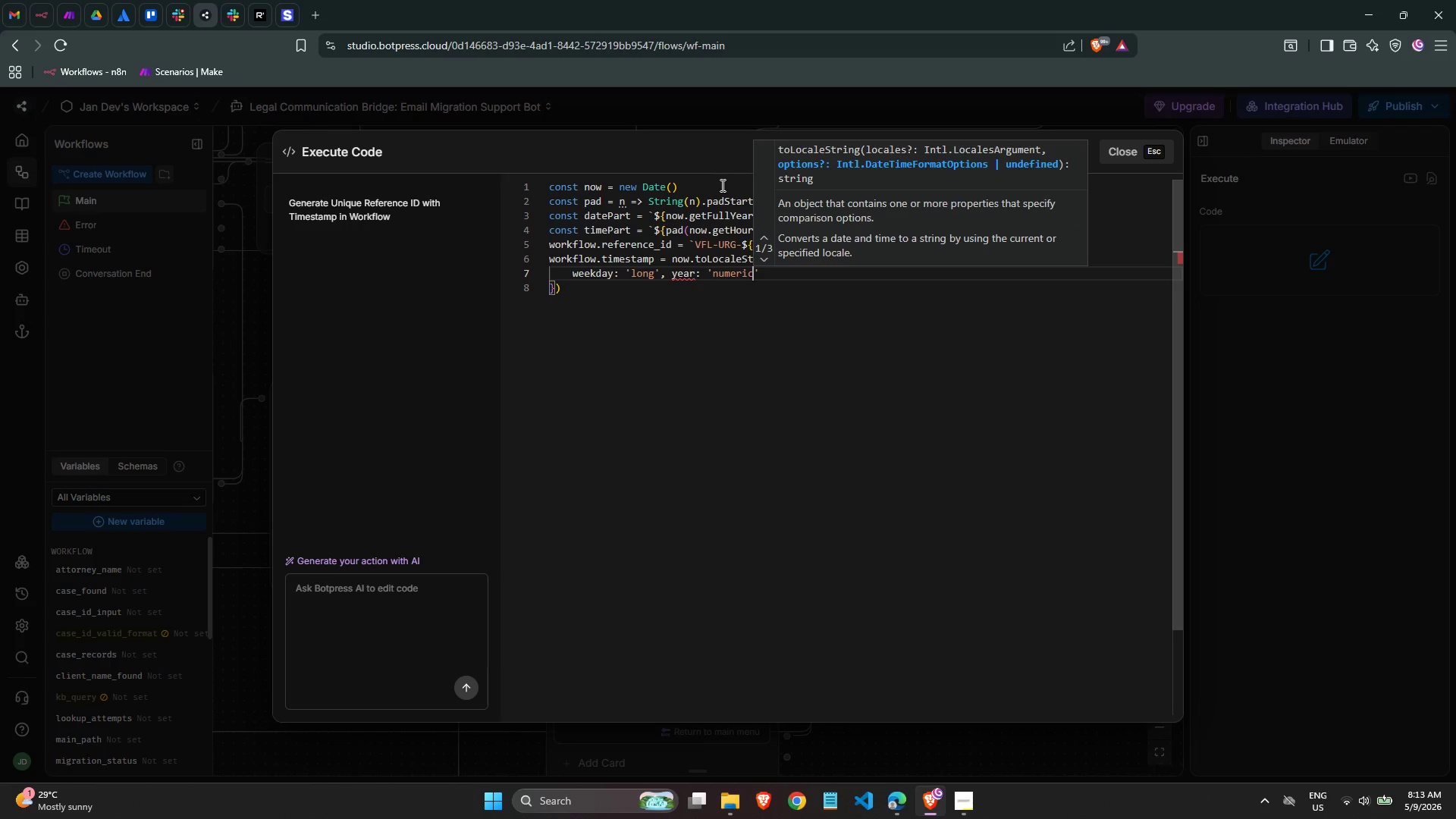 
key(ArrowRight)
 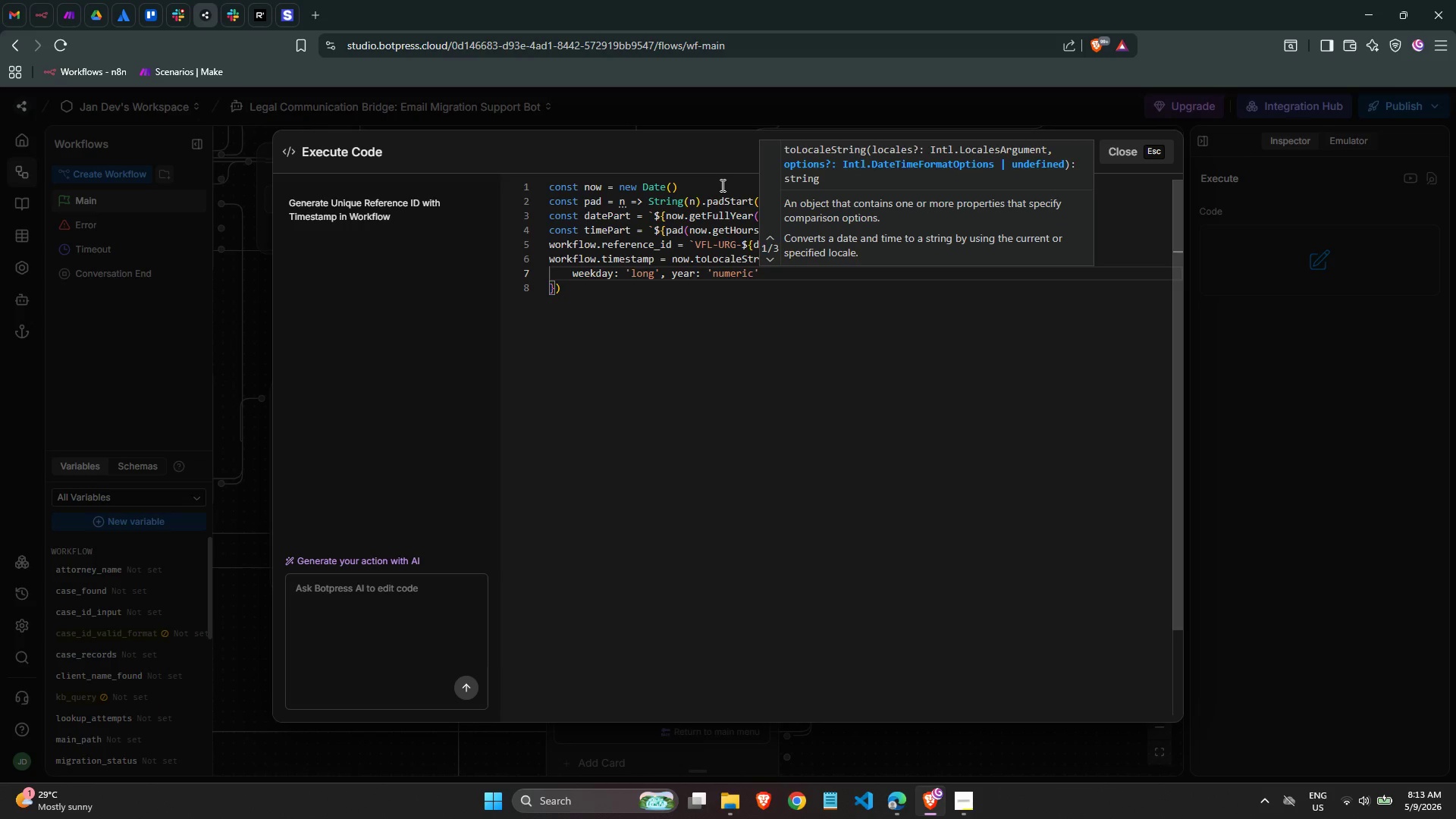 
key(Comma)
 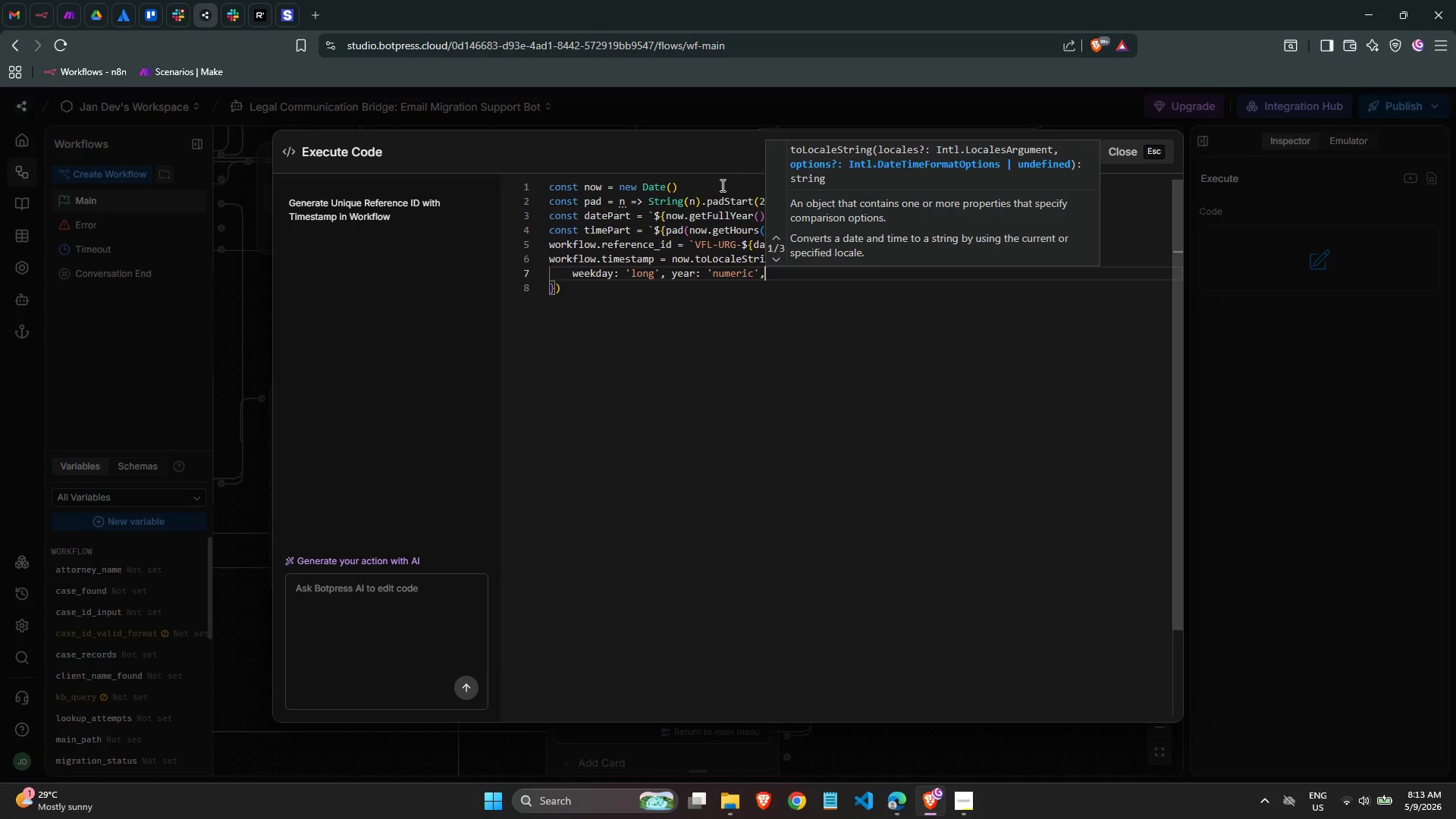 
key(Space)
 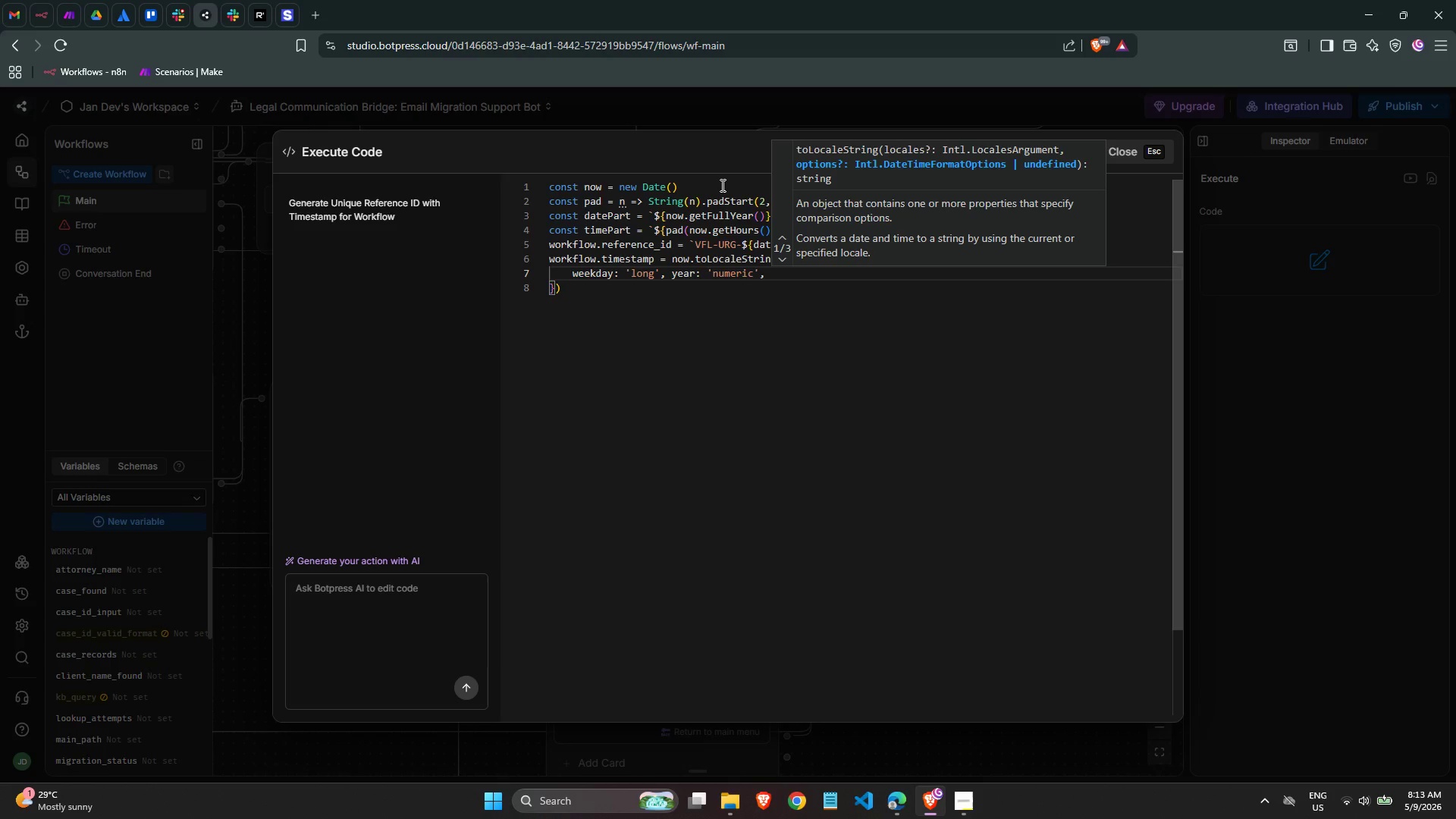 
wait(12.67)
 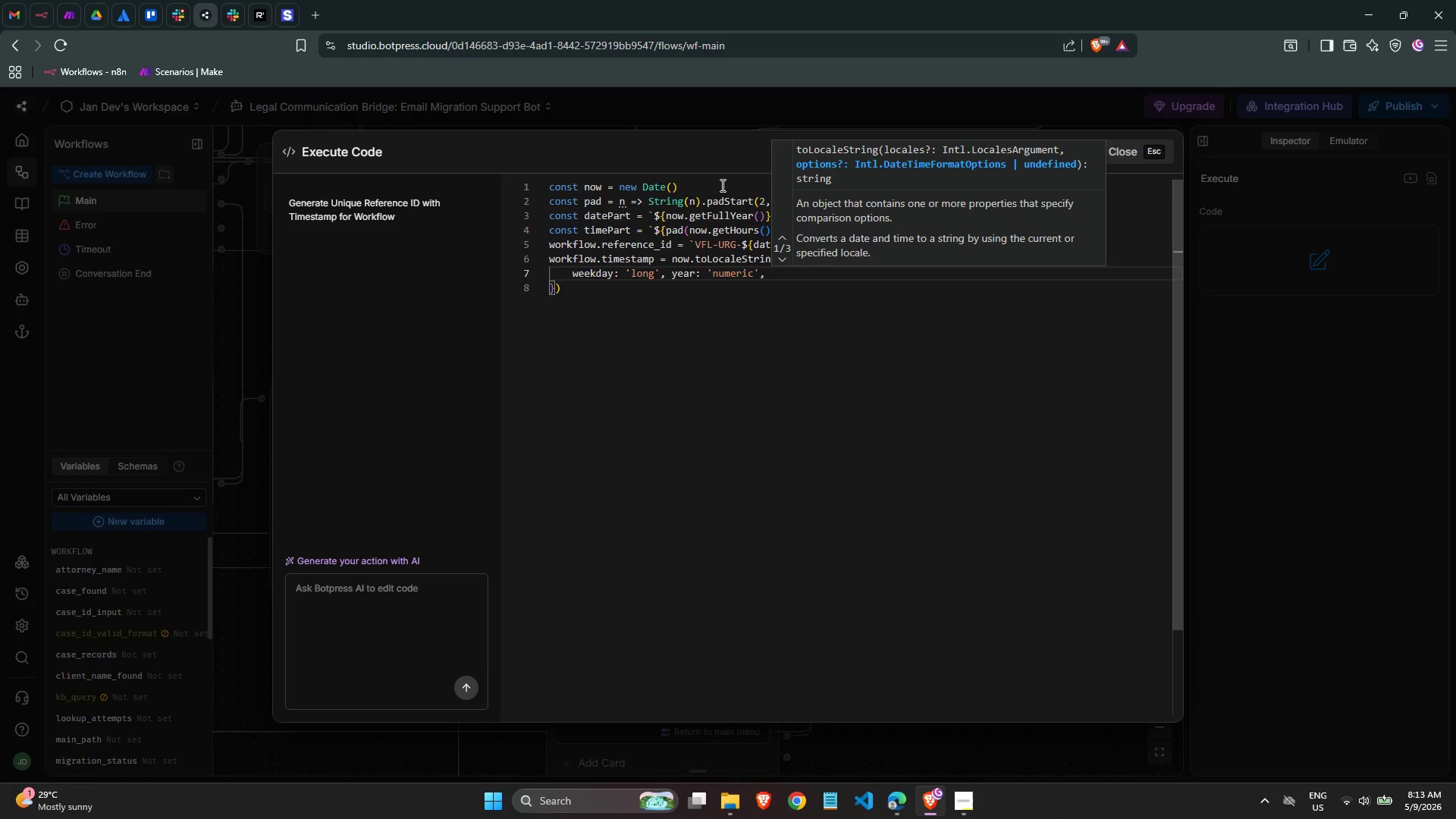 
type(,om)
key(Backspace)
key(Backspace)
key(Backspace)
type(month: '[)
key(Backspace)
type(2-)
key(Backspace)
key(Backspace)
type(long)
 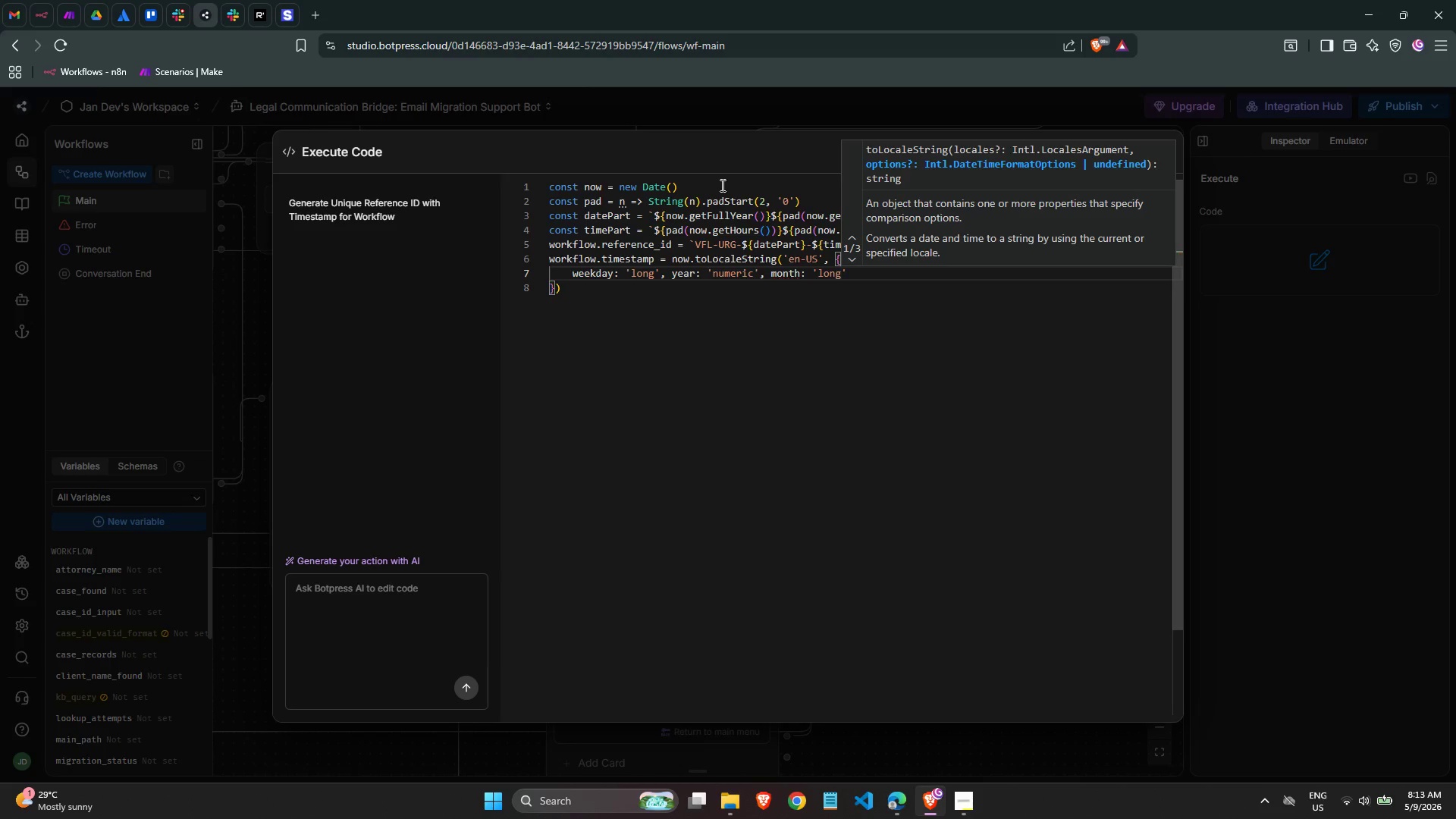 
key(ArrowRight)
 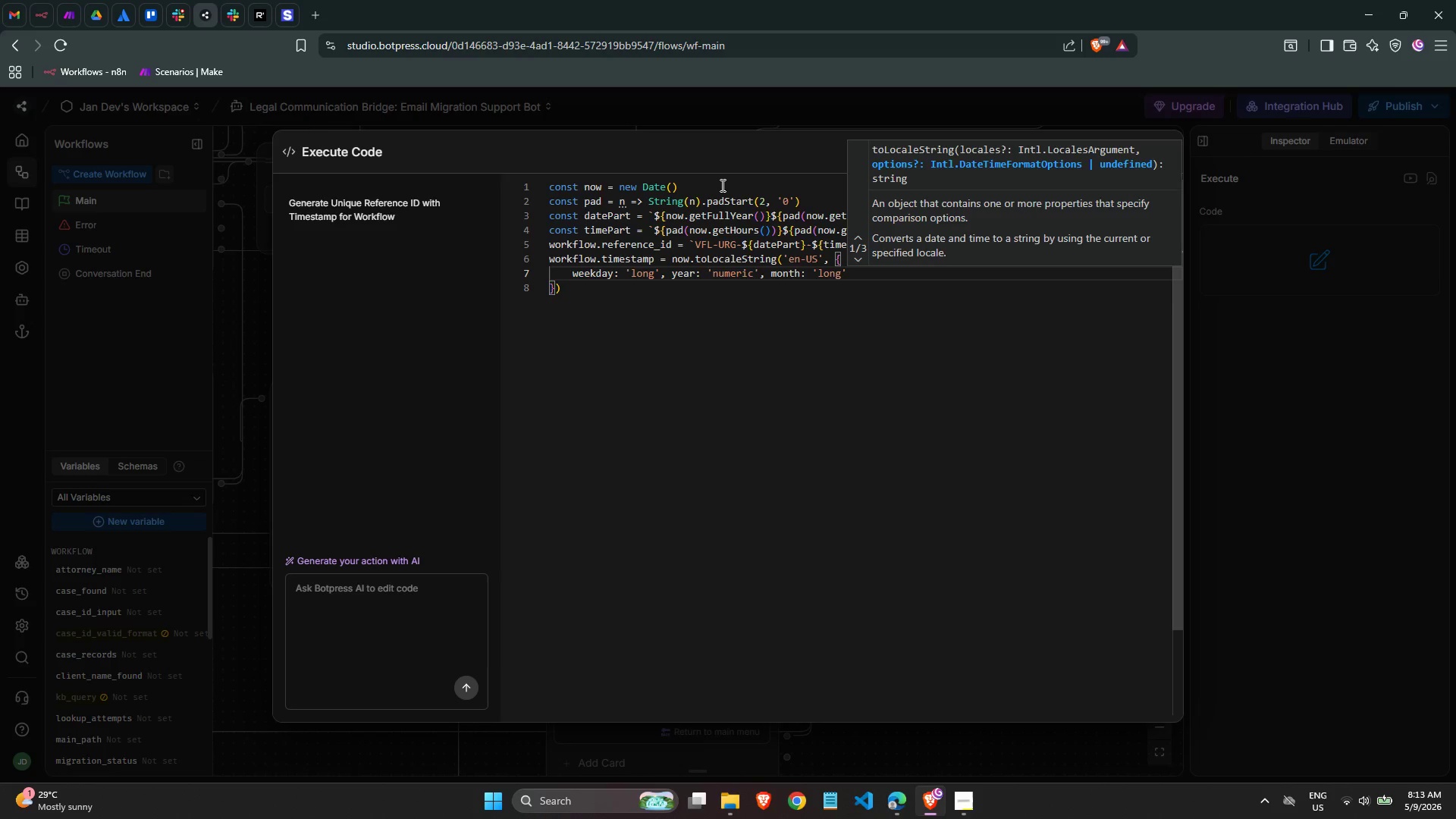 
type(, da)
key(Backspace)
key(Backspace)
type(day: '')
 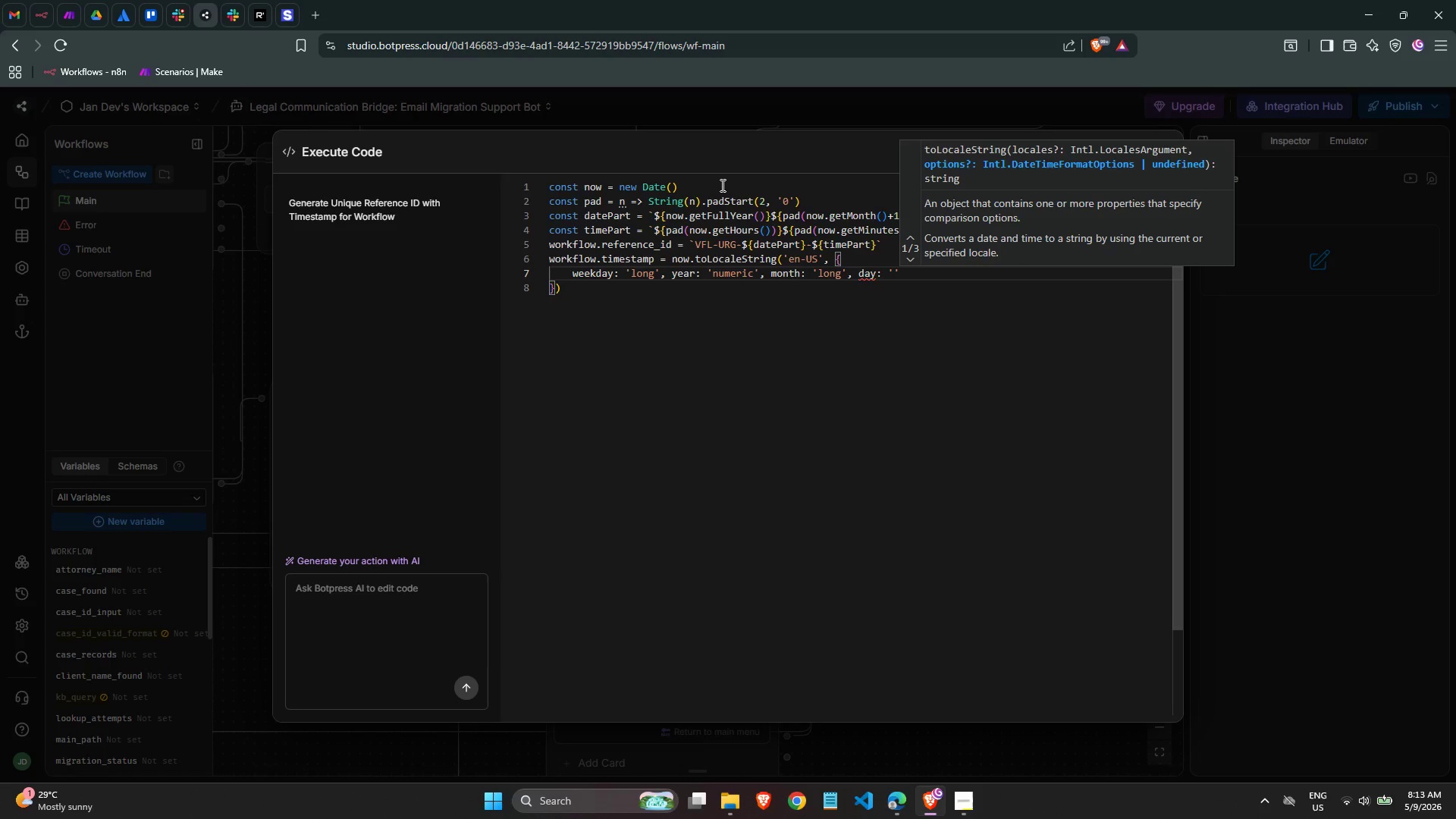 
key(ArrowLeft)
 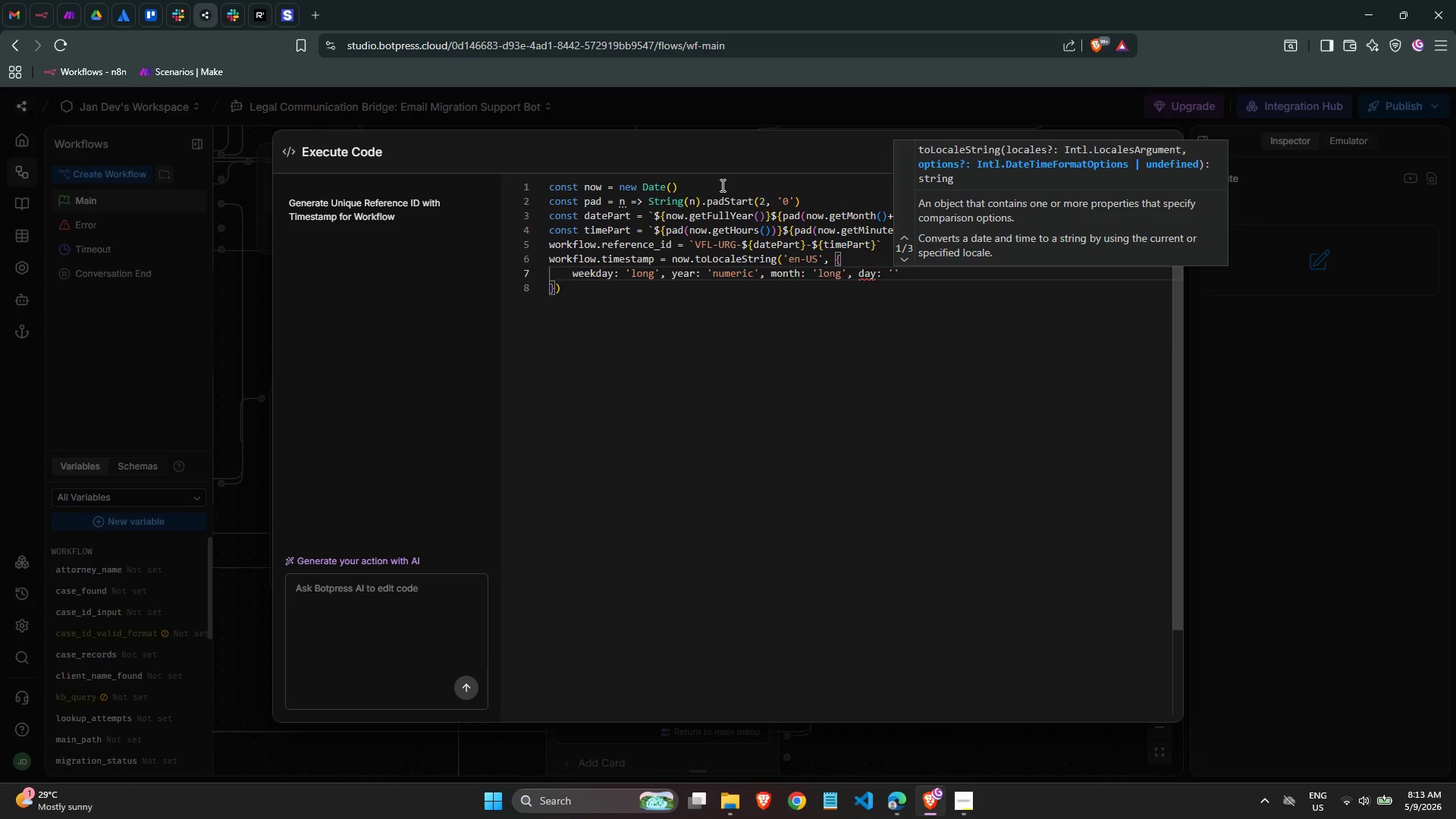 
type(3)
key(Backspace)
type(2-do)
key(Backspace)
type(igit)
 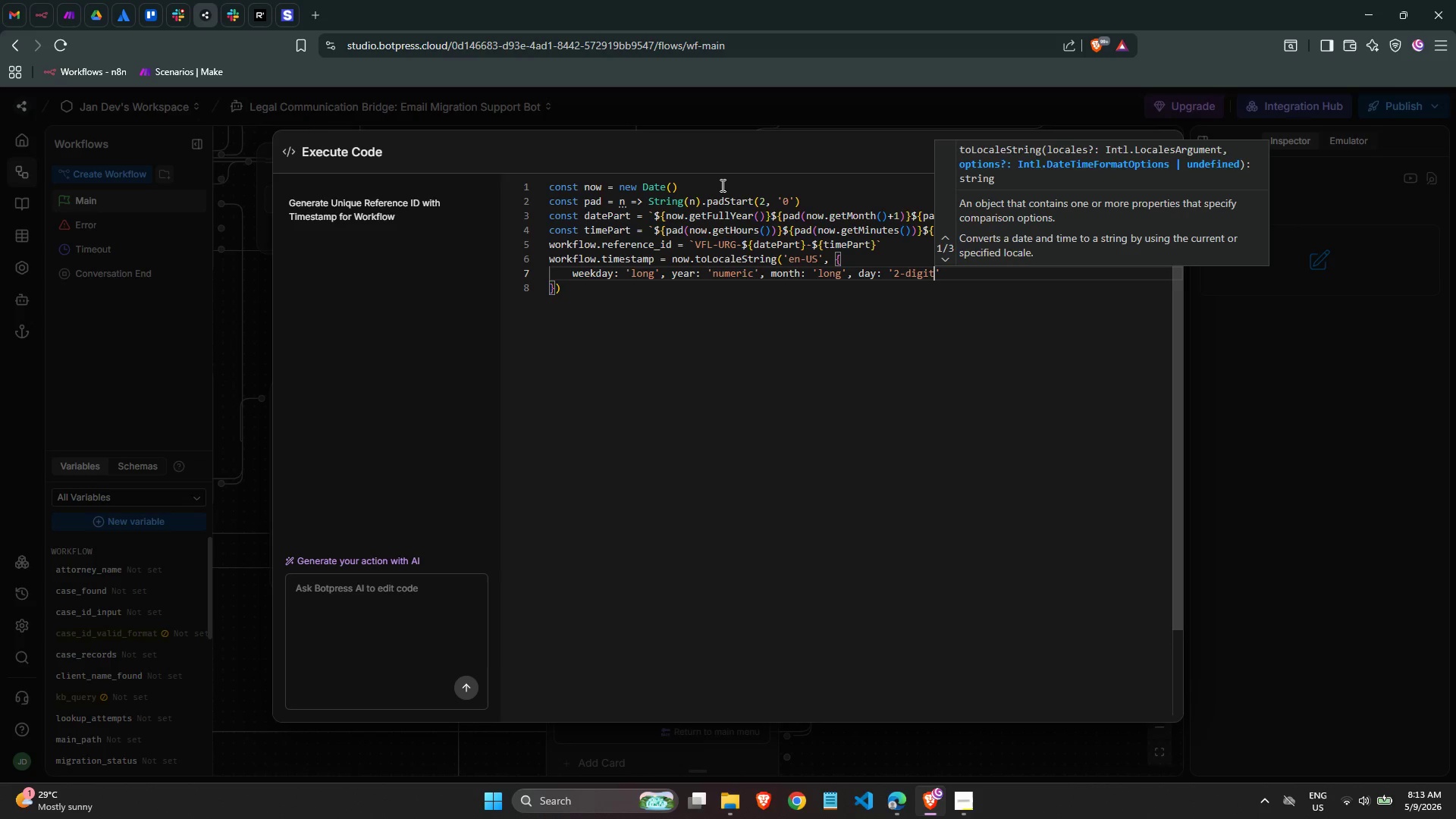 
key(ArrowRight)
 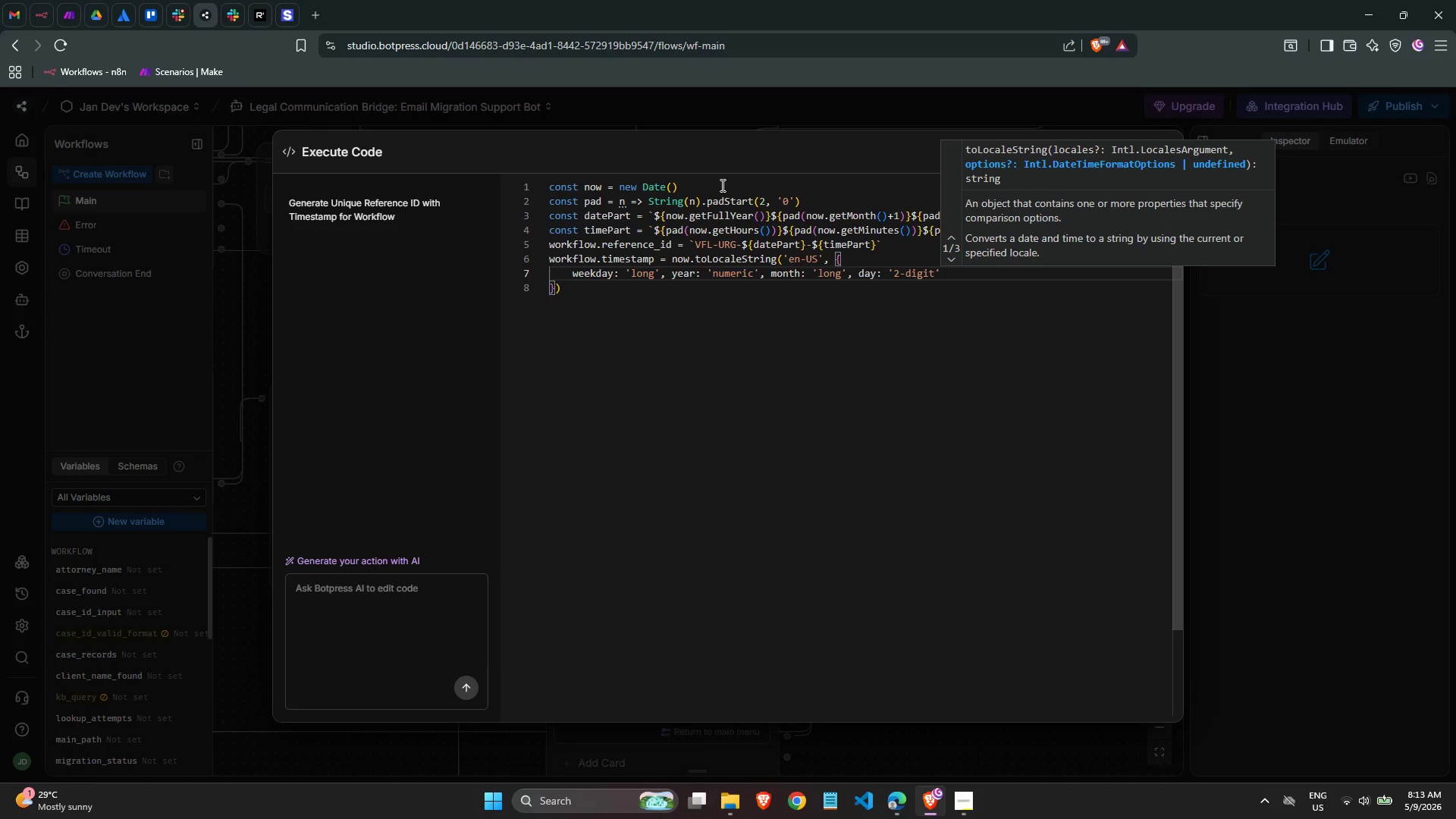 
type(, timeZpe)
key(Backspace)
key(Backspace)
type(one)
 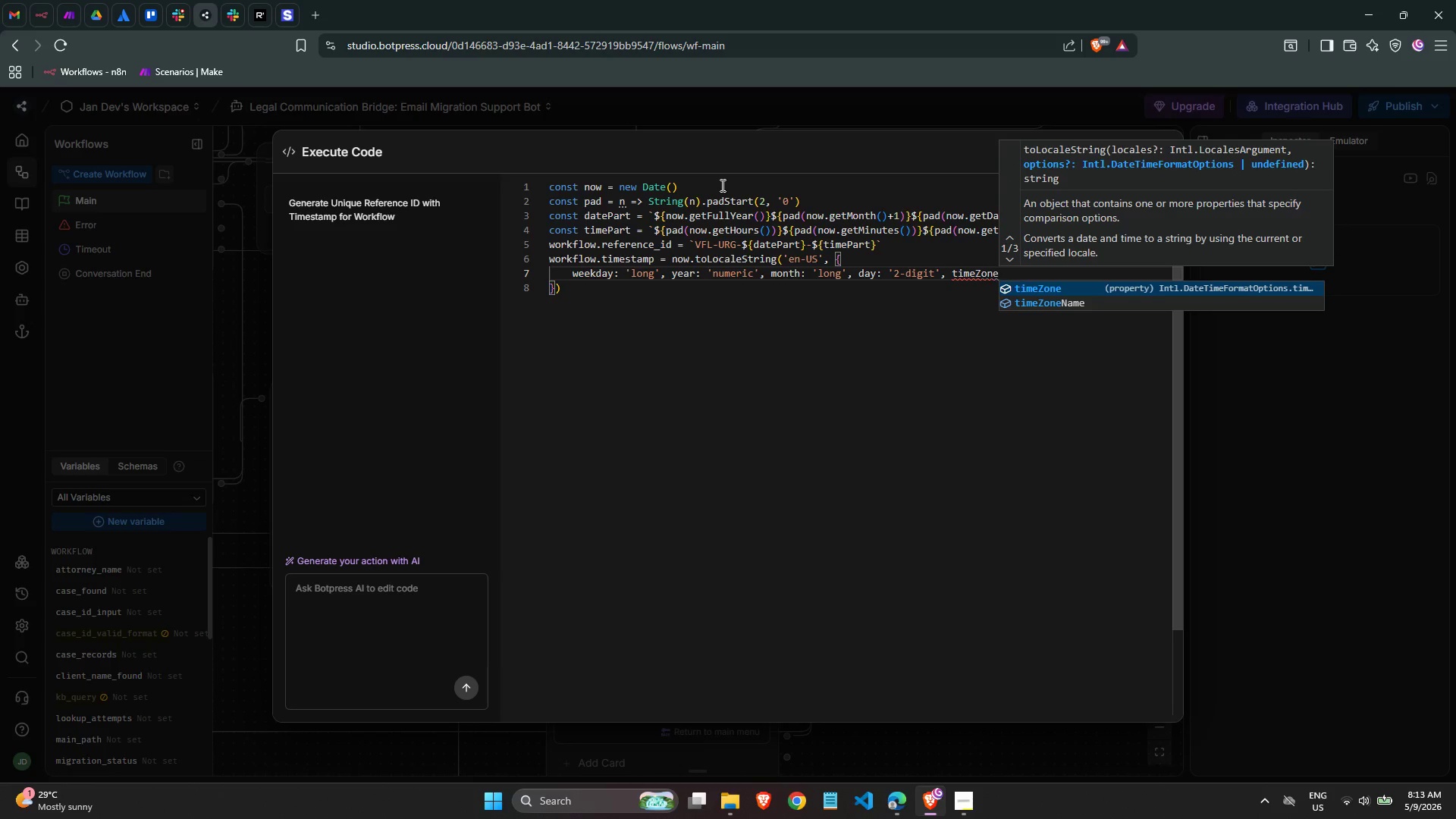 
wait(6.56)
 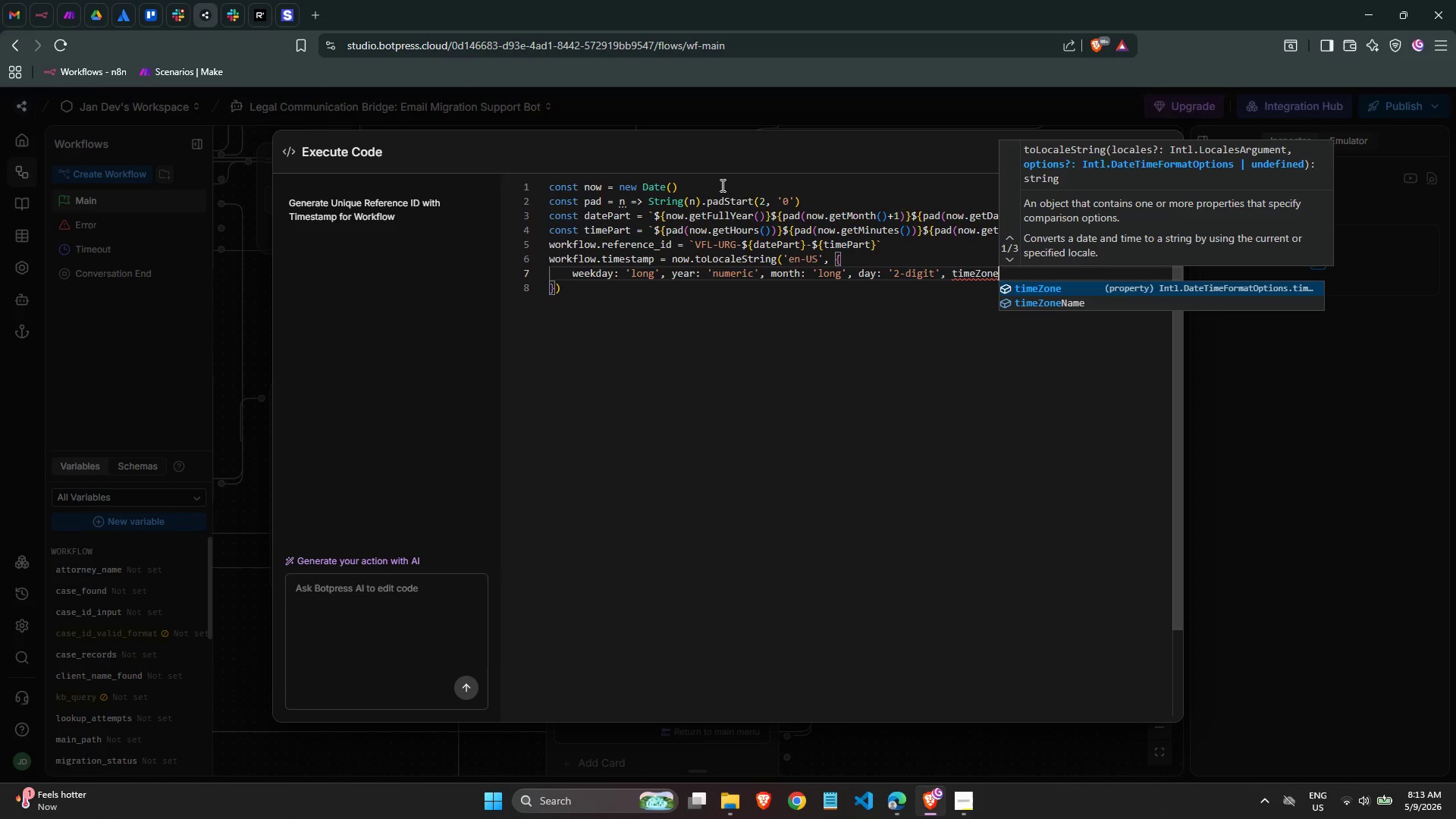 
type(Name: )
 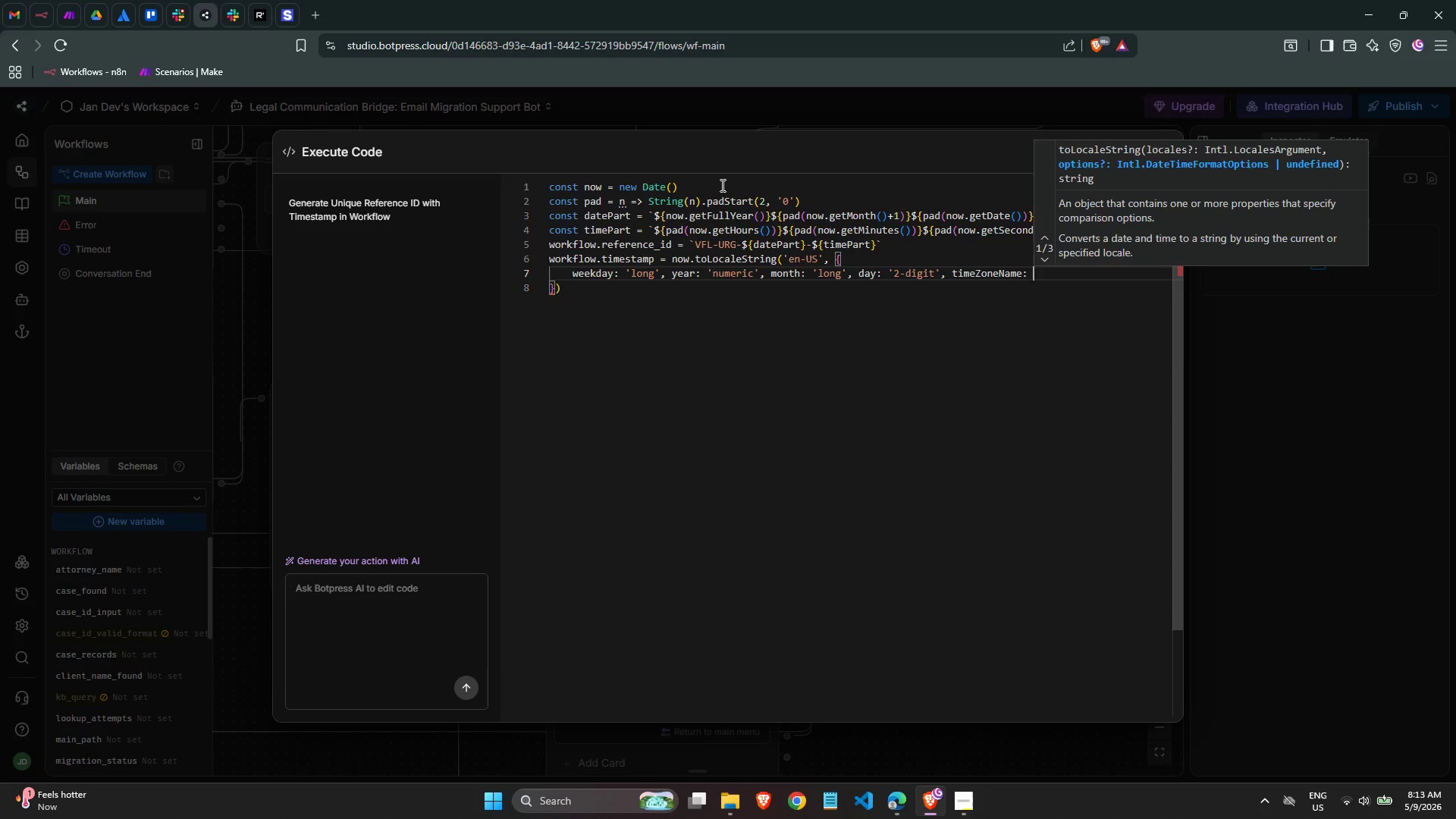 
hold_key(key=Backspace, duration=0.78)
 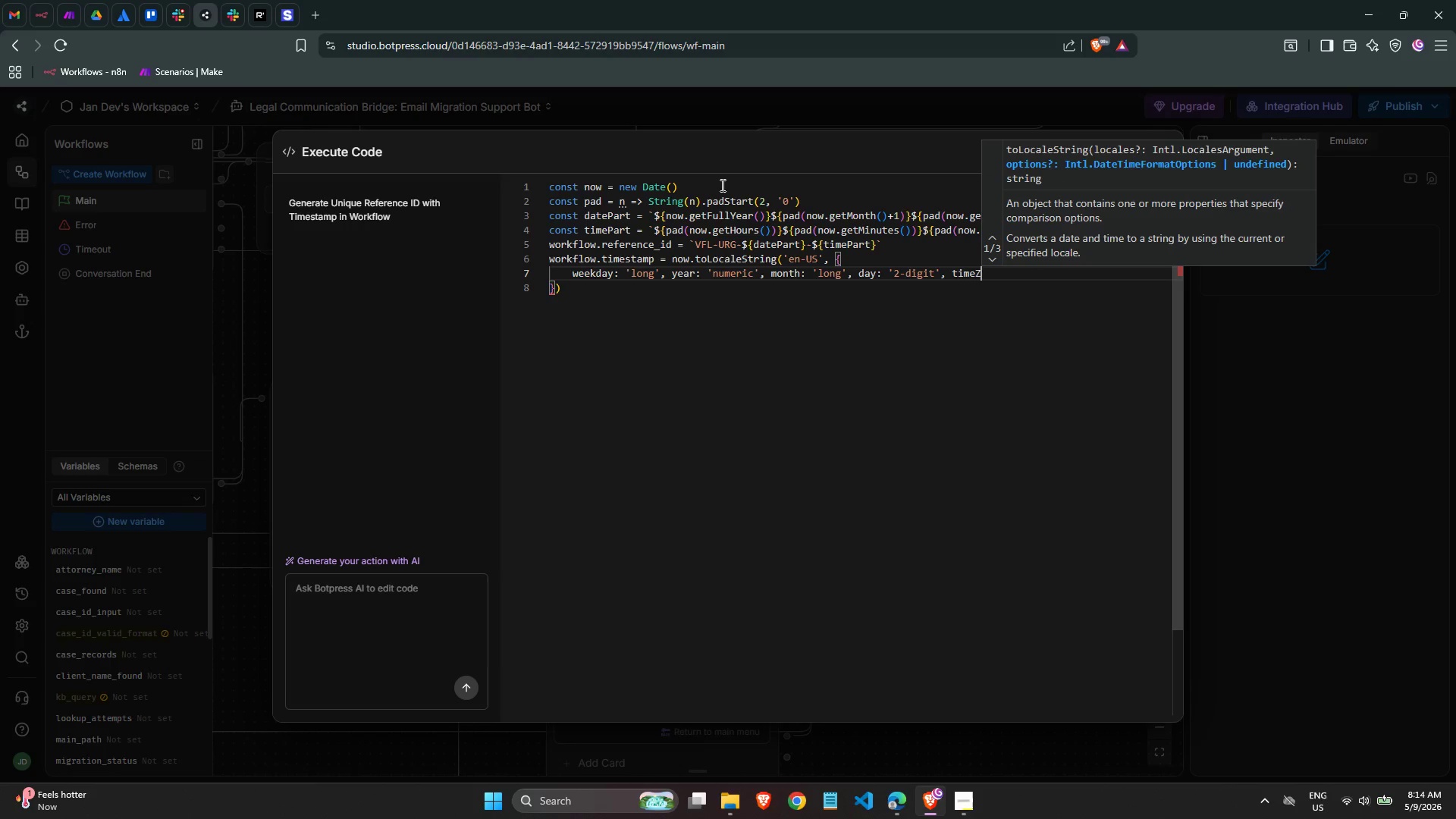 
key(Backspace)
 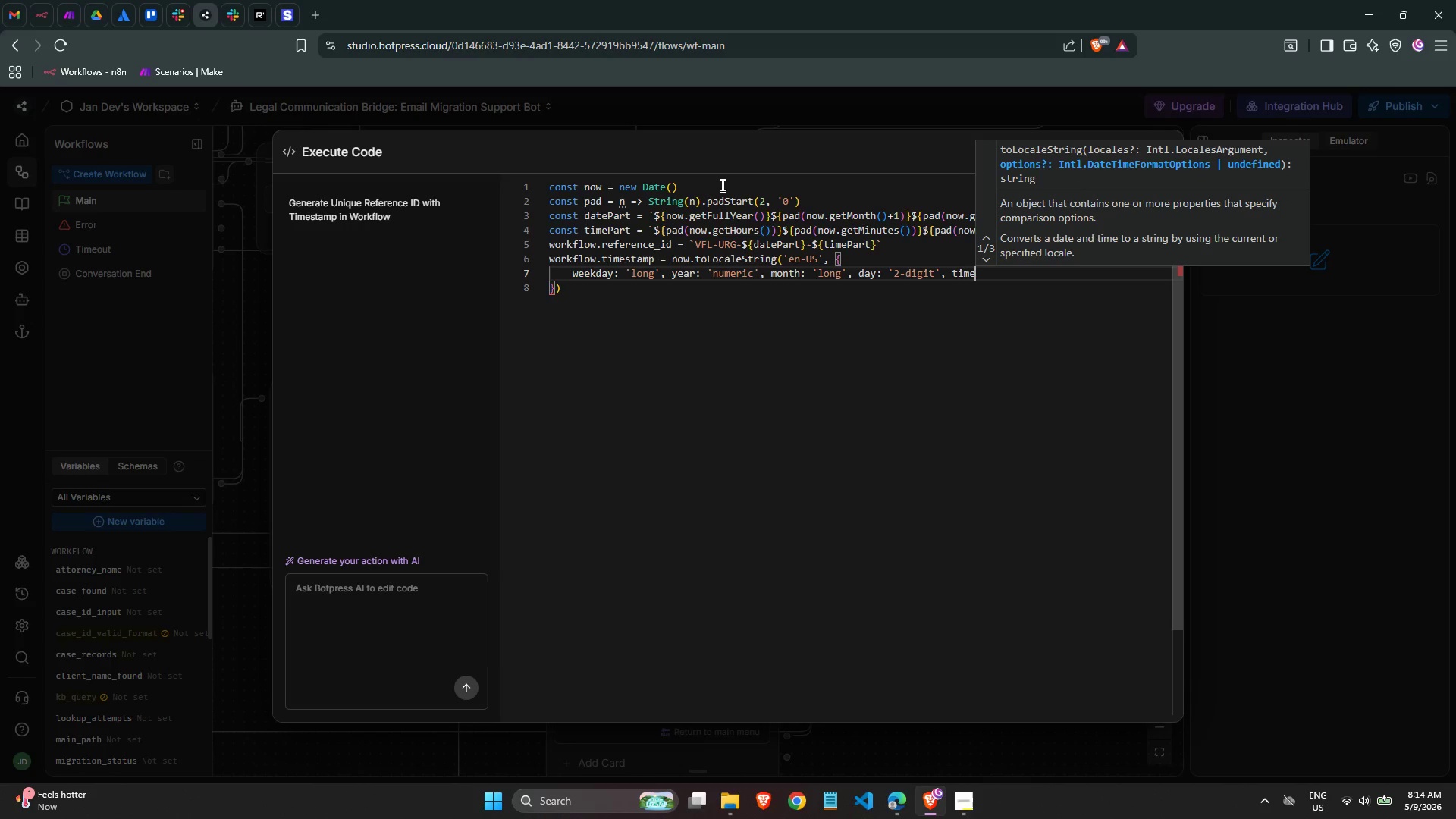 
key(Backspace)
 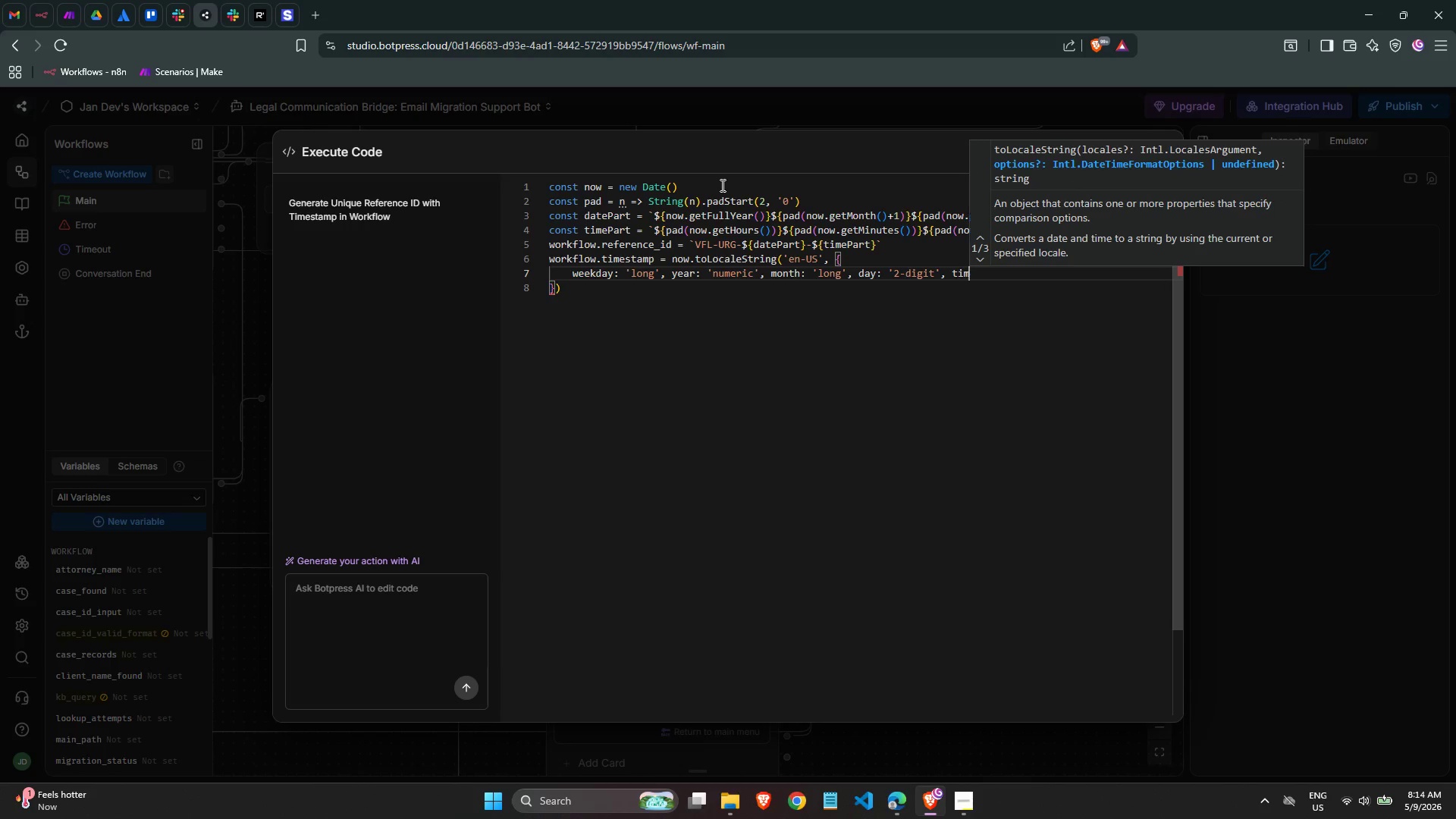 
key(Backspace)
 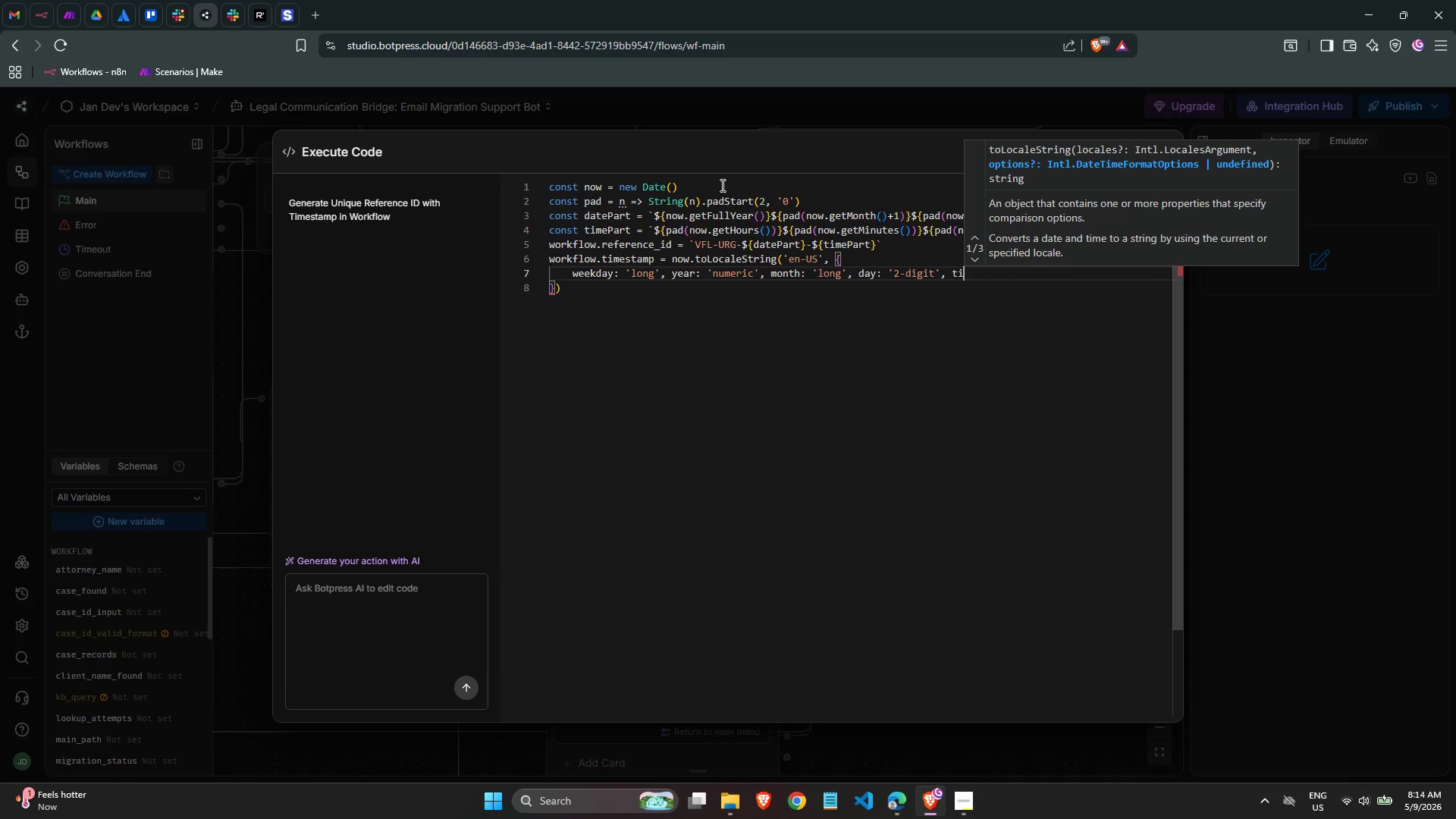 
key(Backspace)
 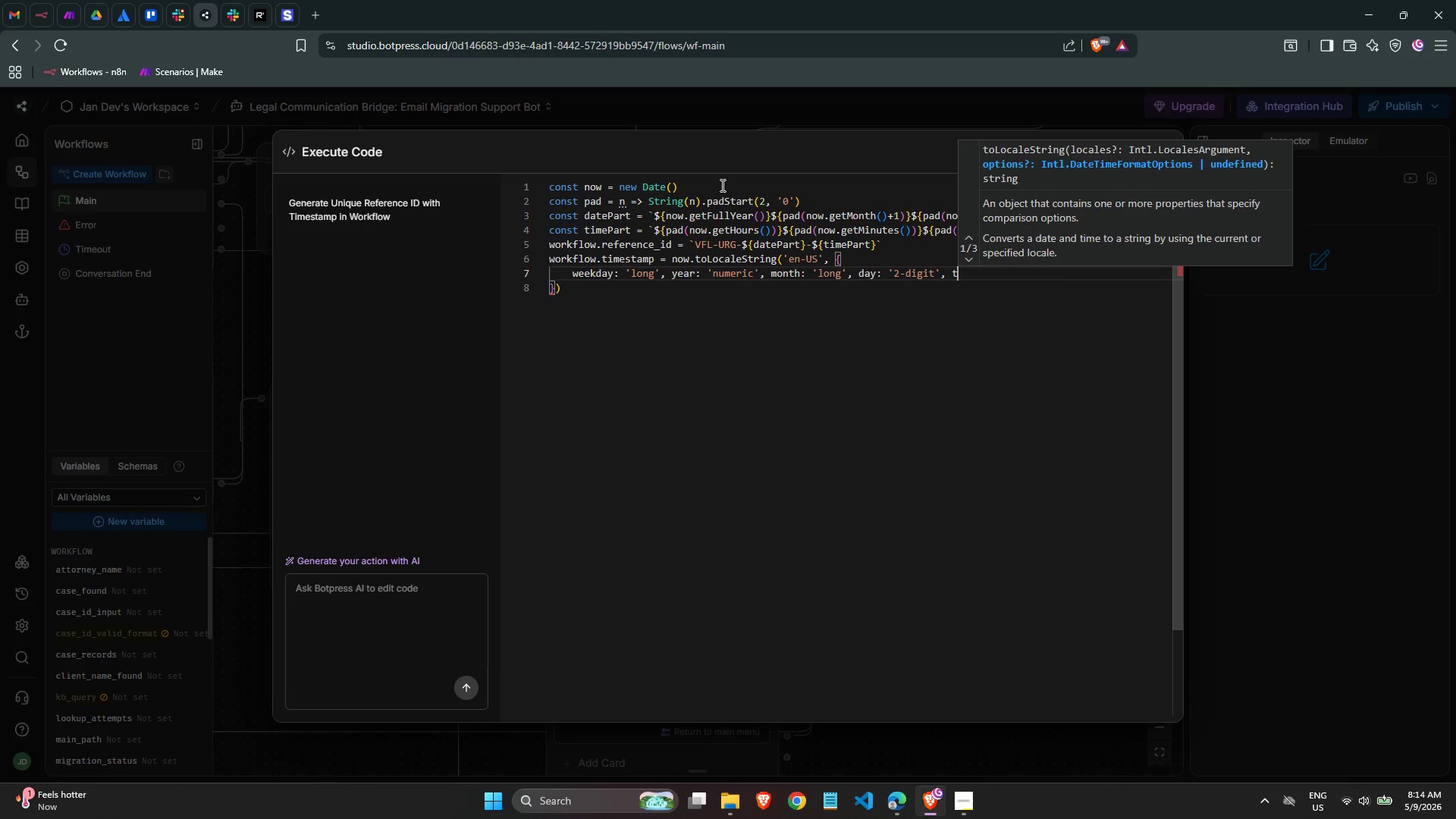 
key(Backspace)
 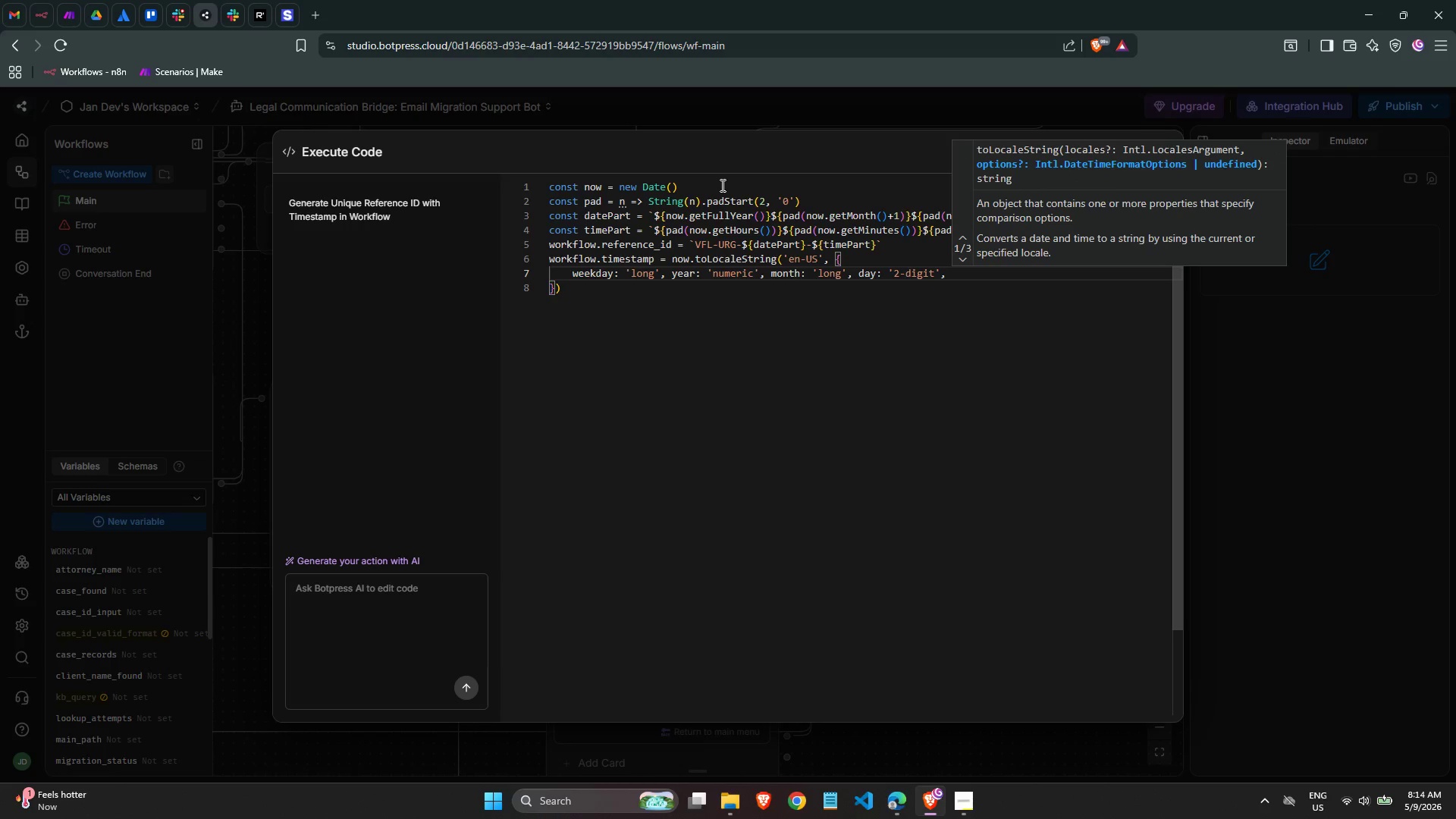 
key(ArrowLeft)
 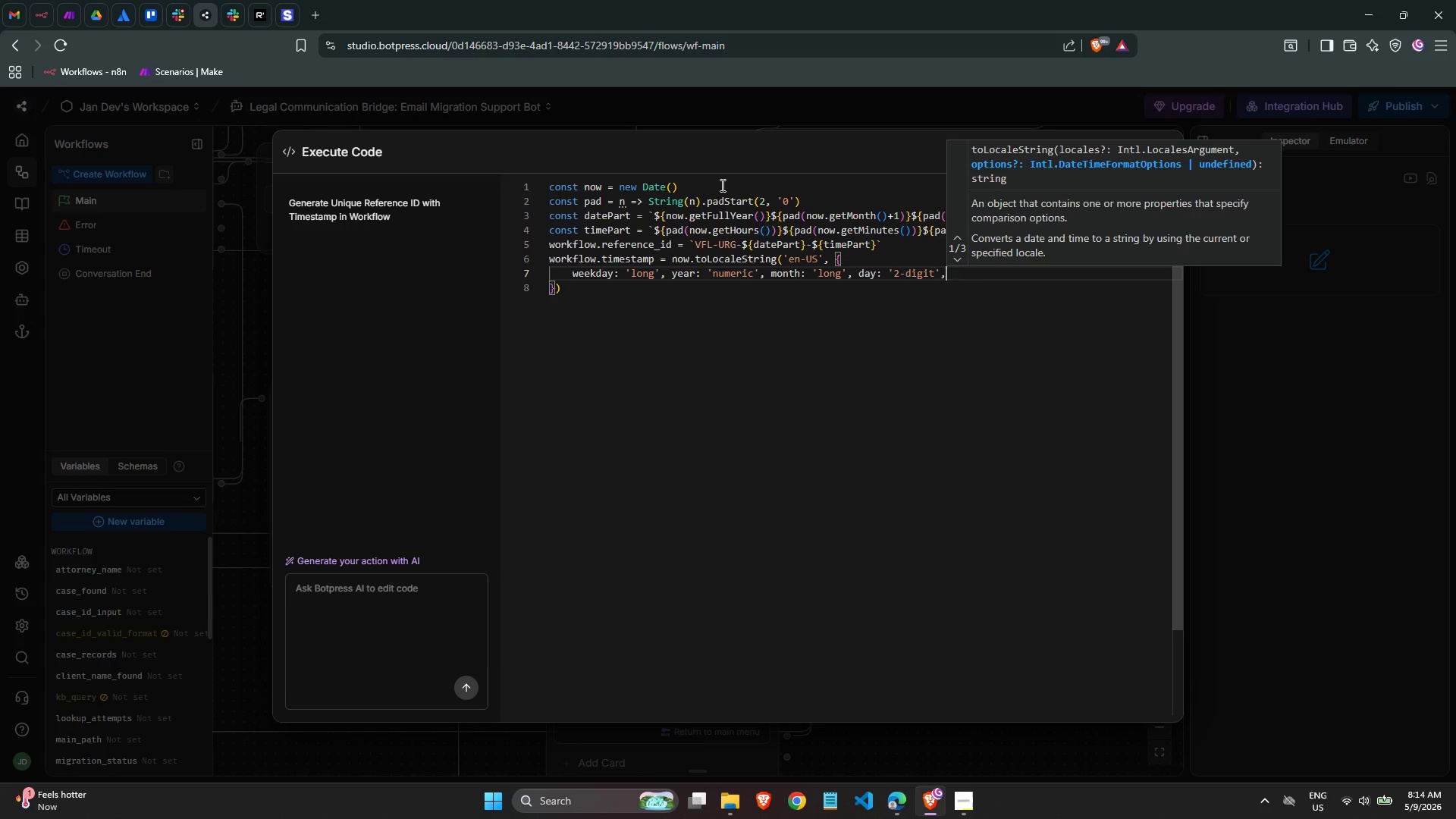 
key(ArrowLeft)
 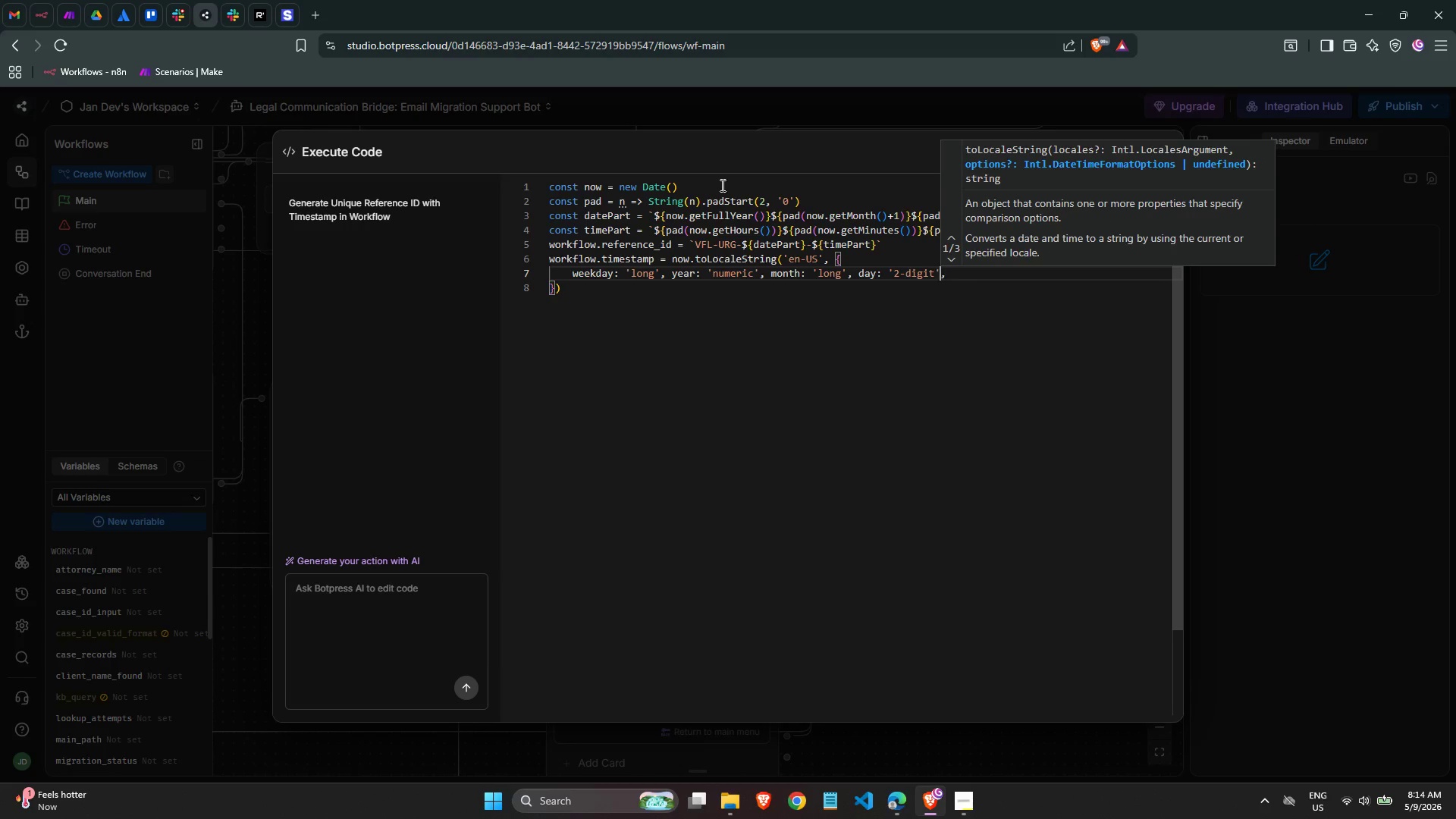 
key(ArrowLeft)
 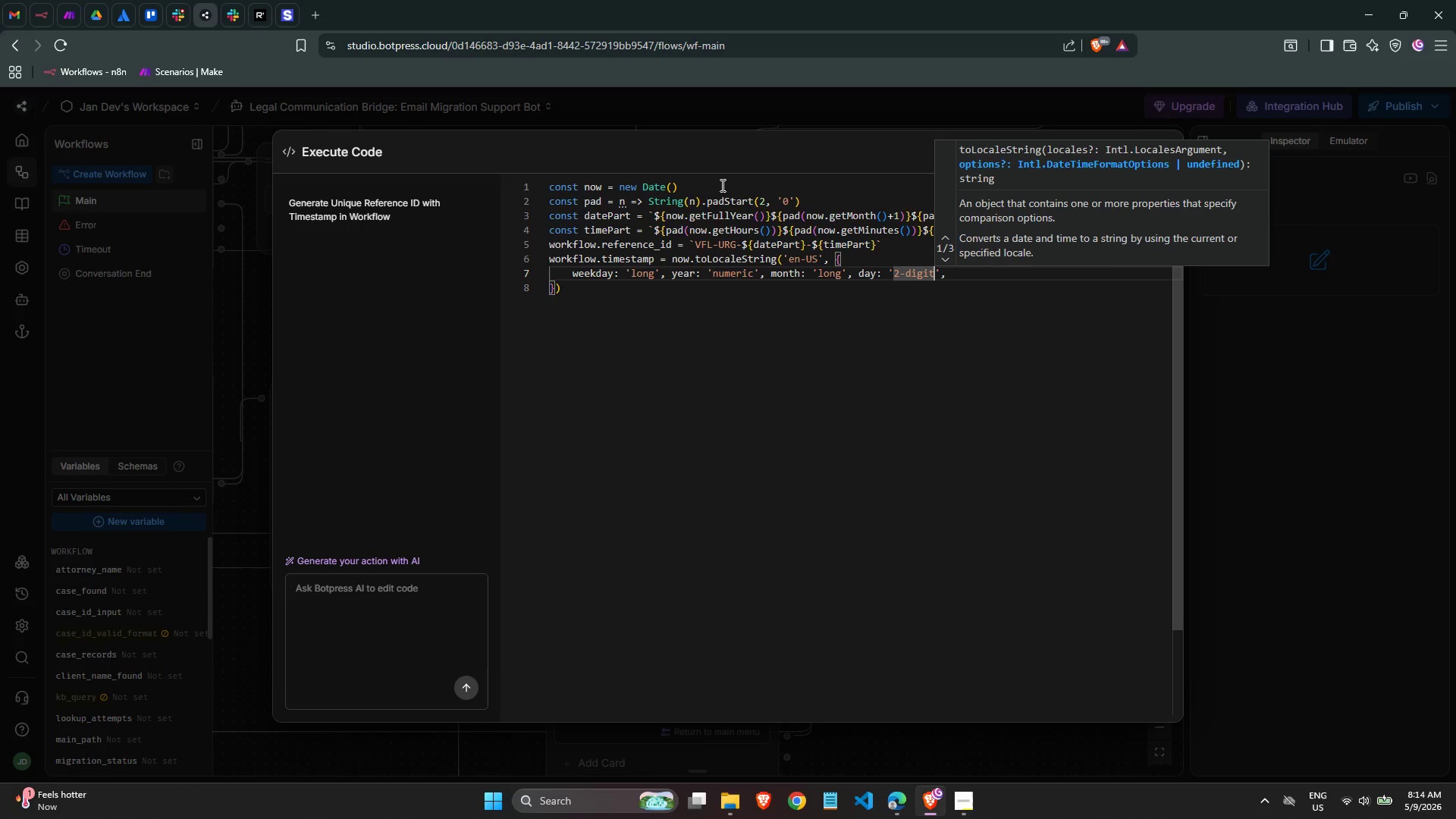 
key(Backspace)
key(Backspace)
key(Backspace)
key(Backspace)
key(Backspace)
key(Backspace)
key(Backspace)
type(numeric)
 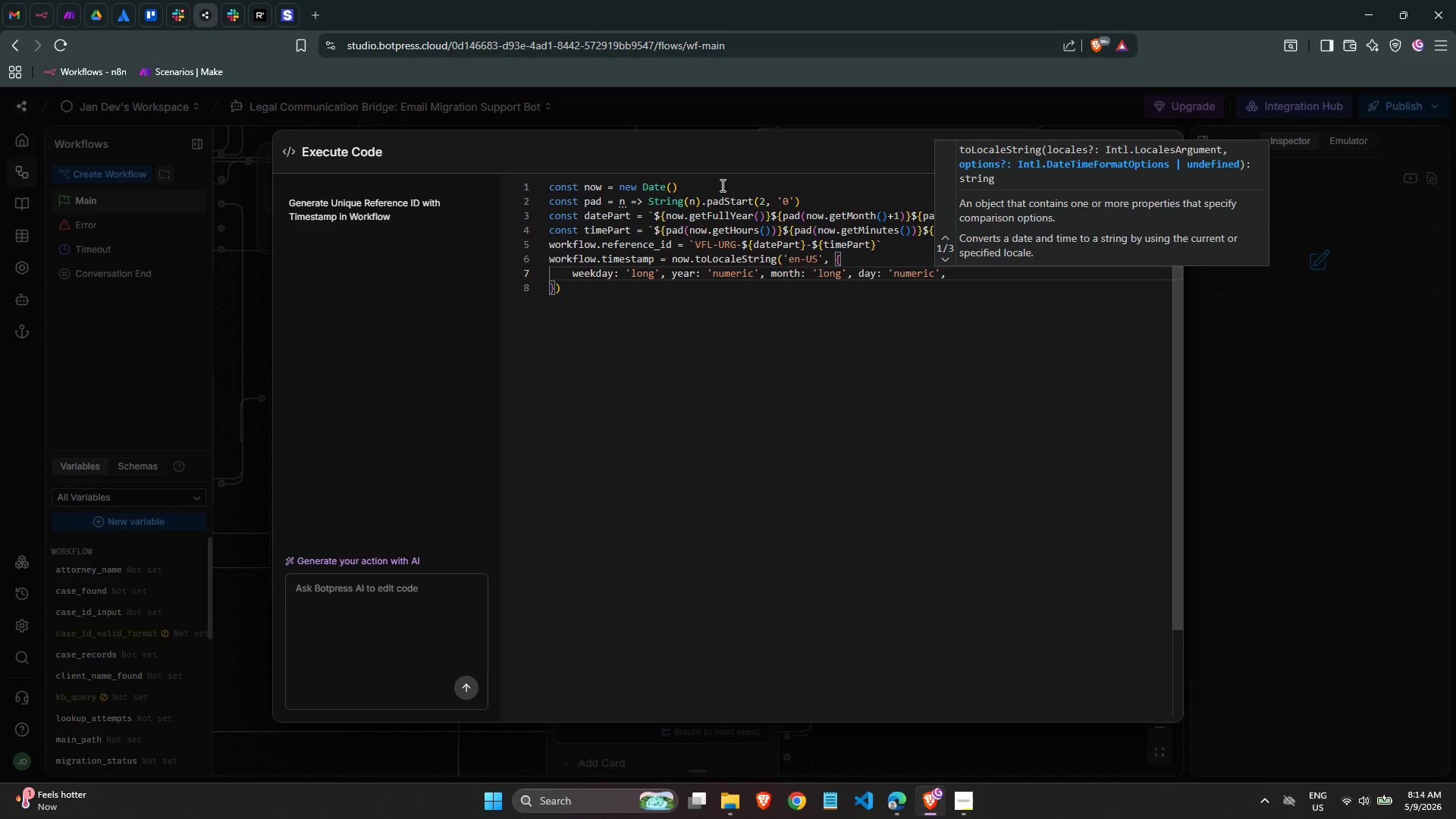 
key(ArrowRight)
 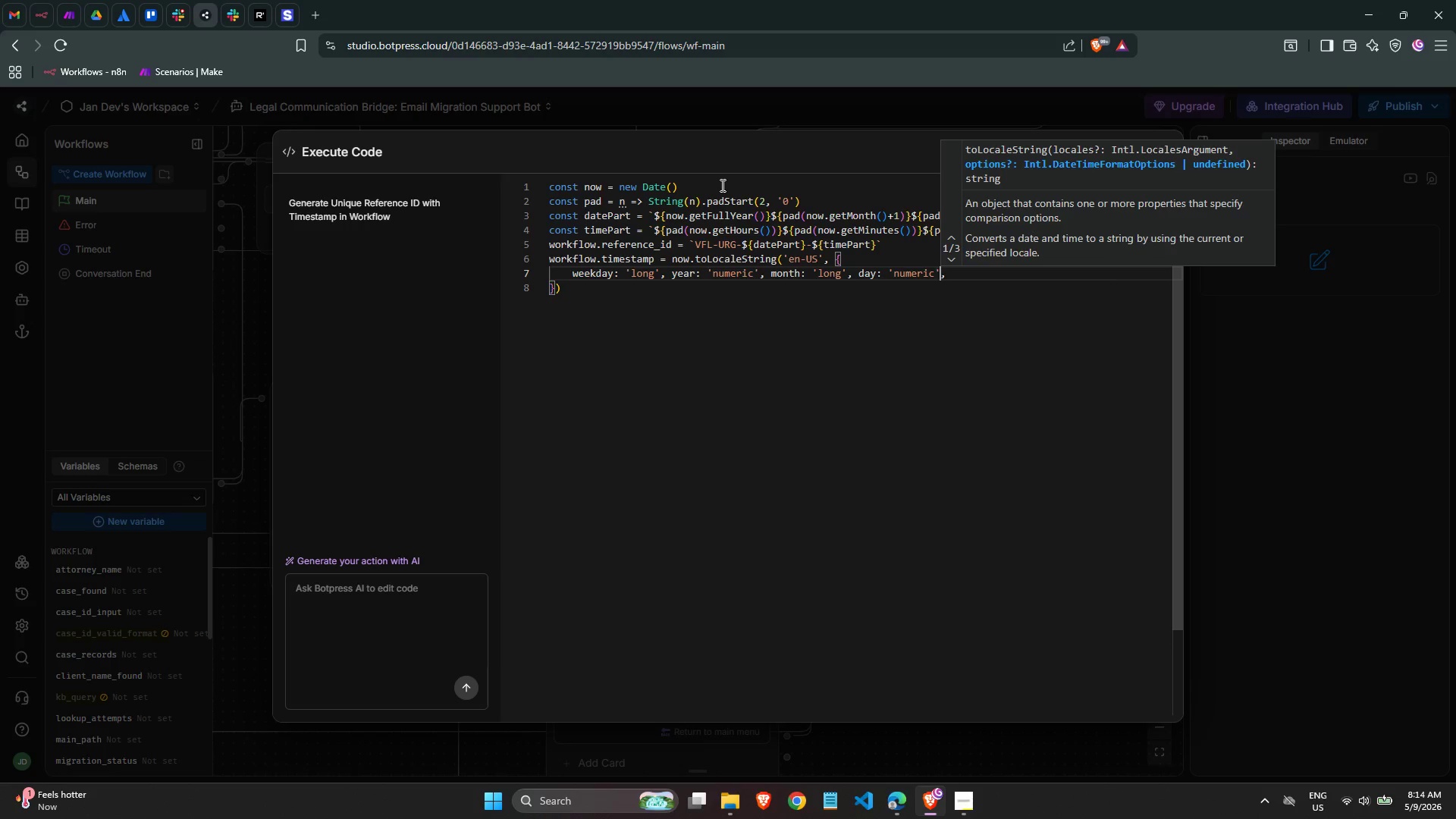 
key(ArrowRight)
 